 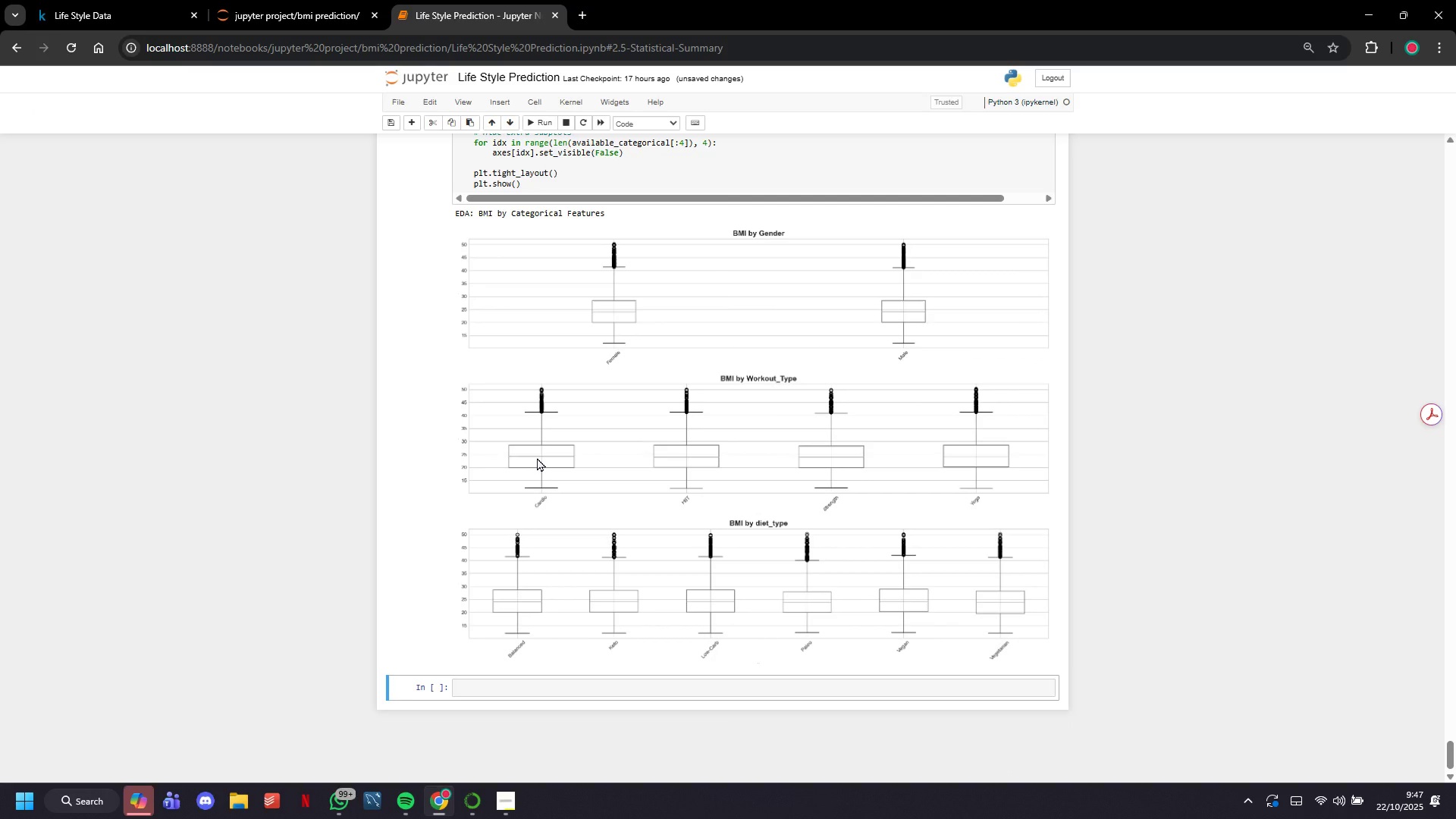 
scroll: coordinate [537, 457], scroll_direction: up, amount: 5.0
 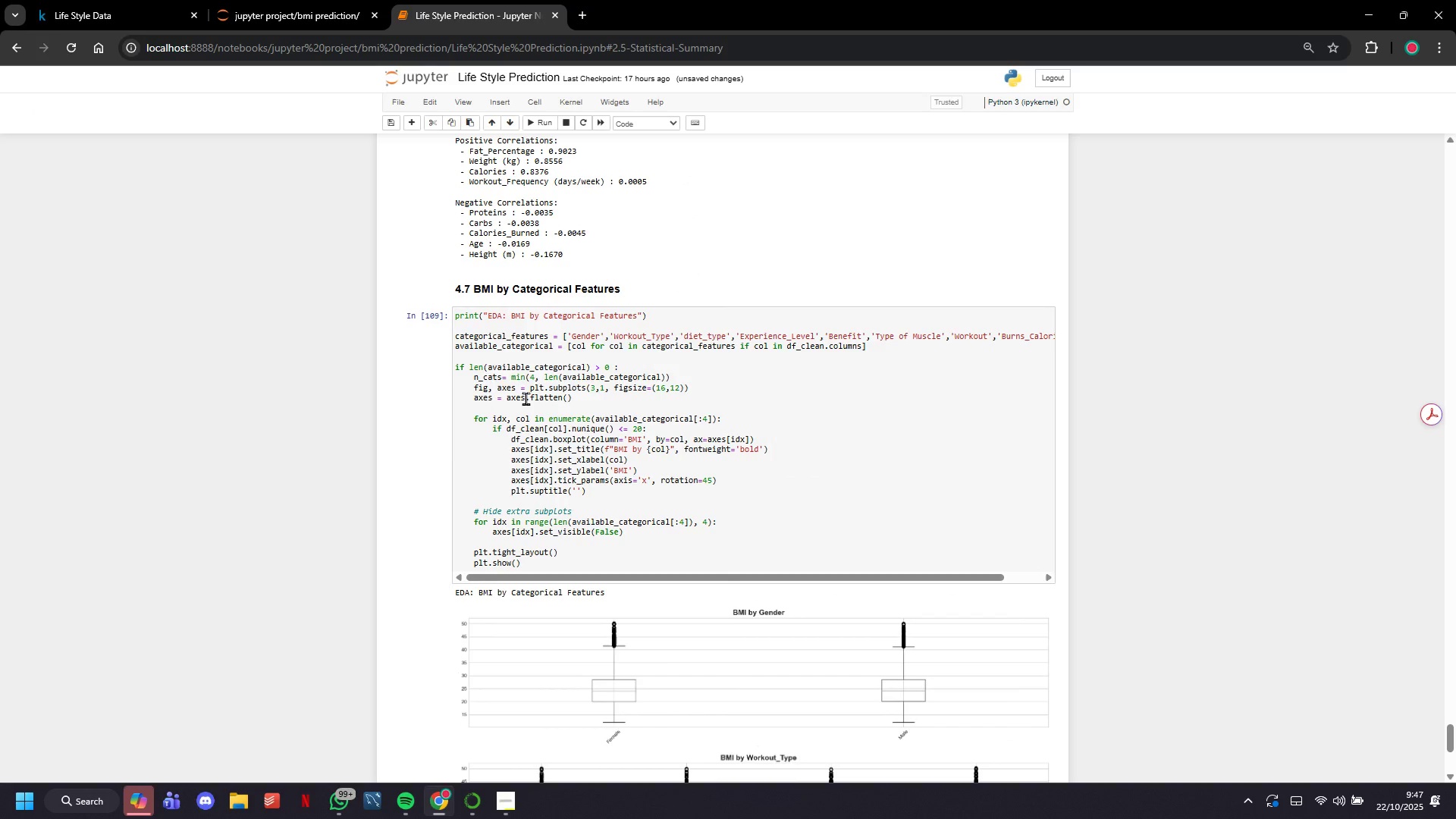 
scroll: coordinate [523, 446], scroll_direction: down, amount: 22.0
 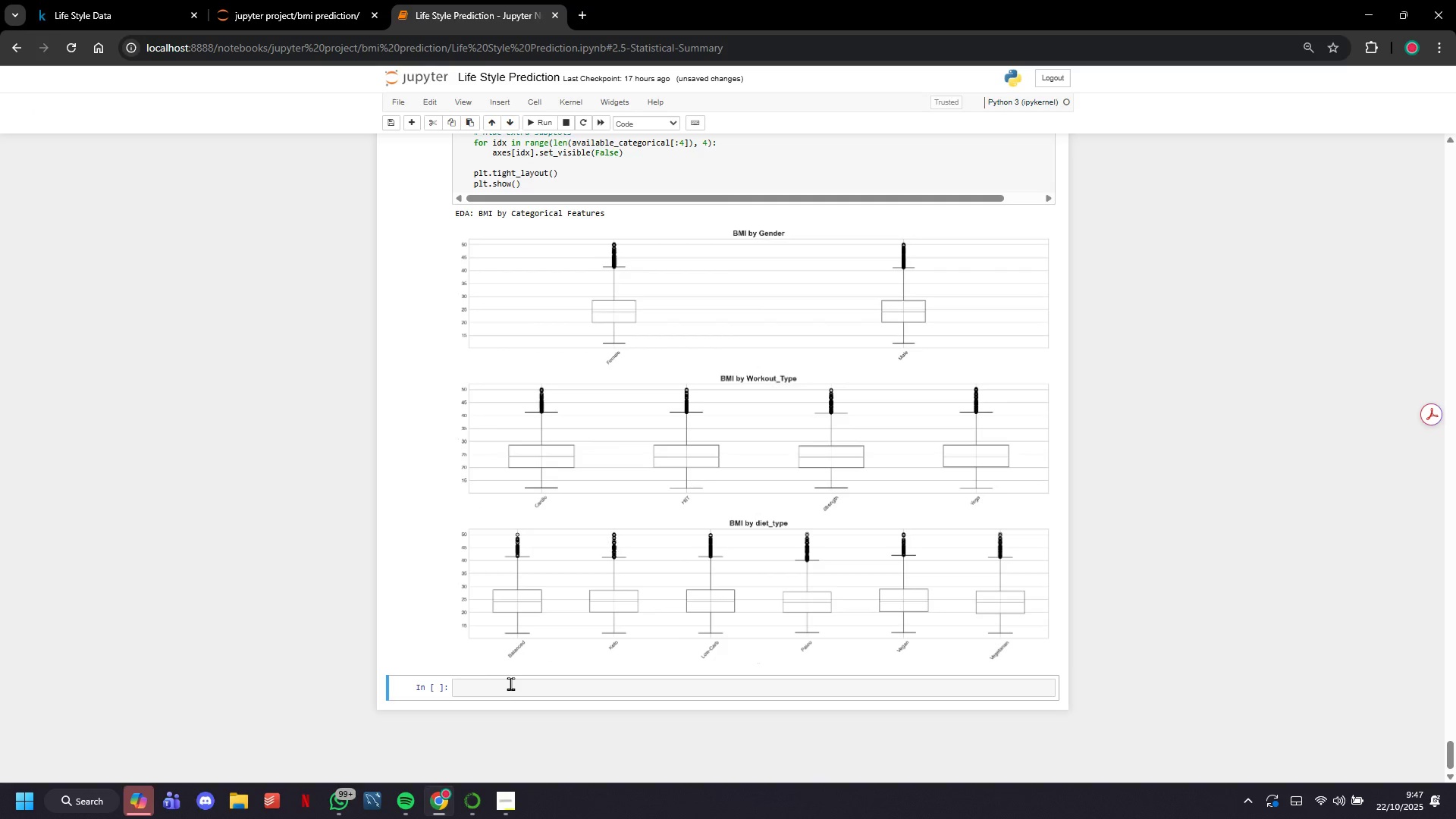 
left_click([510, 685])
 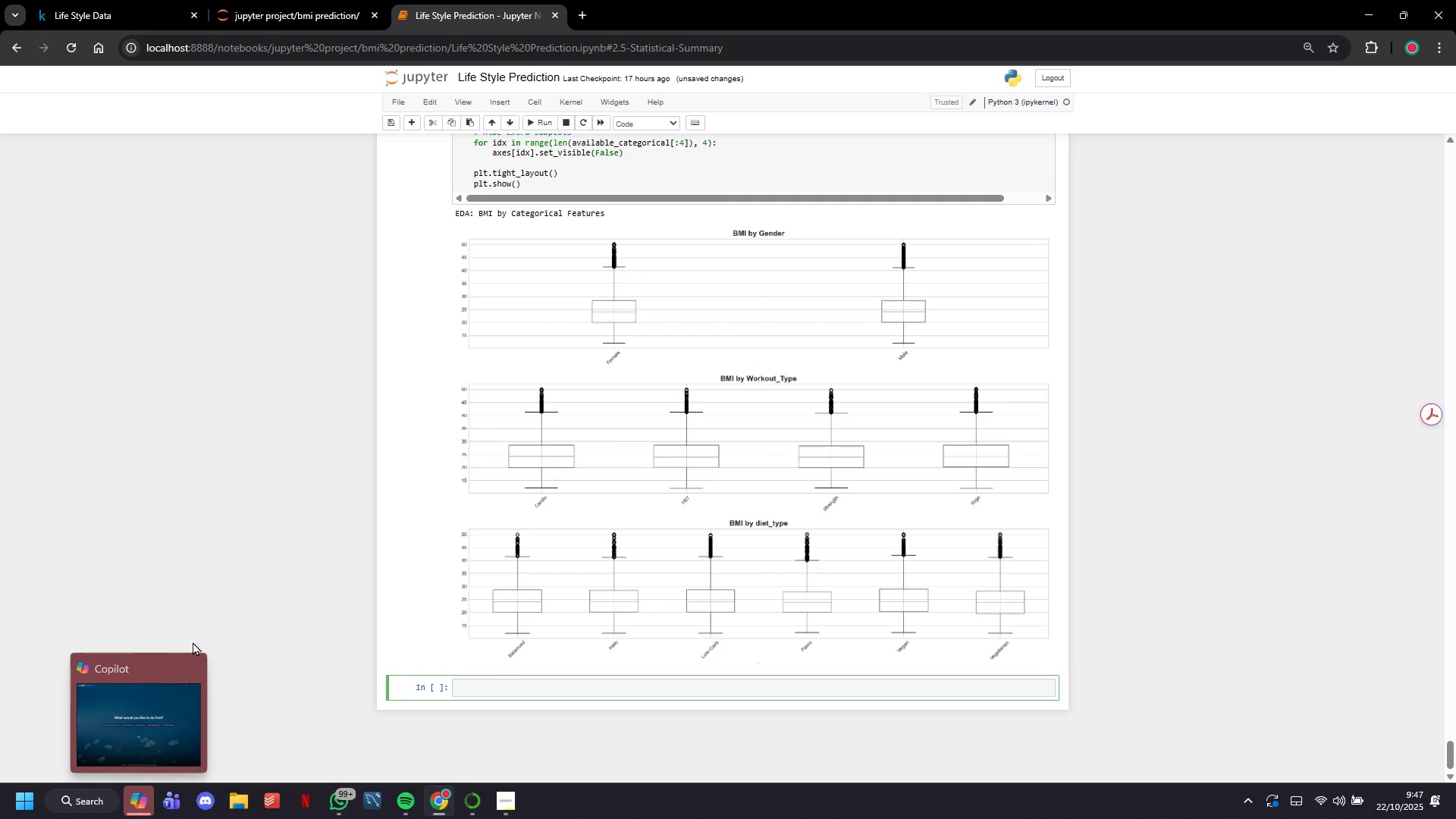 
left_click([195, 671])
 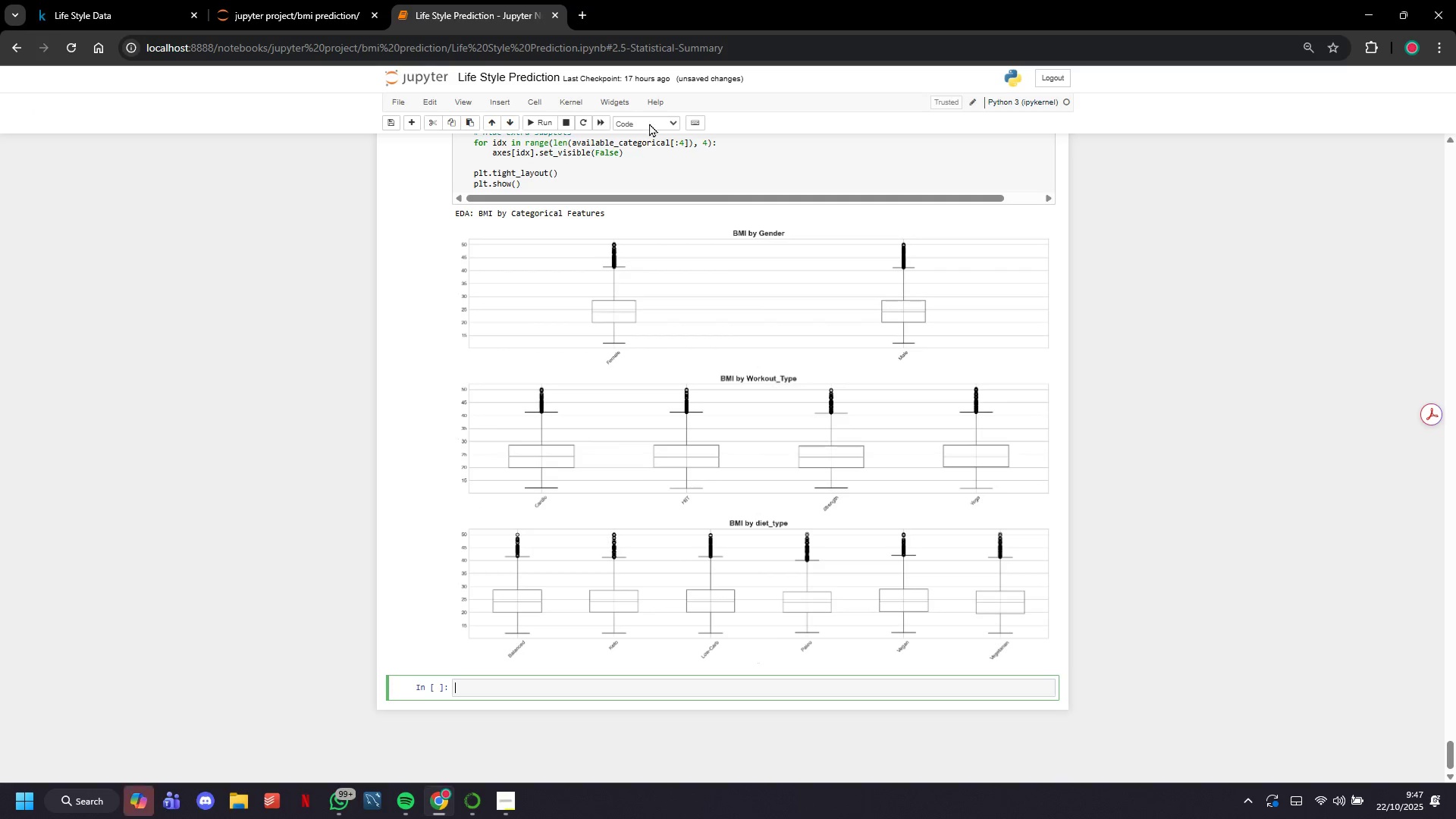 
left_click([649, 121])
 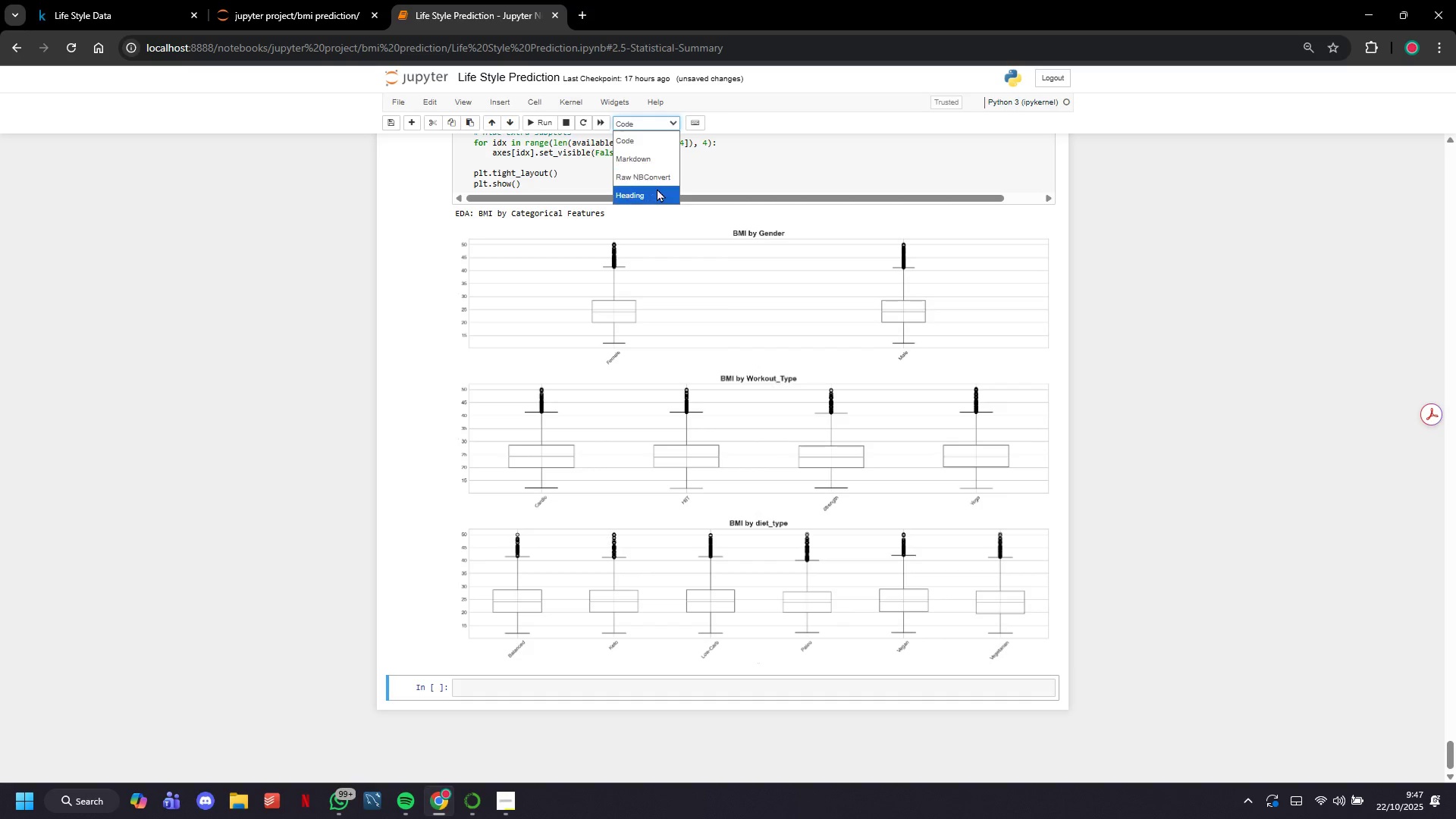 
left_click([655, 190])
 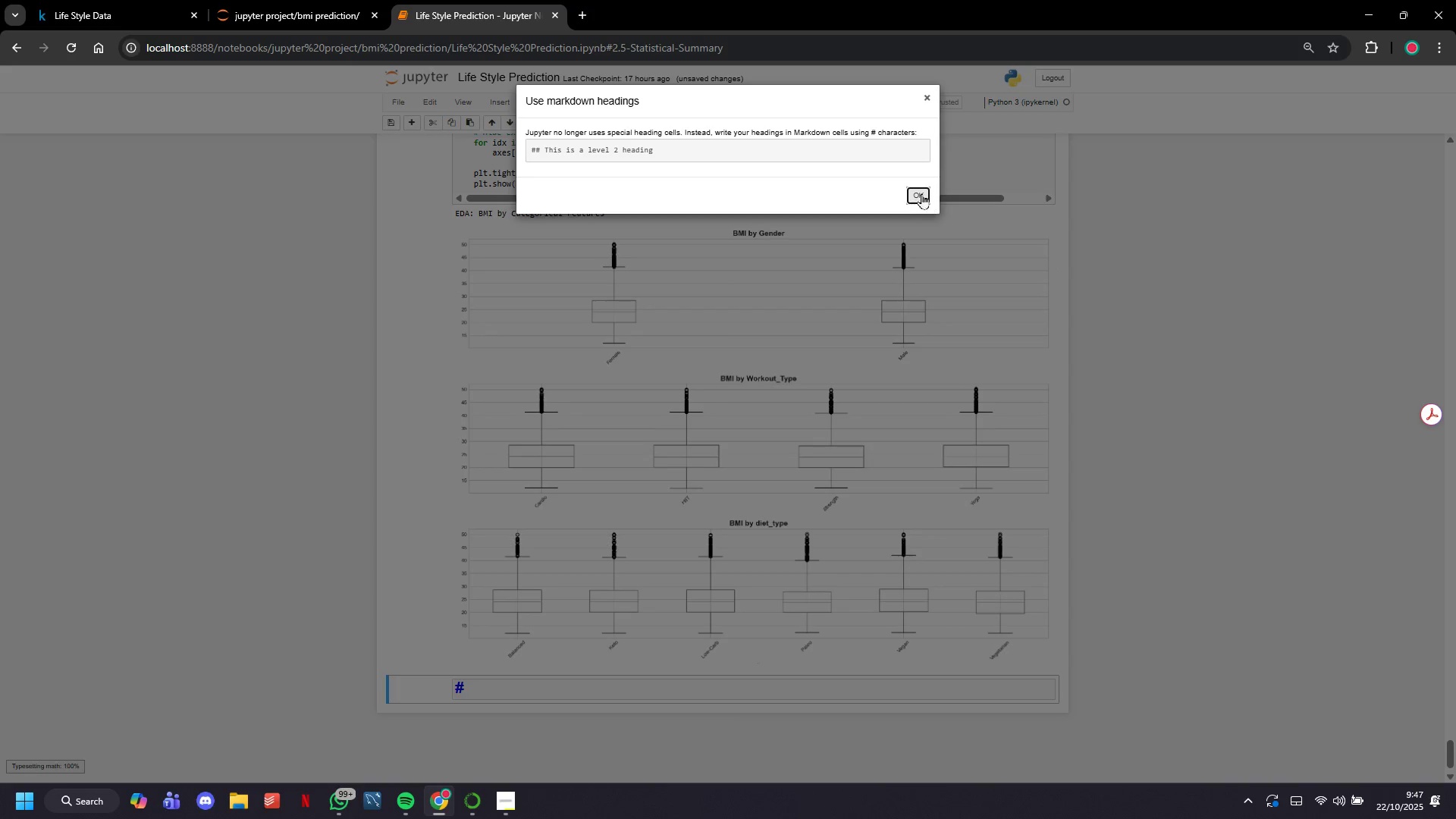 
left_click([918, 187])
 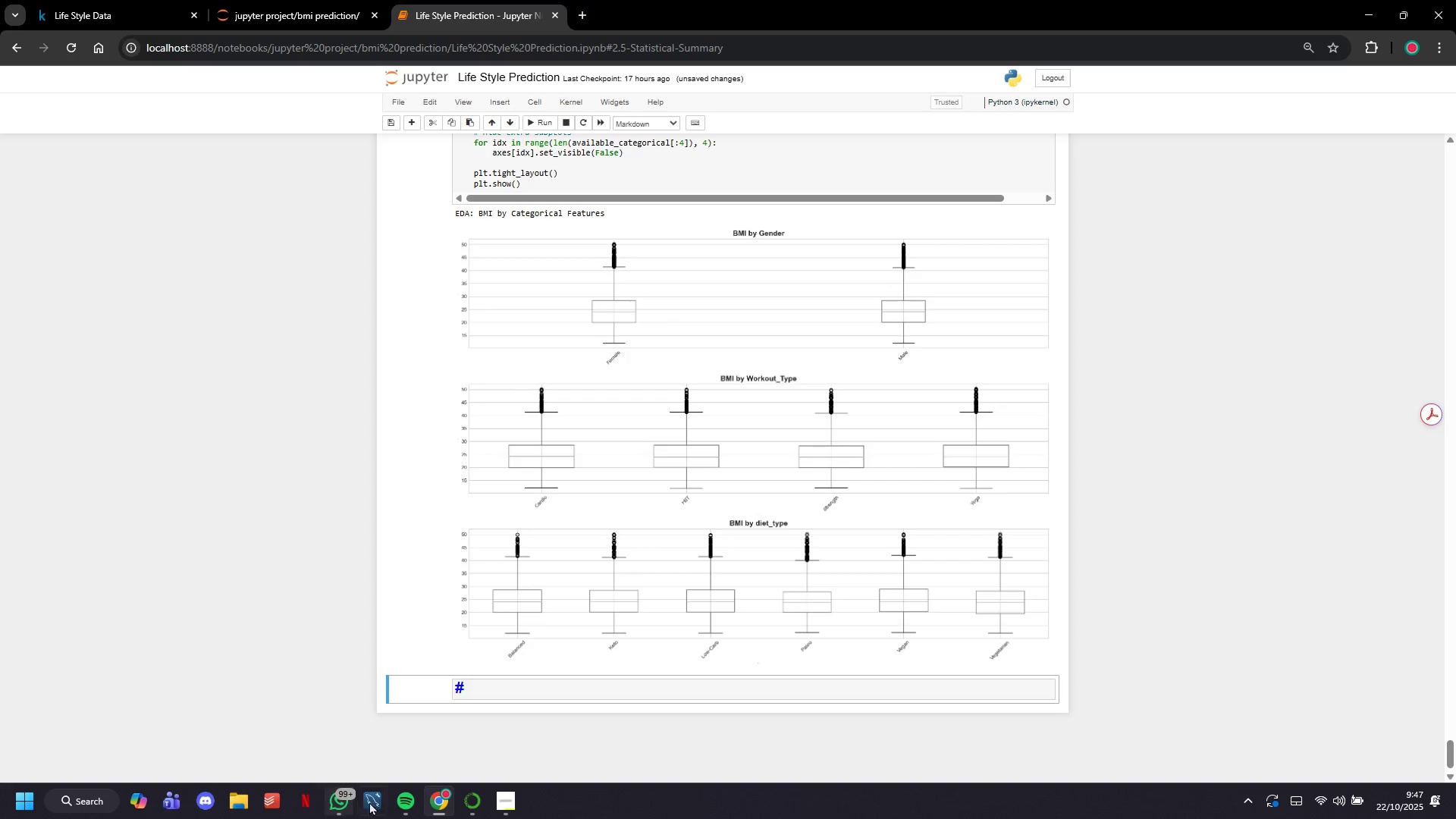 
left_click([584, 690])
 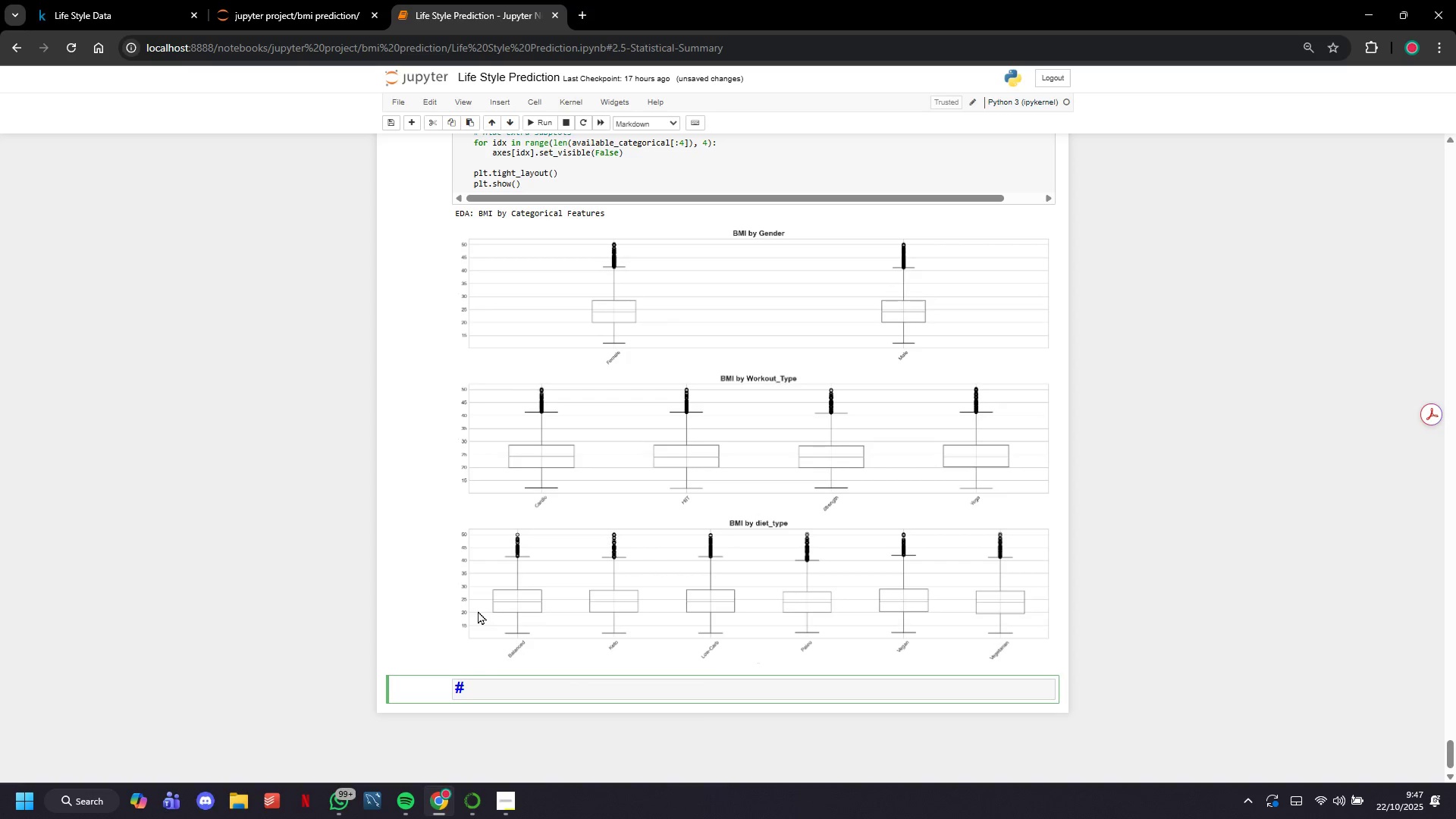 
key(ArrowLeft)
 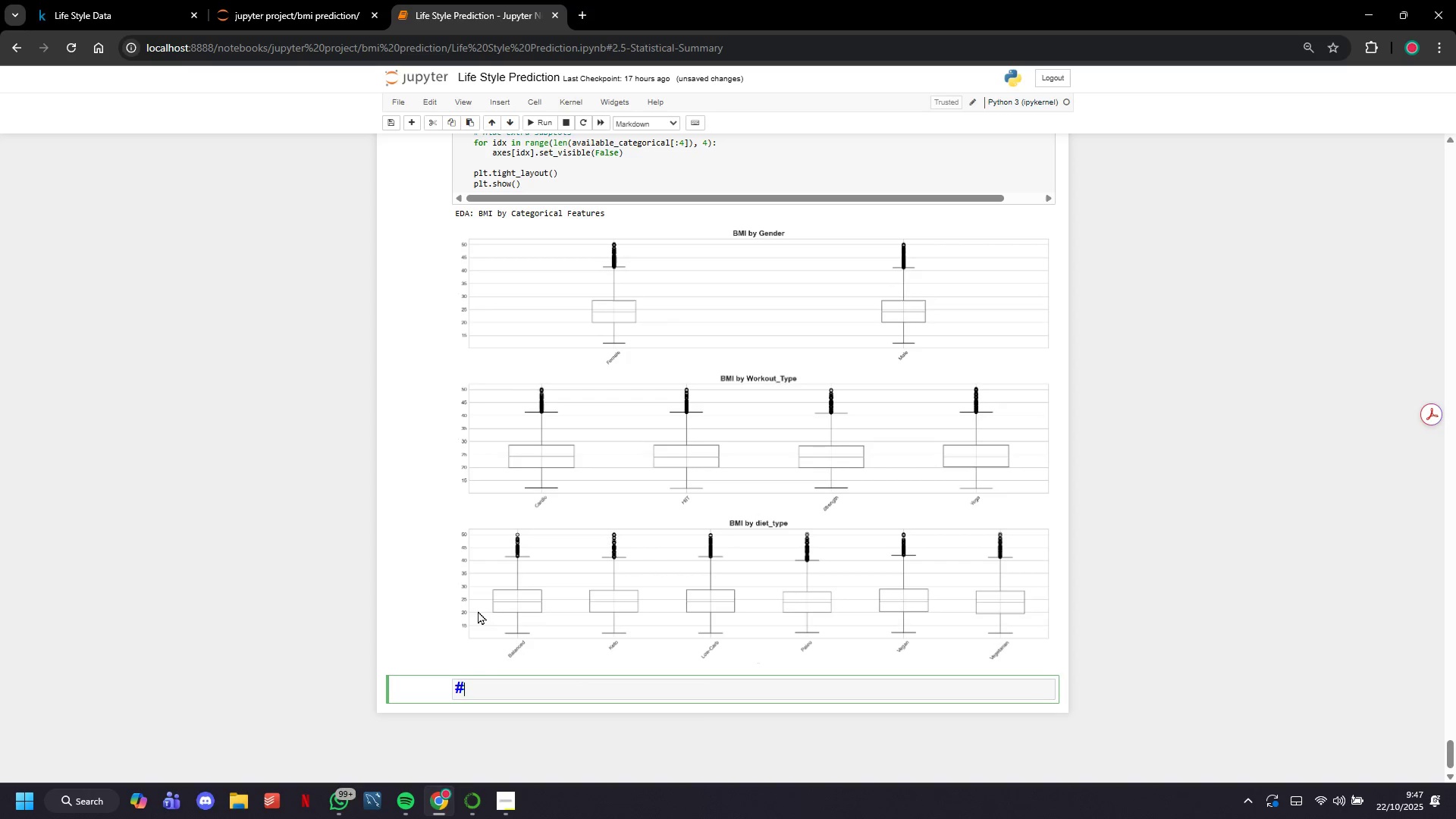 
type(%)
key(Backspace)
type(# 5. Feature Selecto)
key(Backspace)
type(ion and p)
key(Backspace)
type(Preparation)
 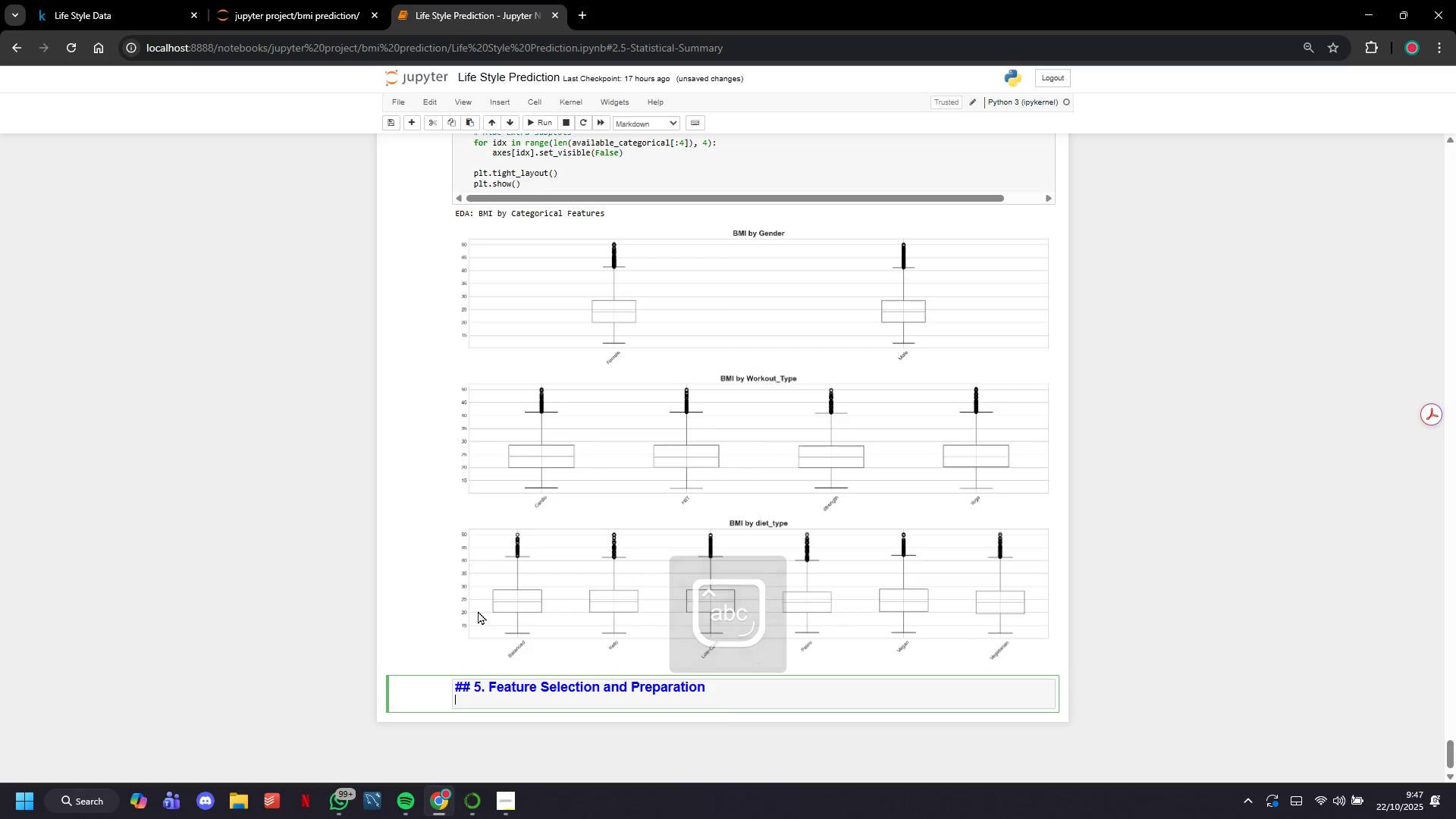 
 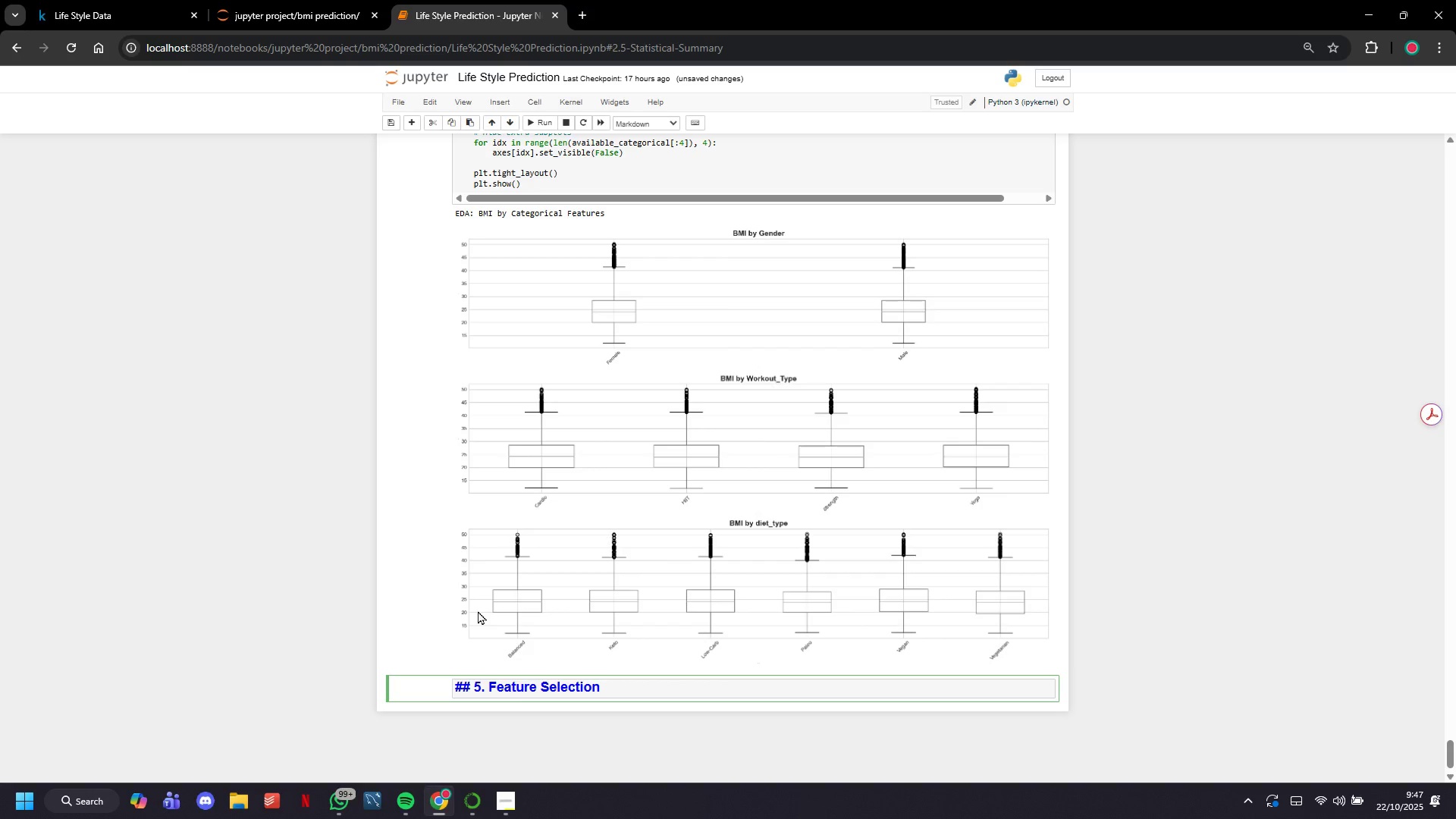 
key(Enter)
 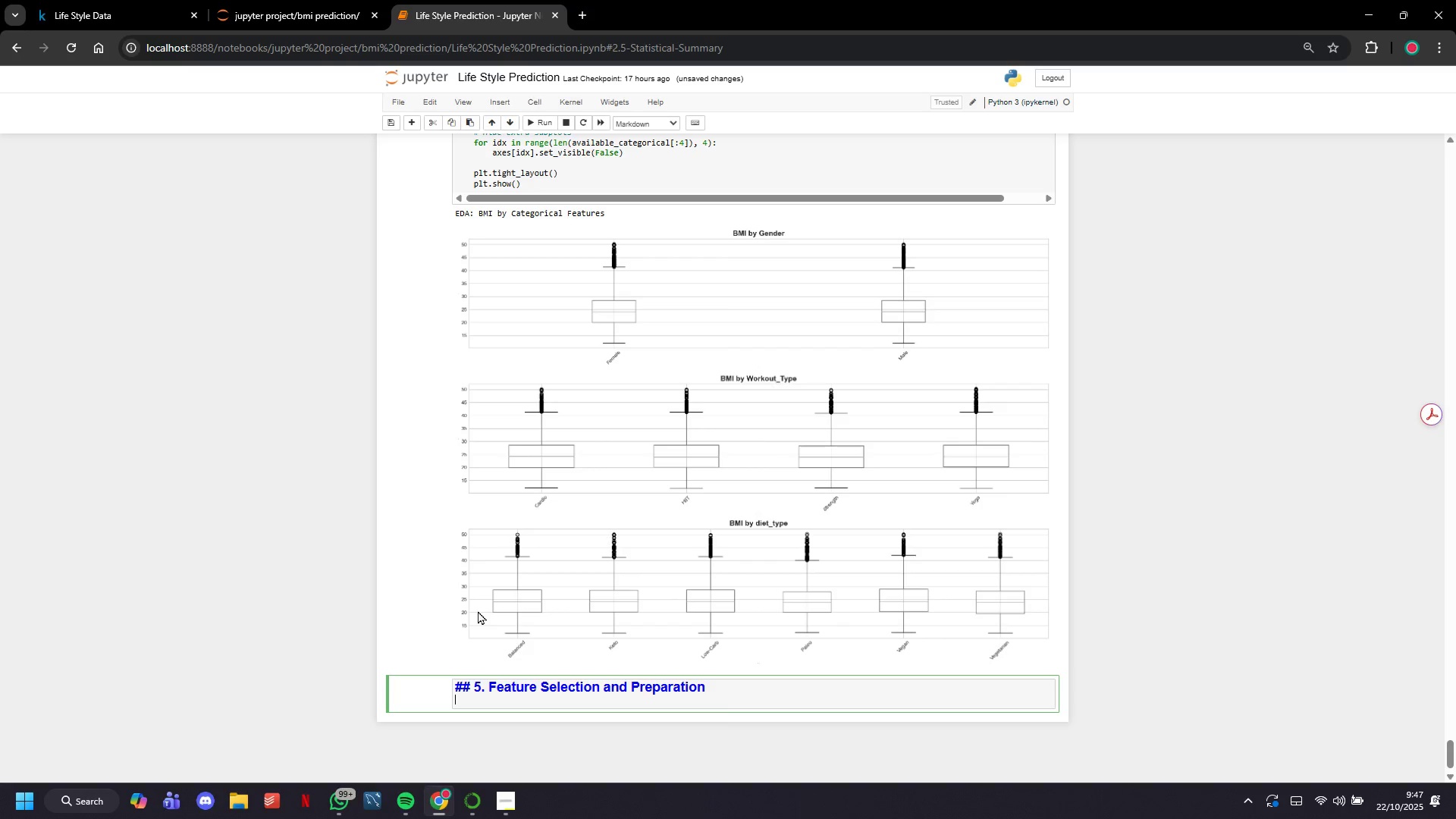 
type(###)
key(Backspace)
key(Backspace)
key(Backspace)
key(Backspace)
 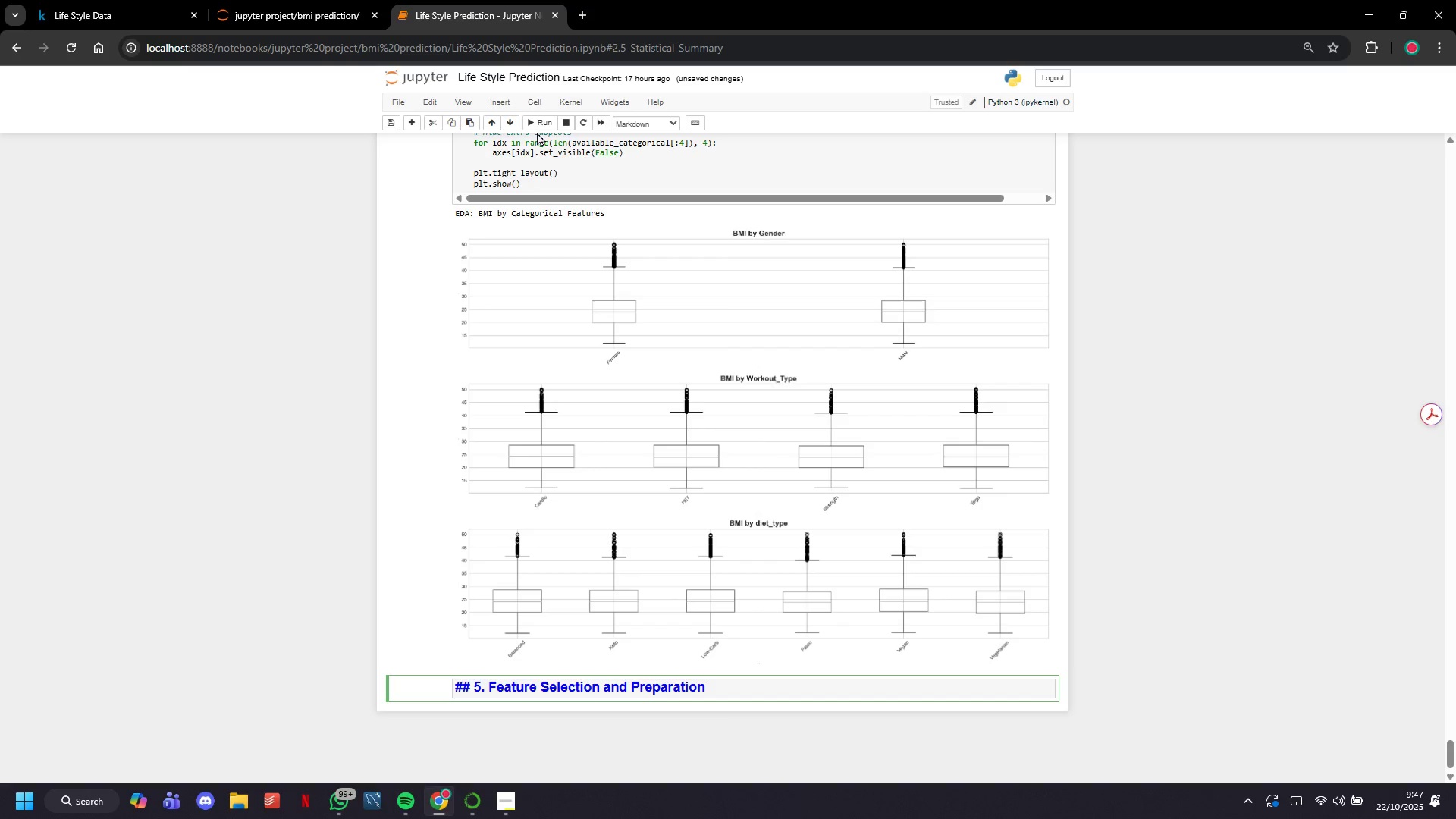 
left_click([538, 130])
 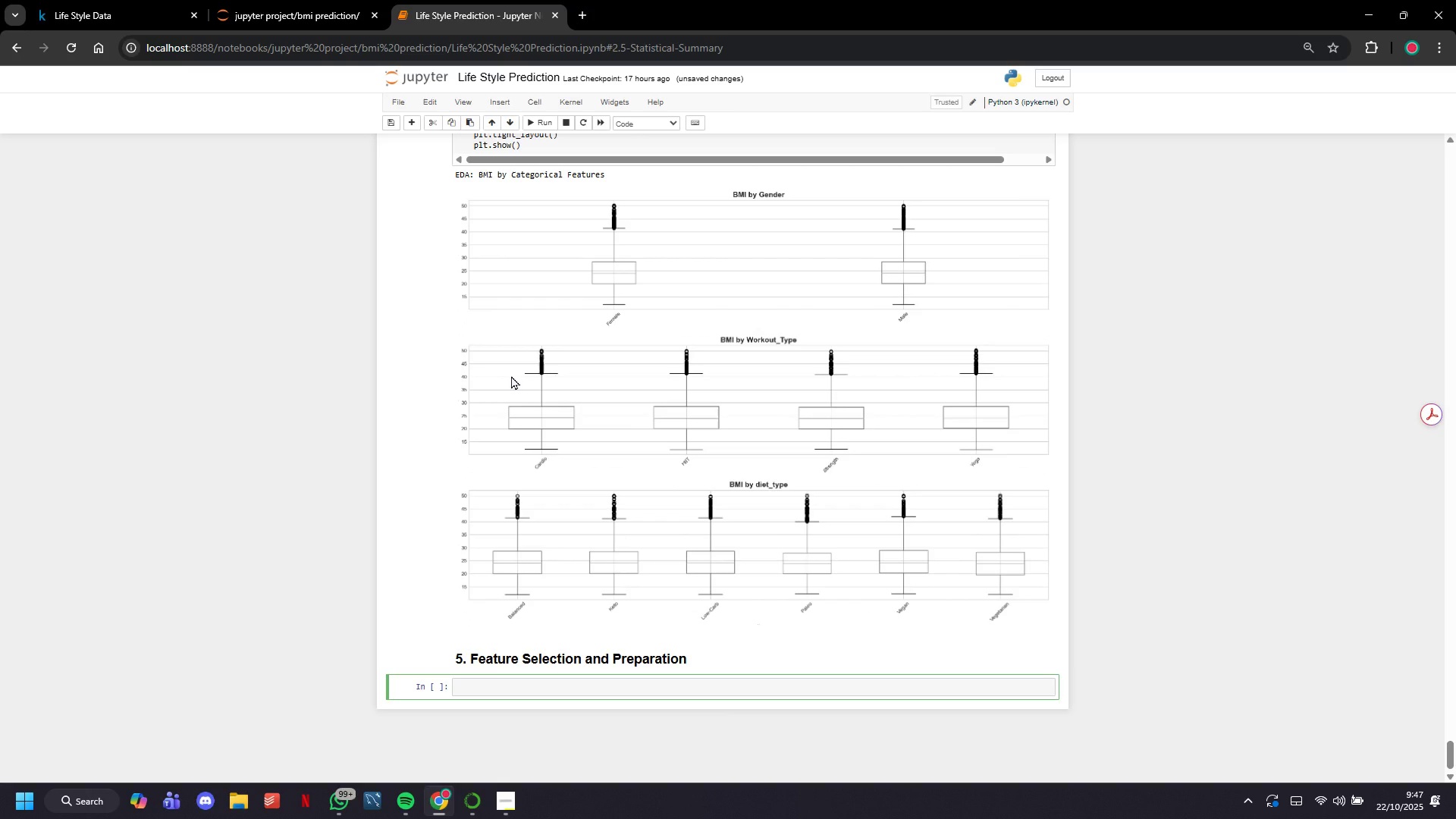 
hold_key(key=ShiftLeft, duration=1.09)
 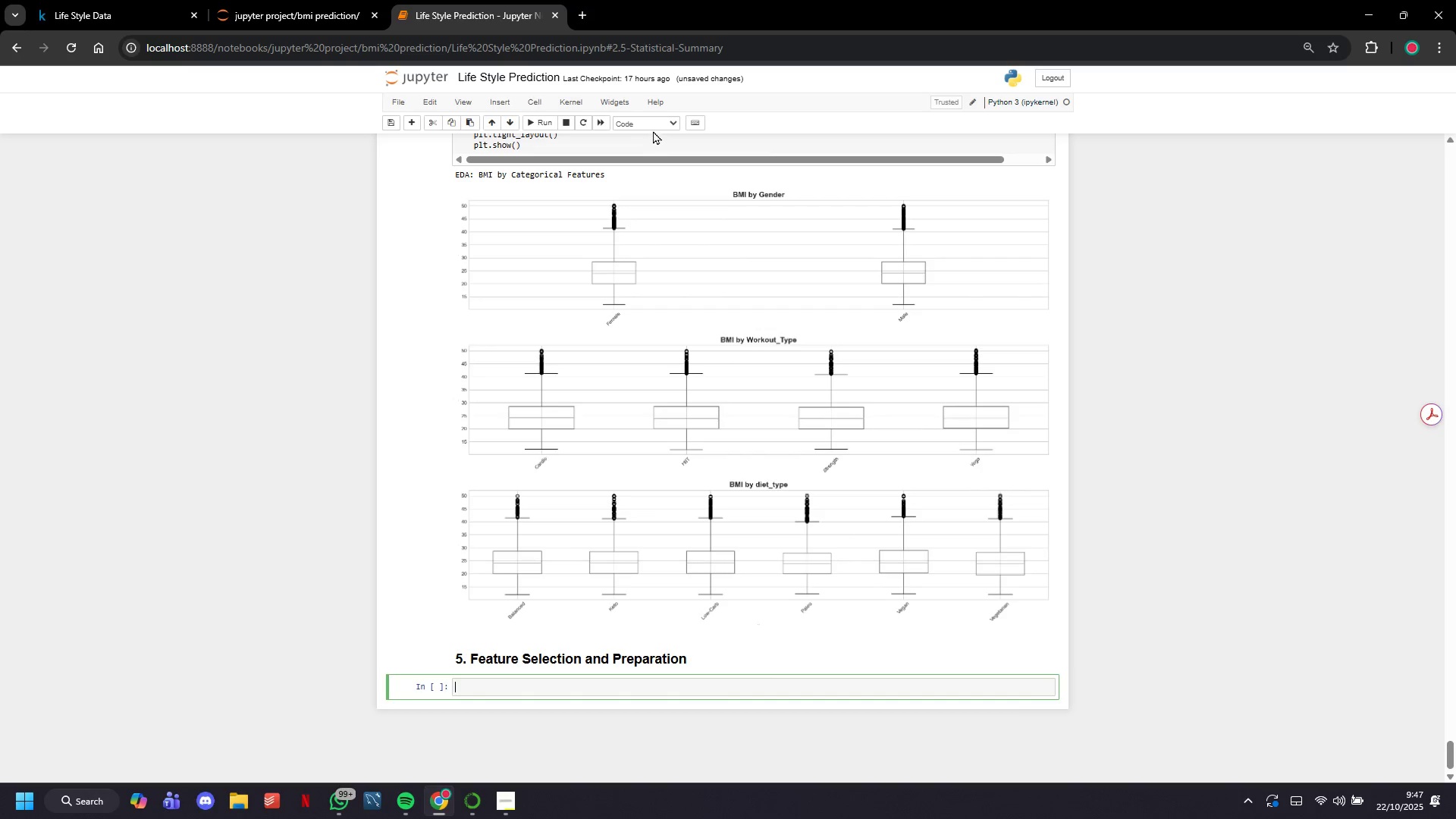 
left_click([653, 130])
 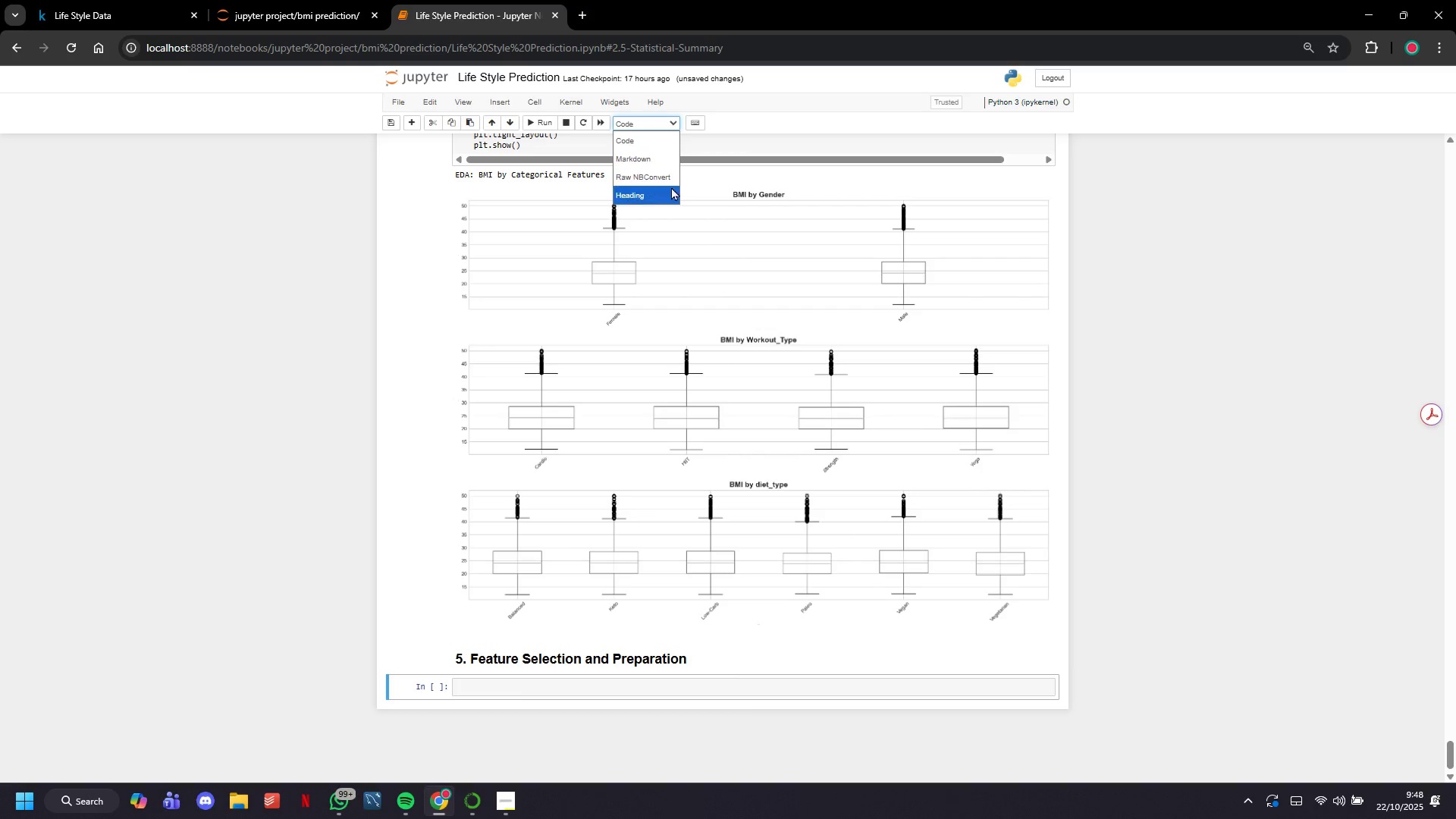 
left_click([671, 187])
 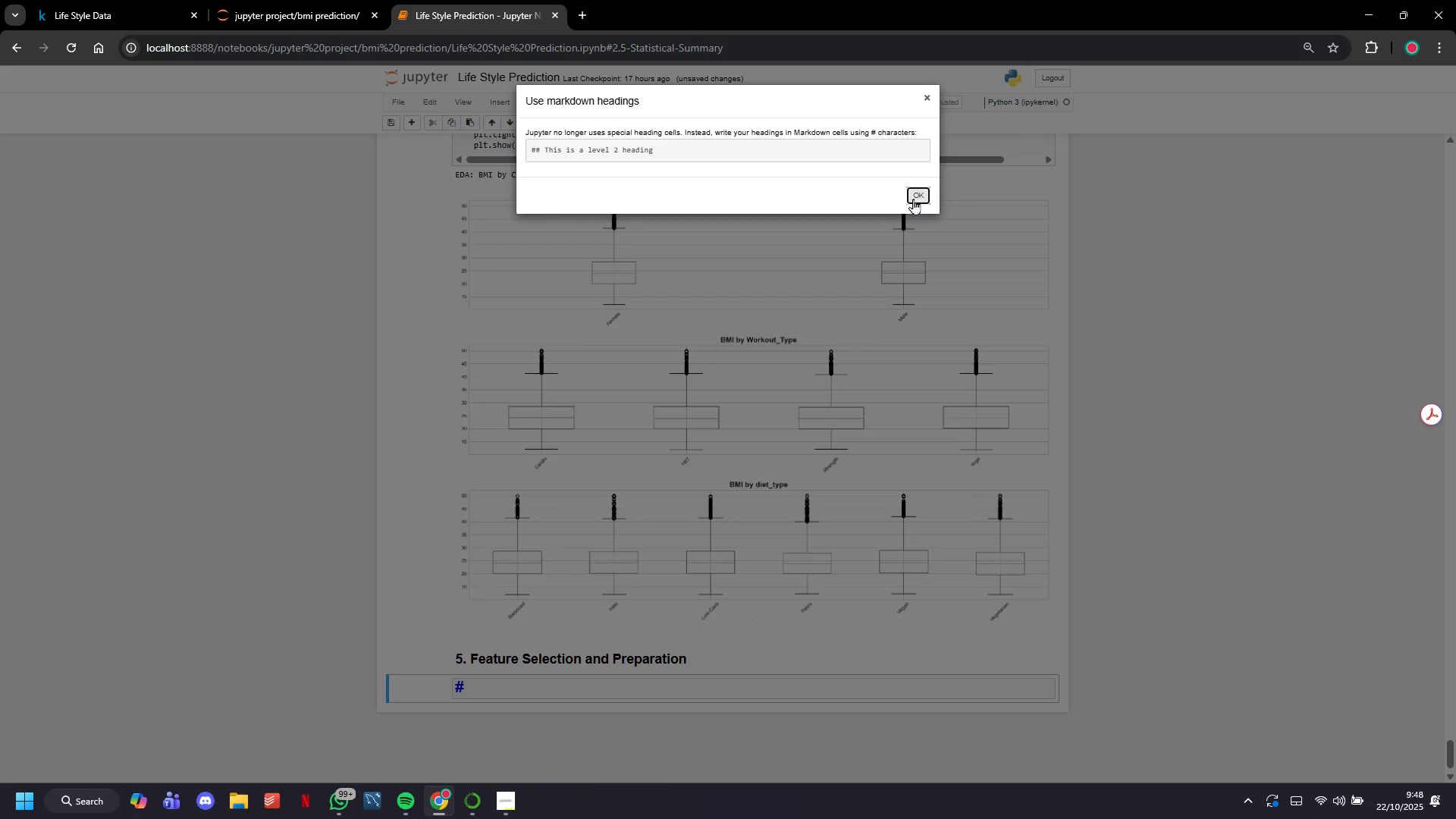 
left_click([914, 198])
 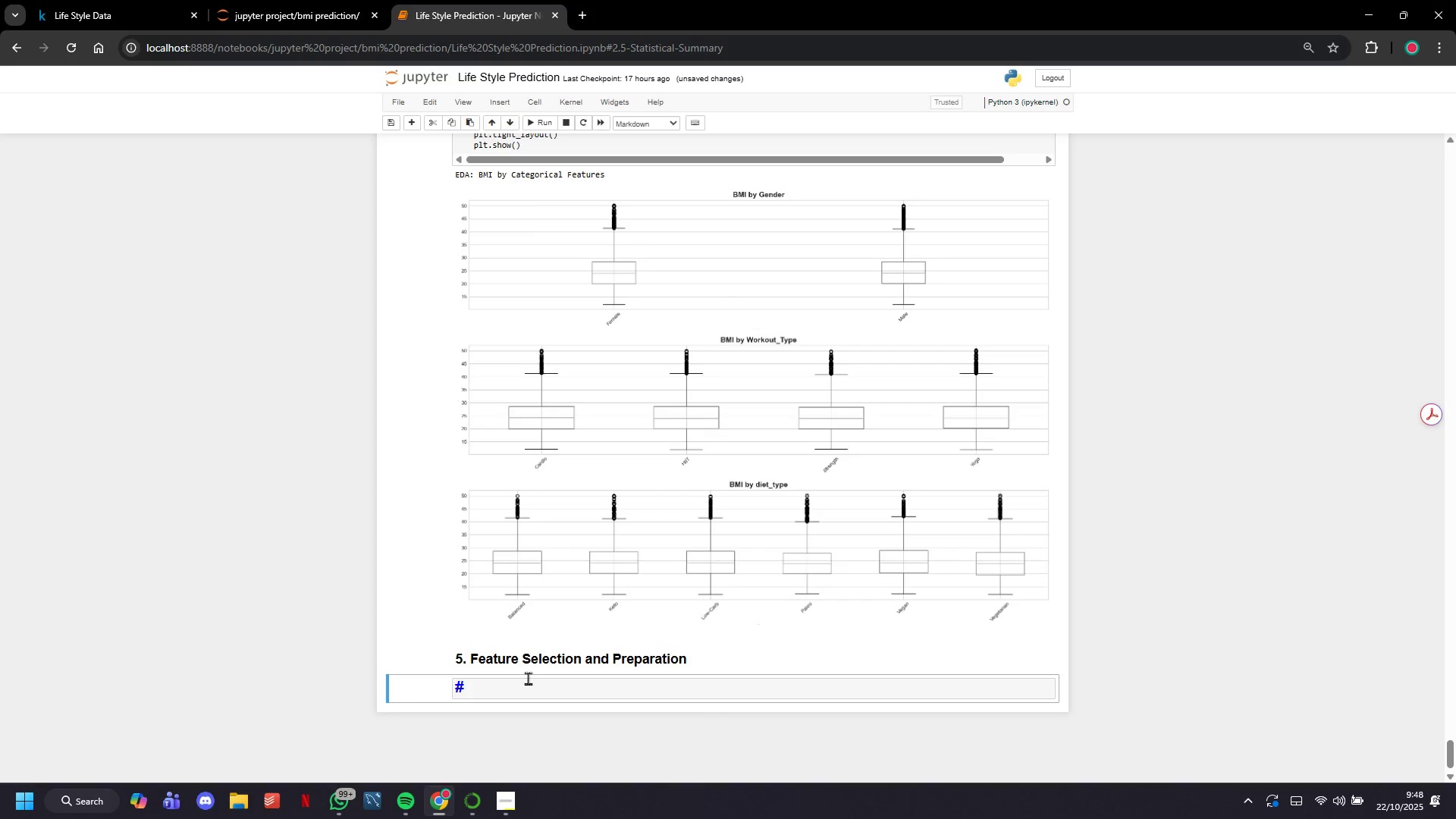 
left_click([528, 679])
 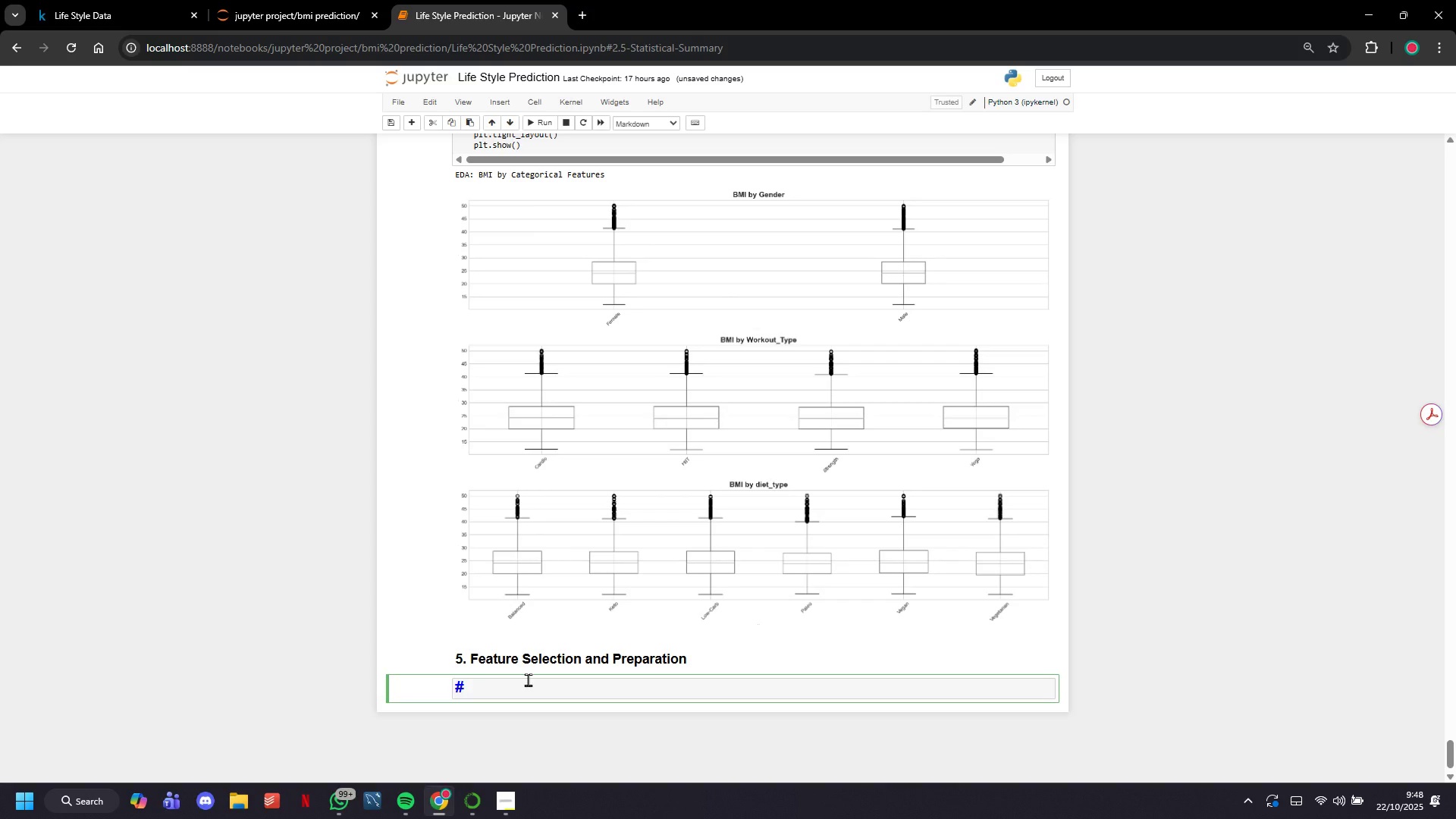 
type(##)
 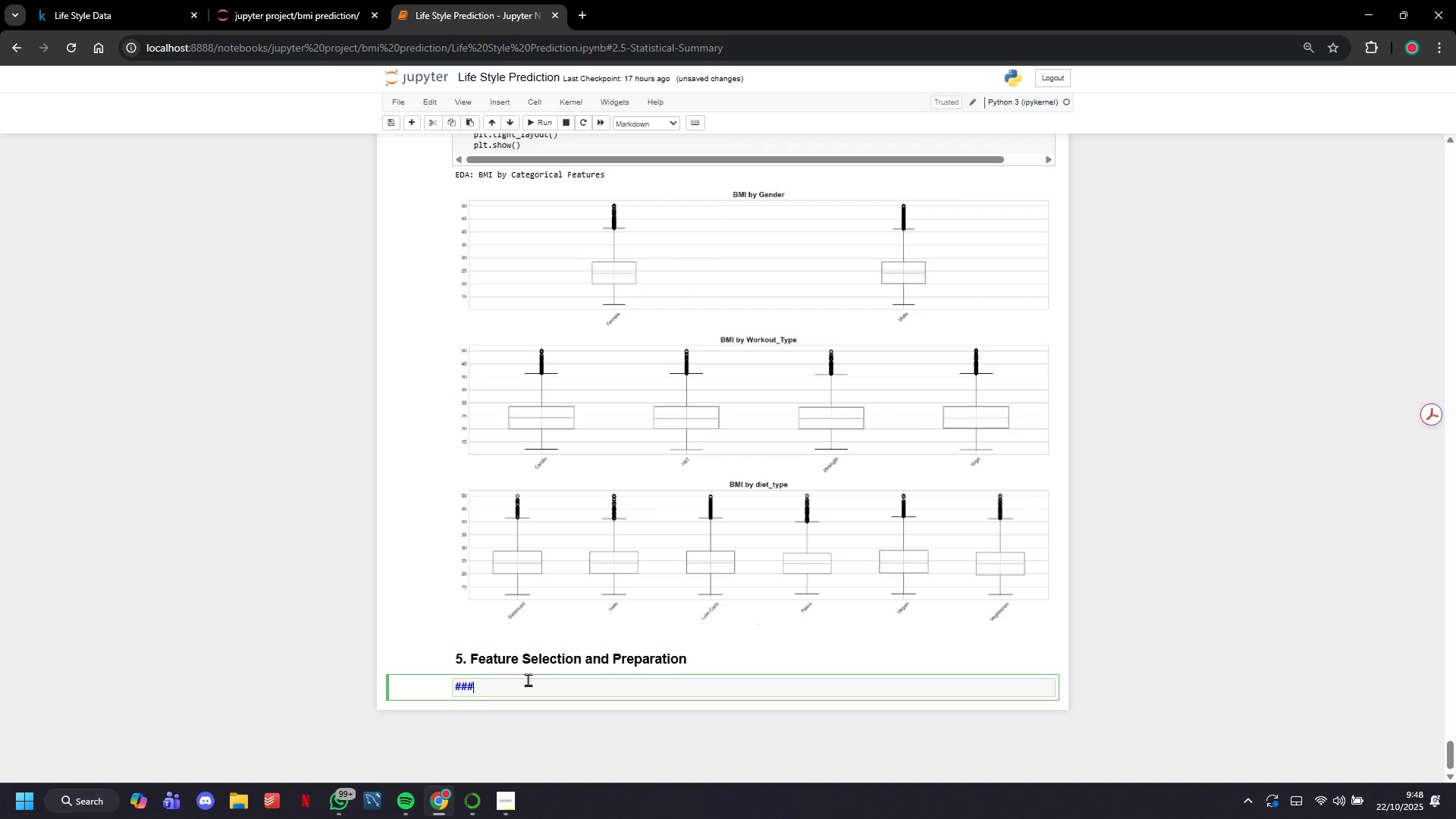 
key(ArrowRight)
 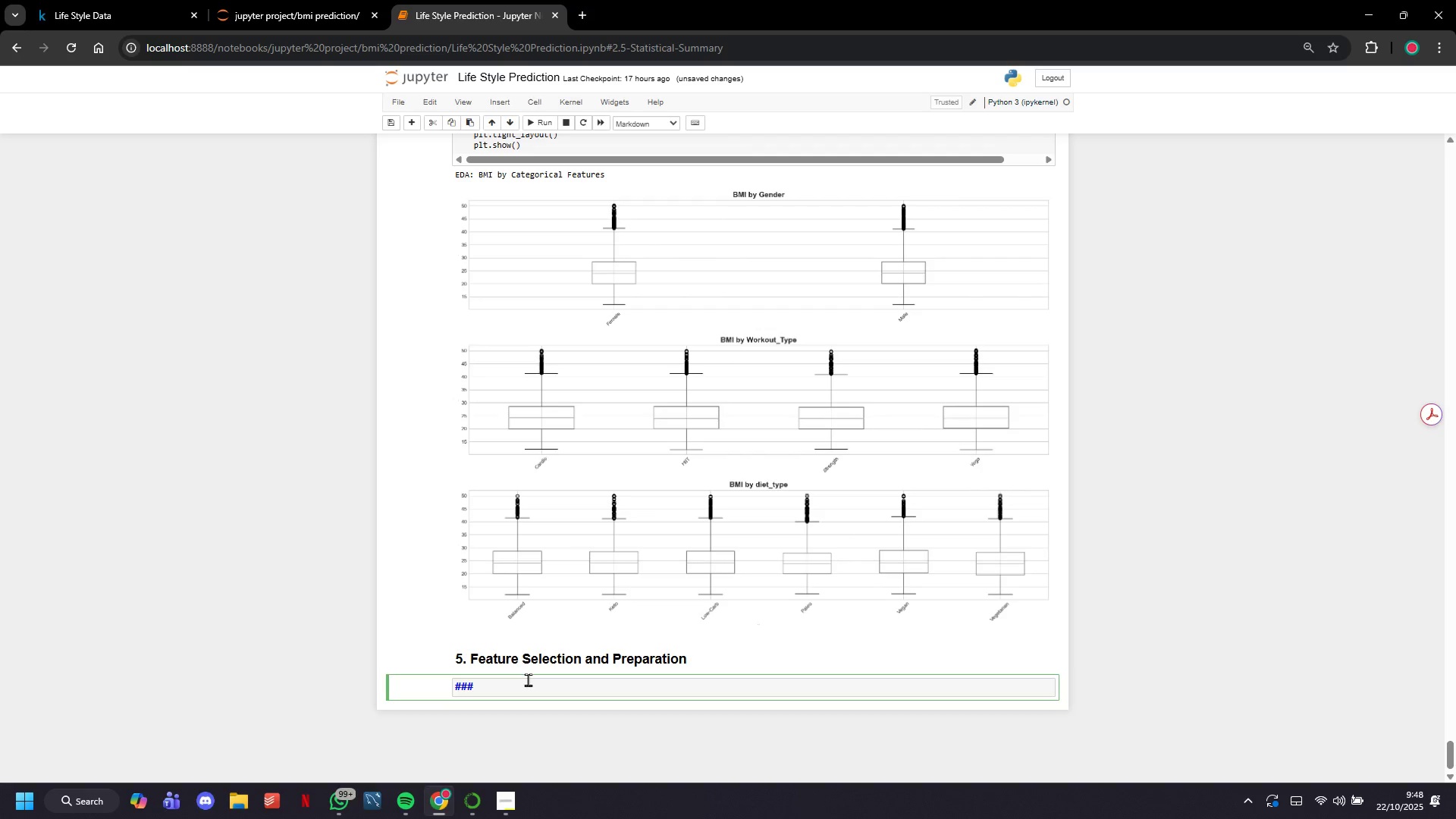 
type( 5.1 Identify All Available Features)
 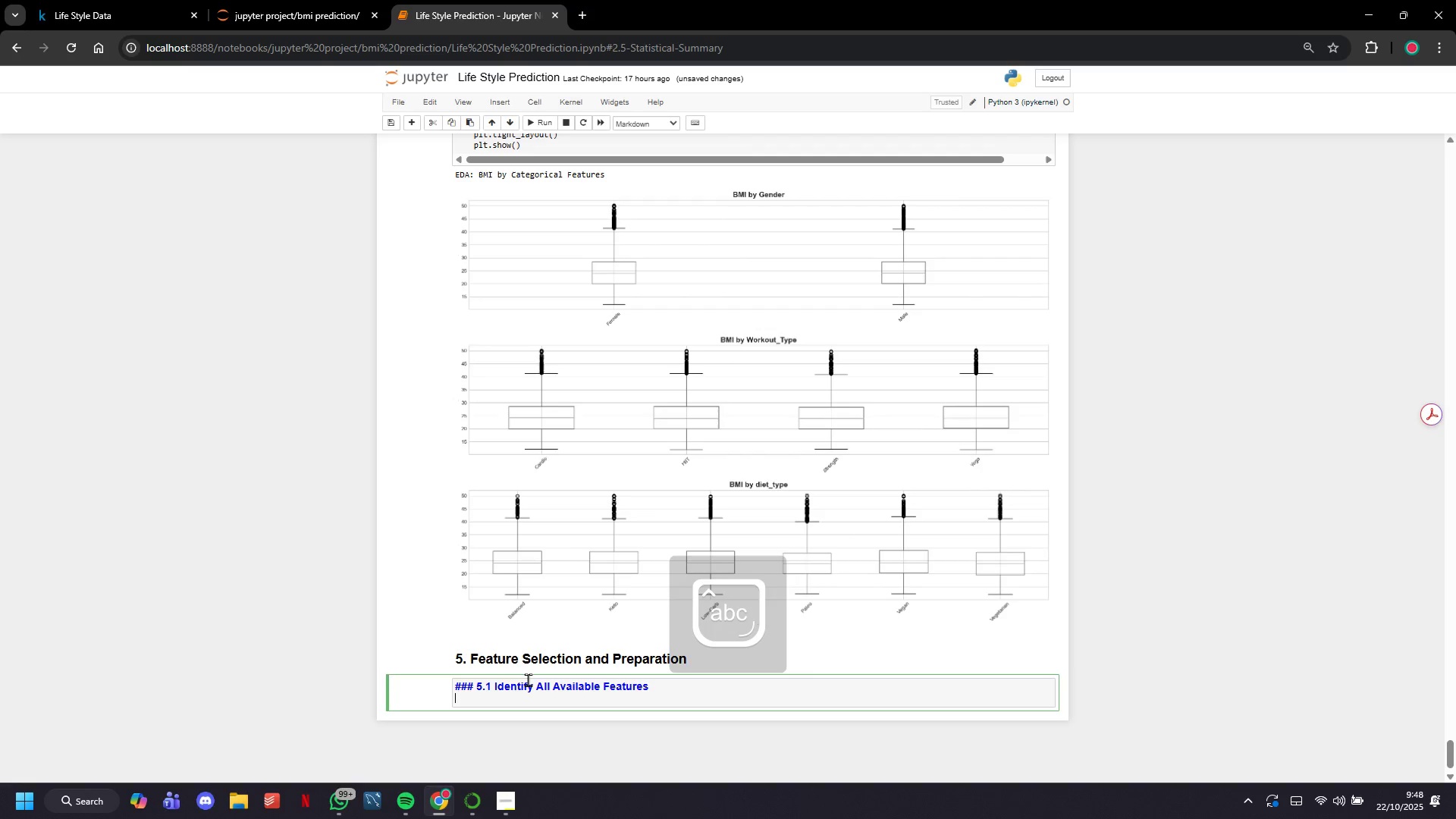 
key(Enter)
 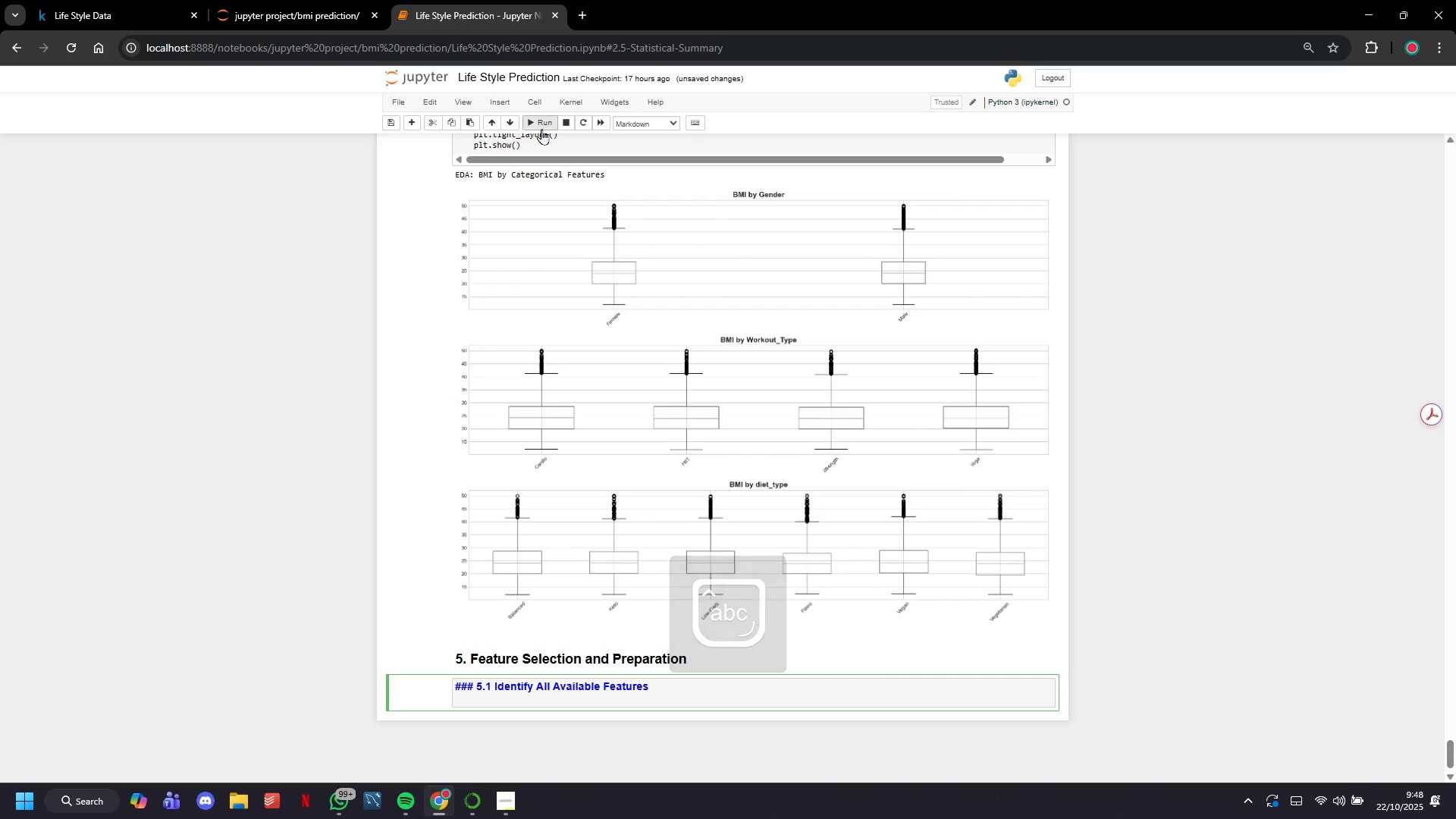 
left_click([541, 129])
 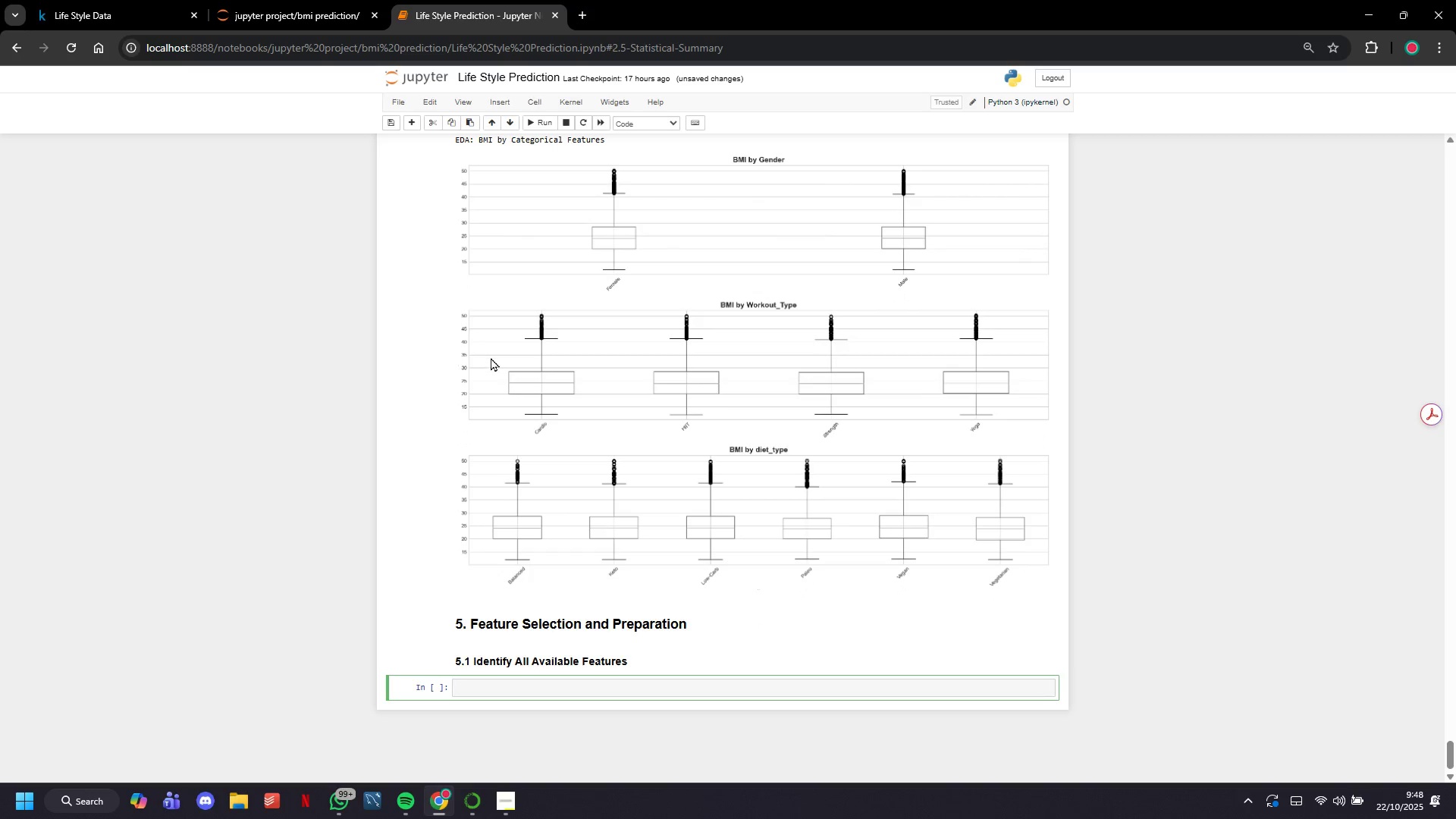 
type(print(" Feature Sele)
 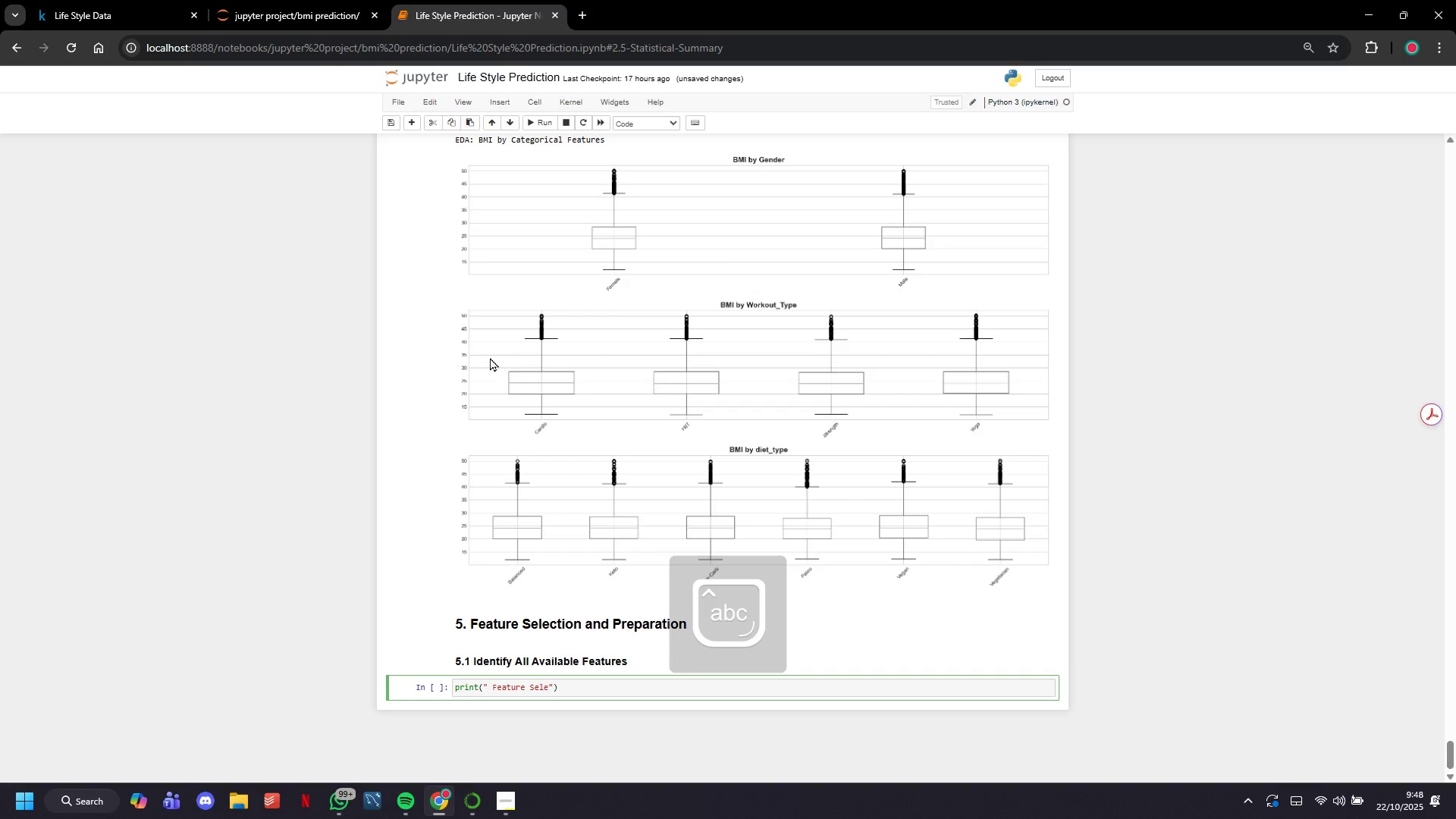 
hold_key(key=Backspace, duration=1.35)
 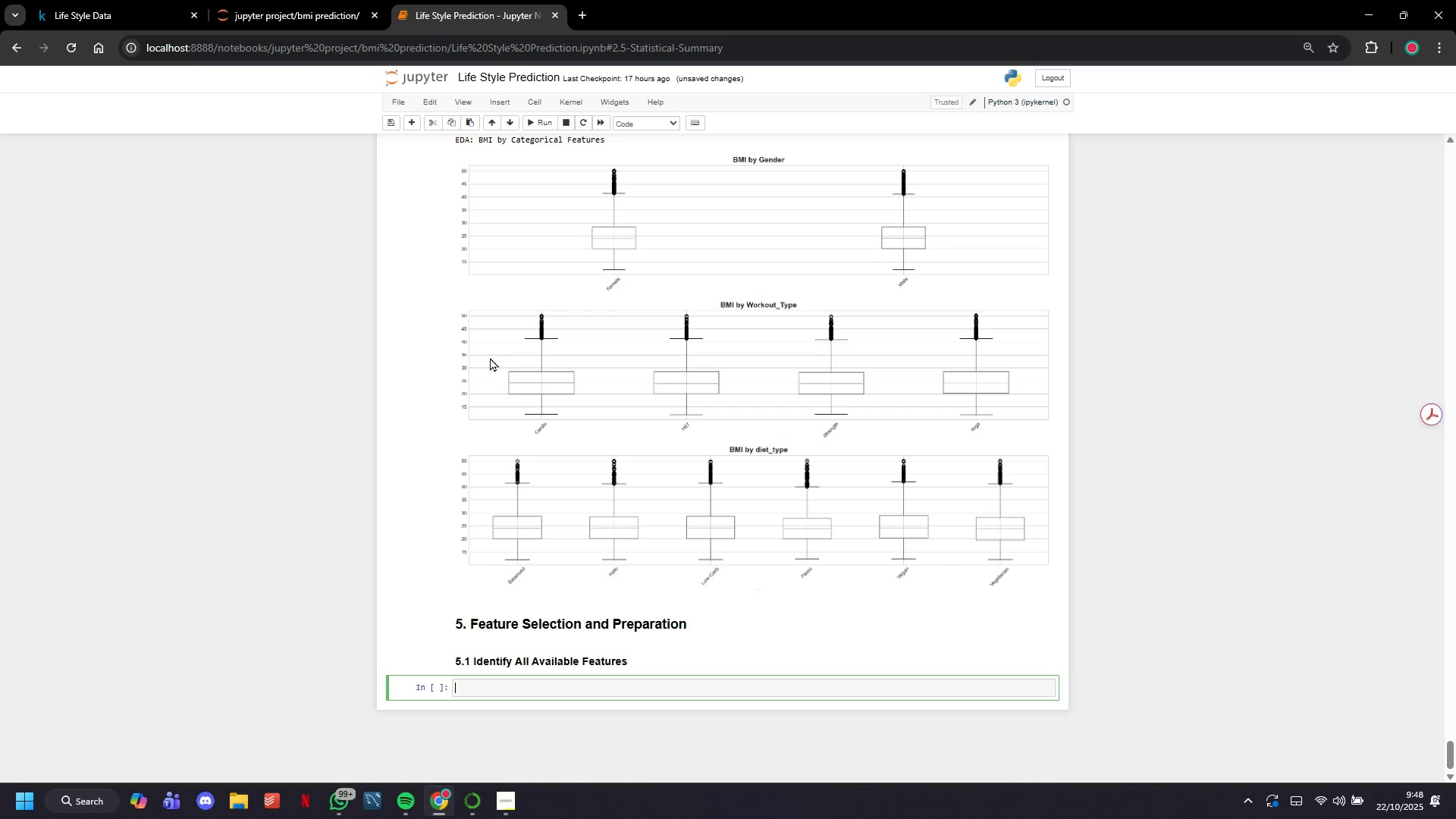 
hold_key(key=ShiftLeft, duration=1.51)
 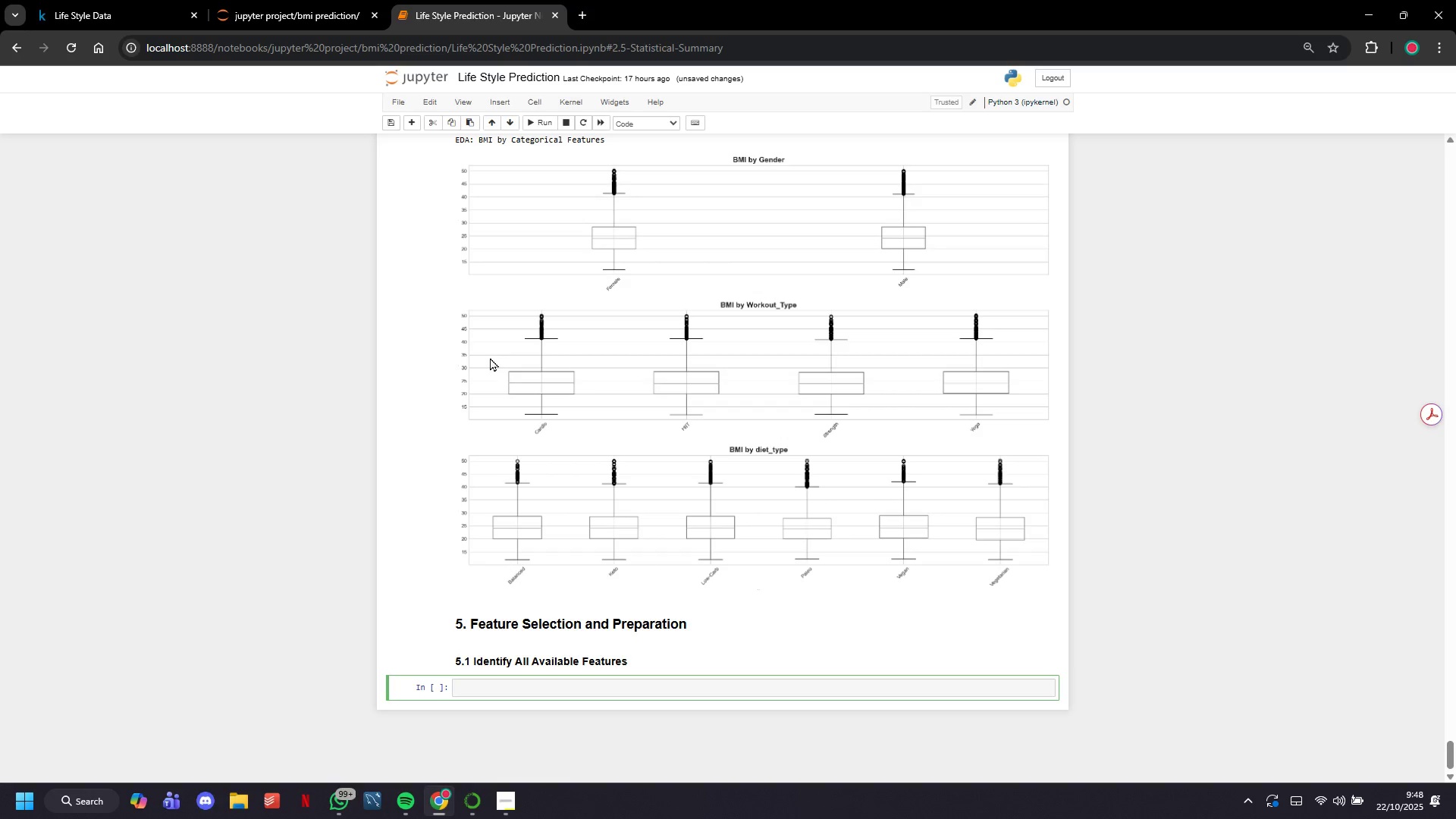 
type(# Get all numerical columns)
 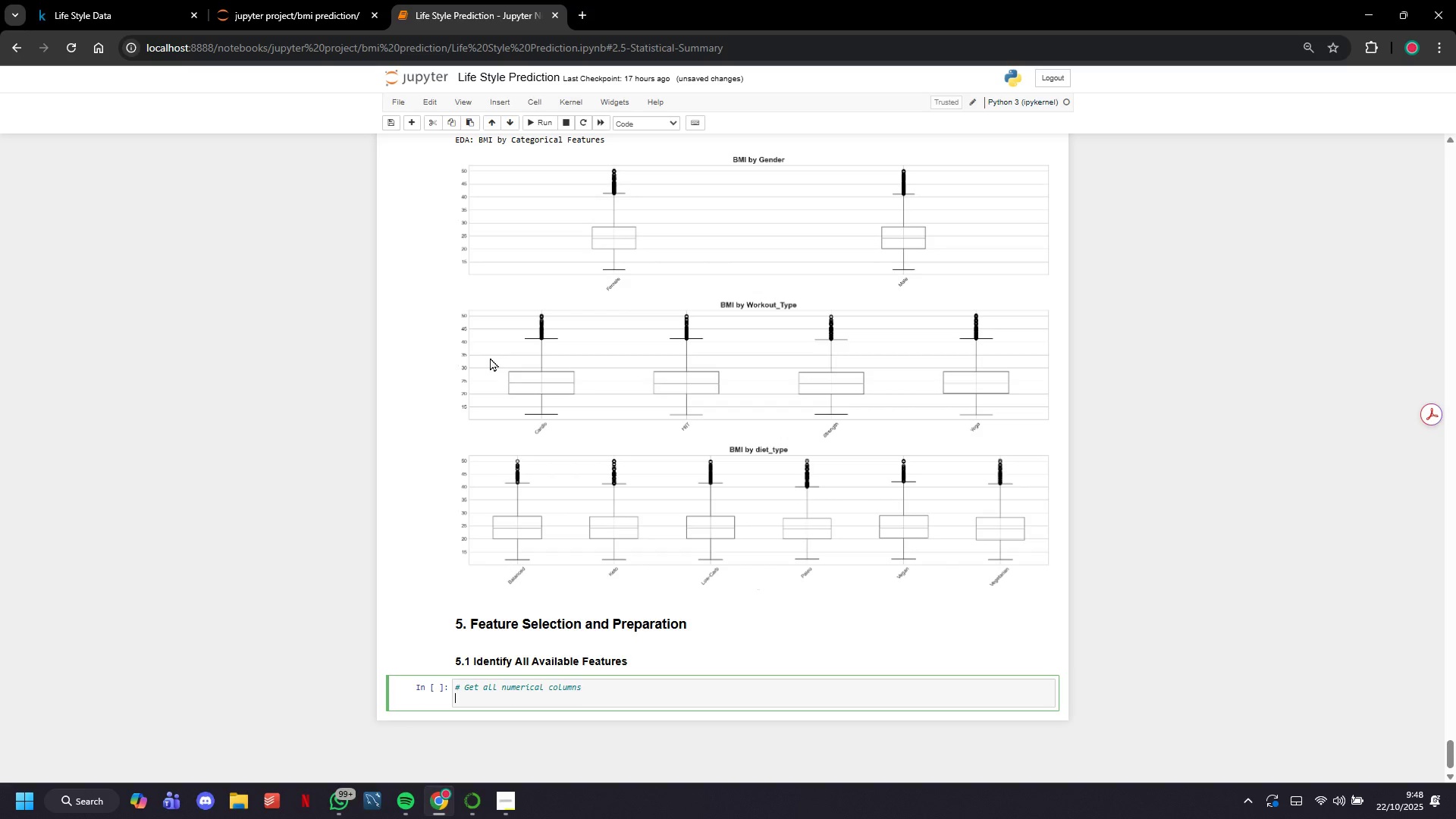 
key(Enter)
 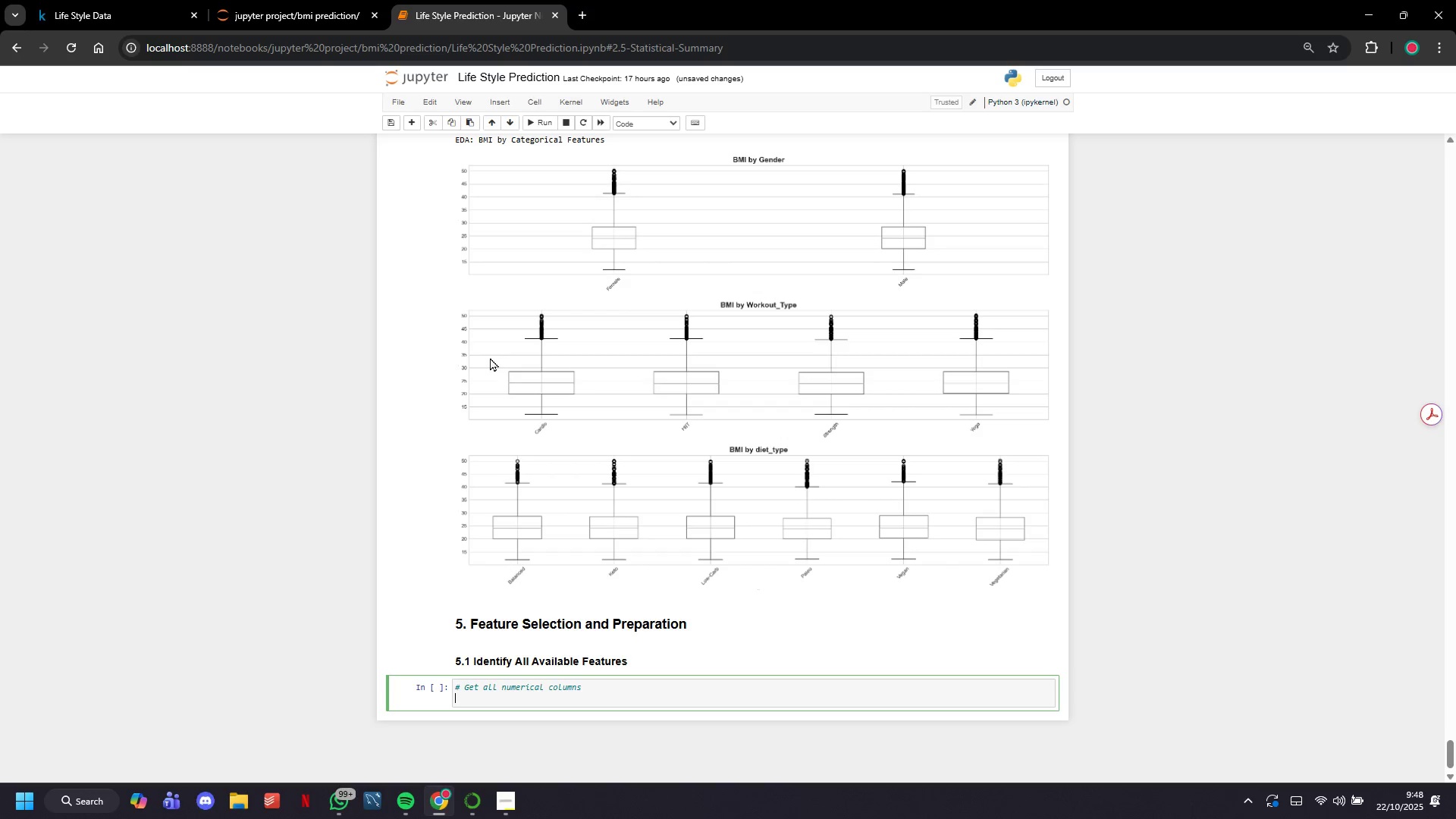 
key(Enter)
 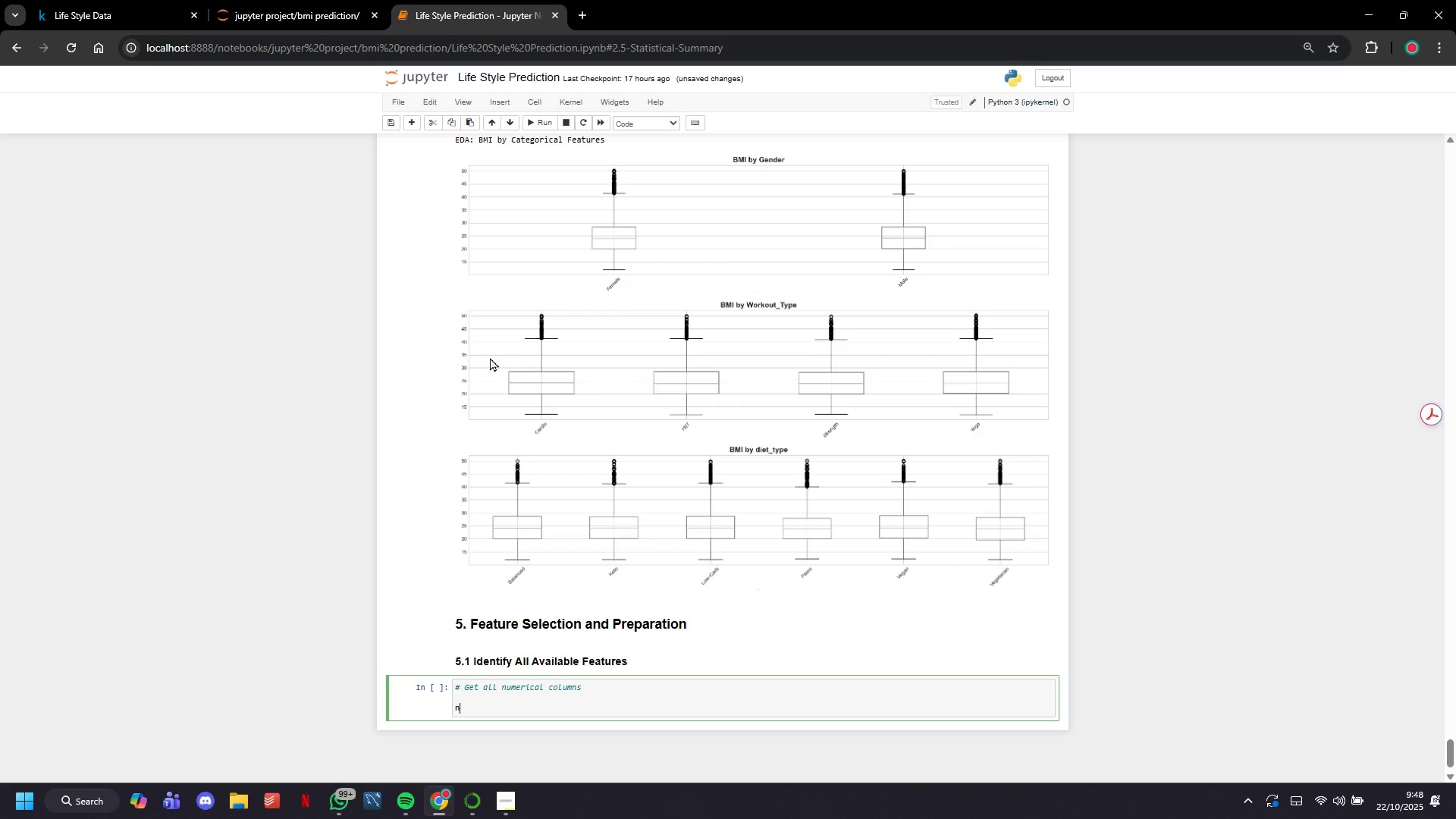 
type(numerical_features = df_clean.select)
 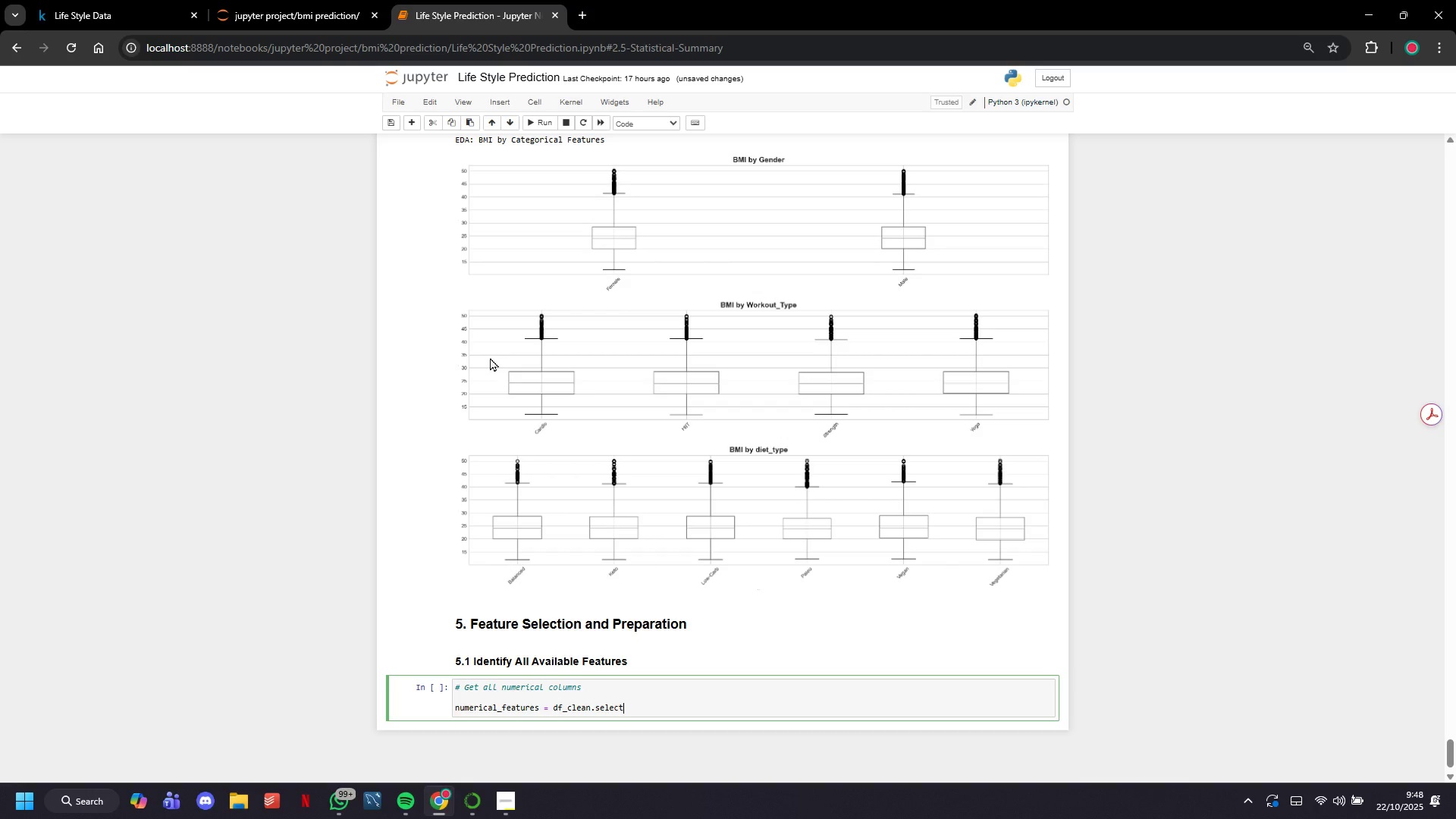 
hold_key(key=ShiftLeft, duration=1.51)
 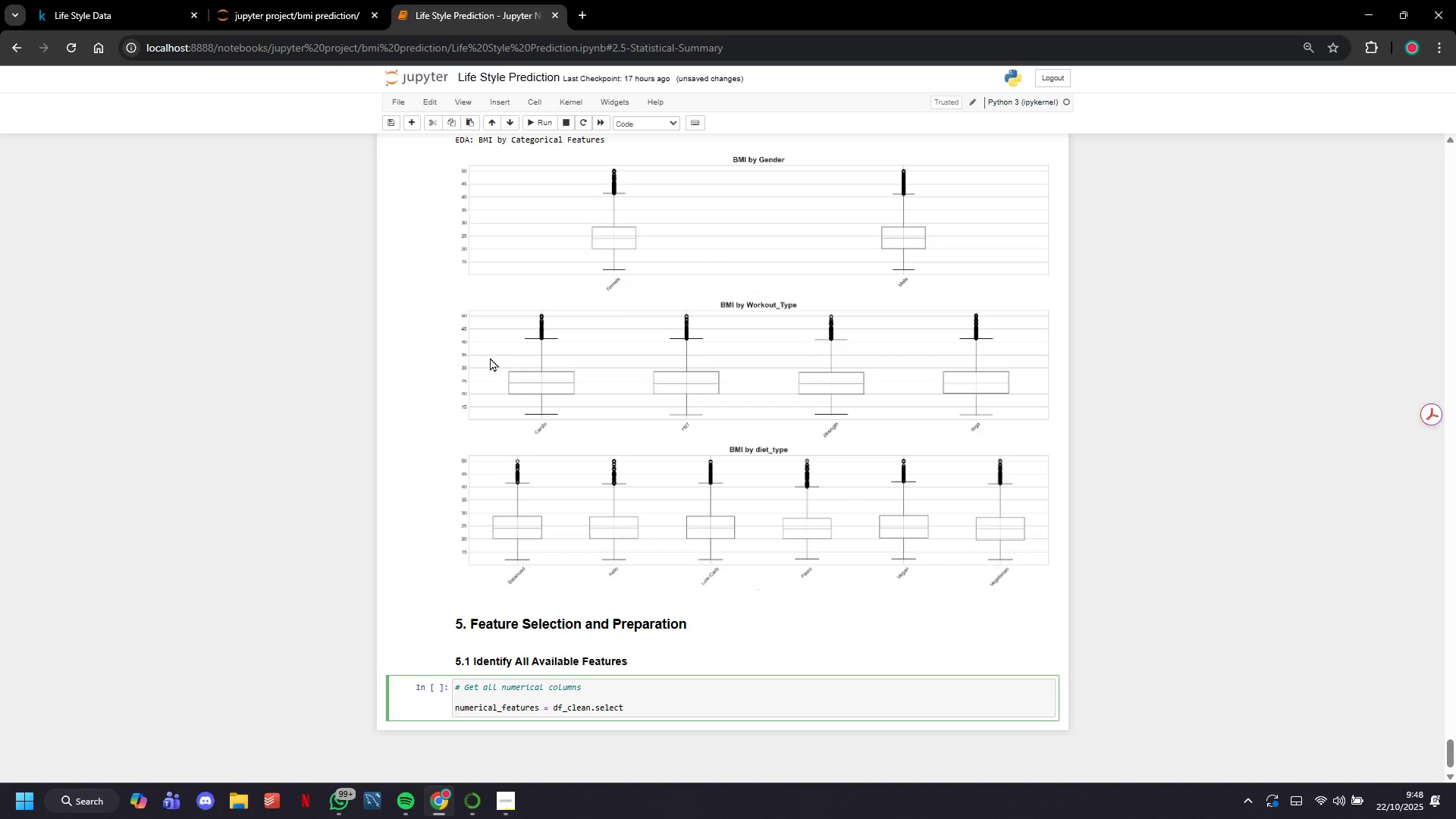 
type())
key(Backspace)
type(_dtypes(include=[np.bumber)
 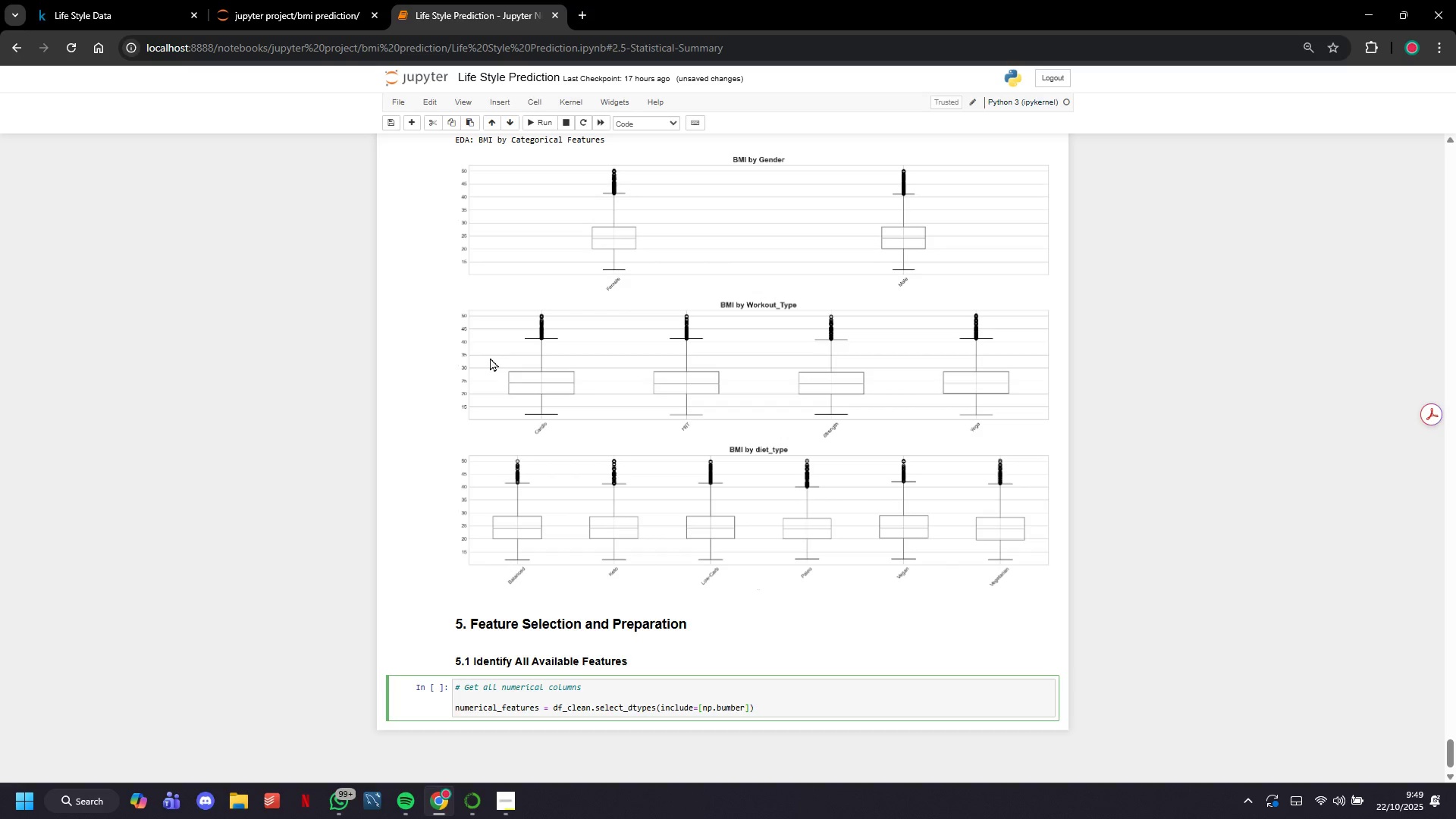 
key(ArrowRight)
 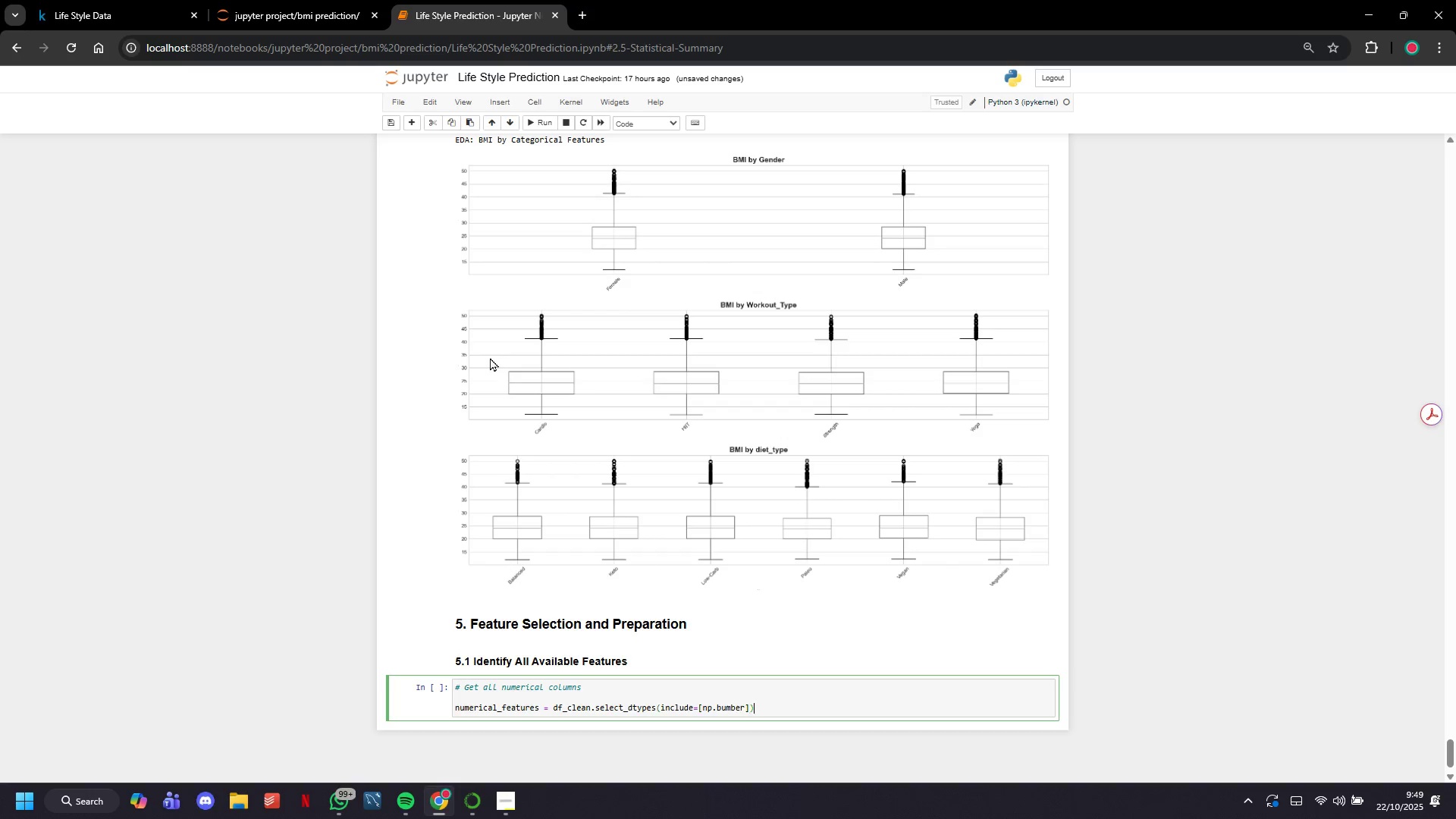 
key(ArrowRight)
 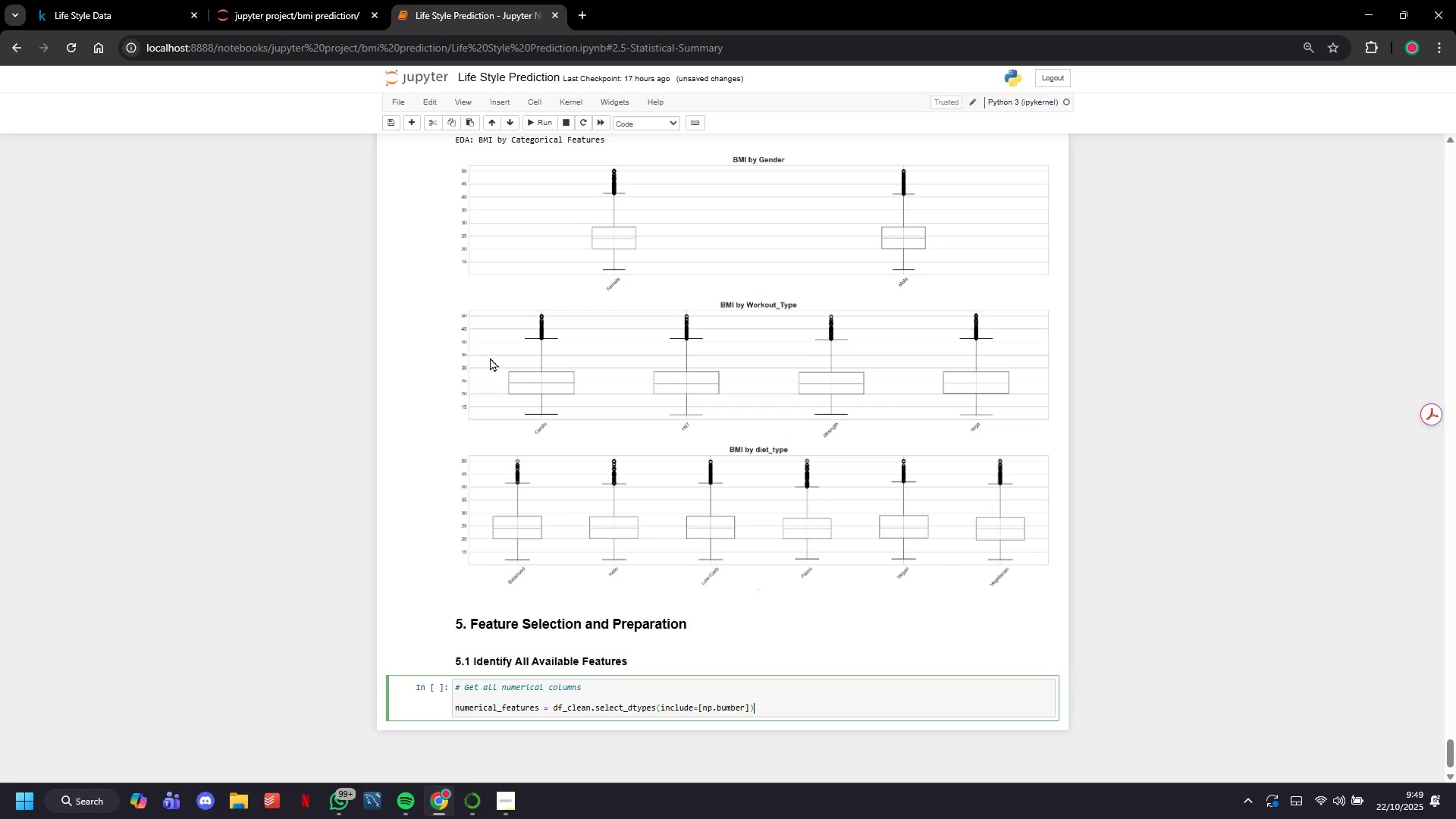 
type(.columns.tolist()
 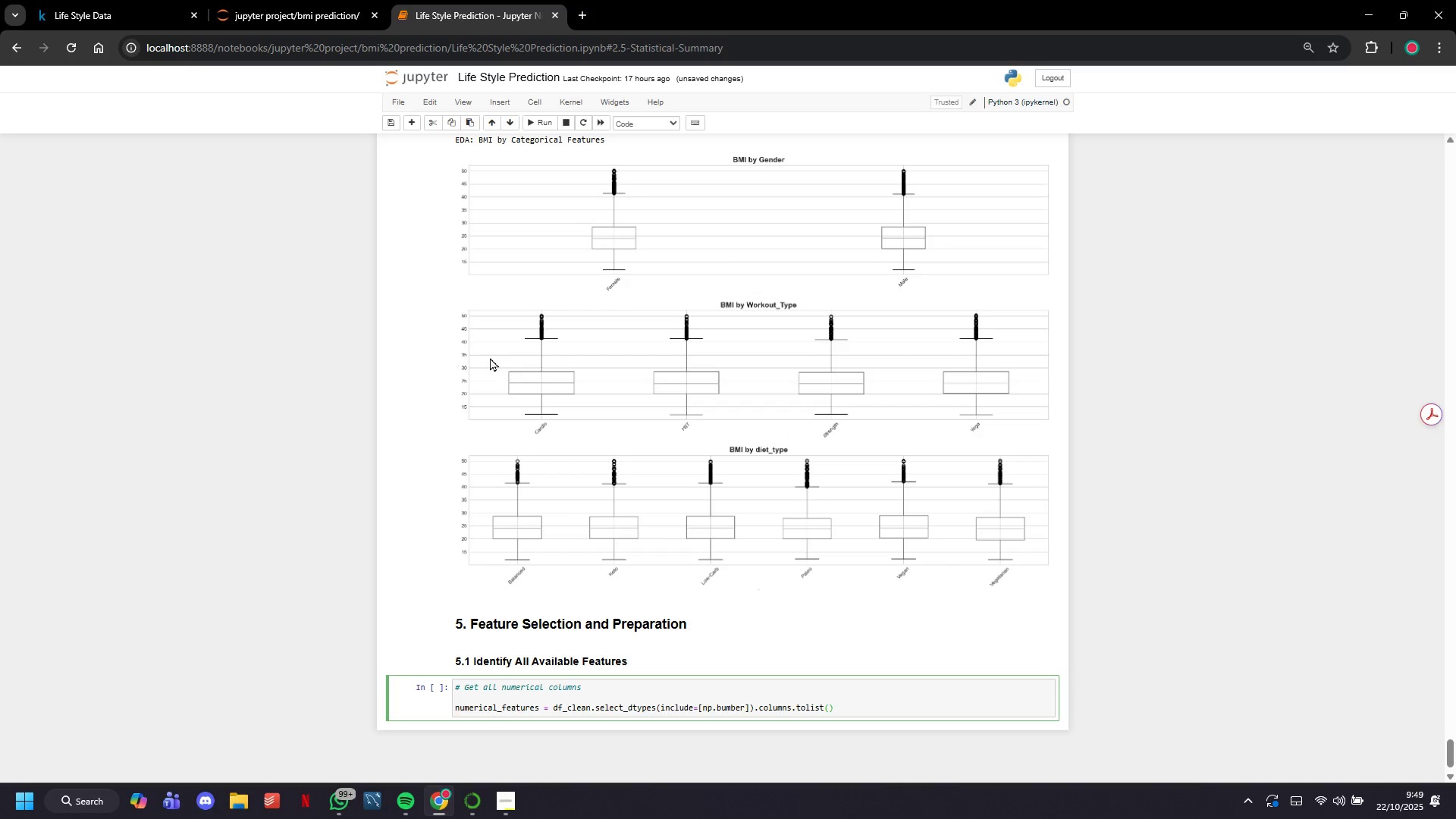 
key(ArrowRight)
 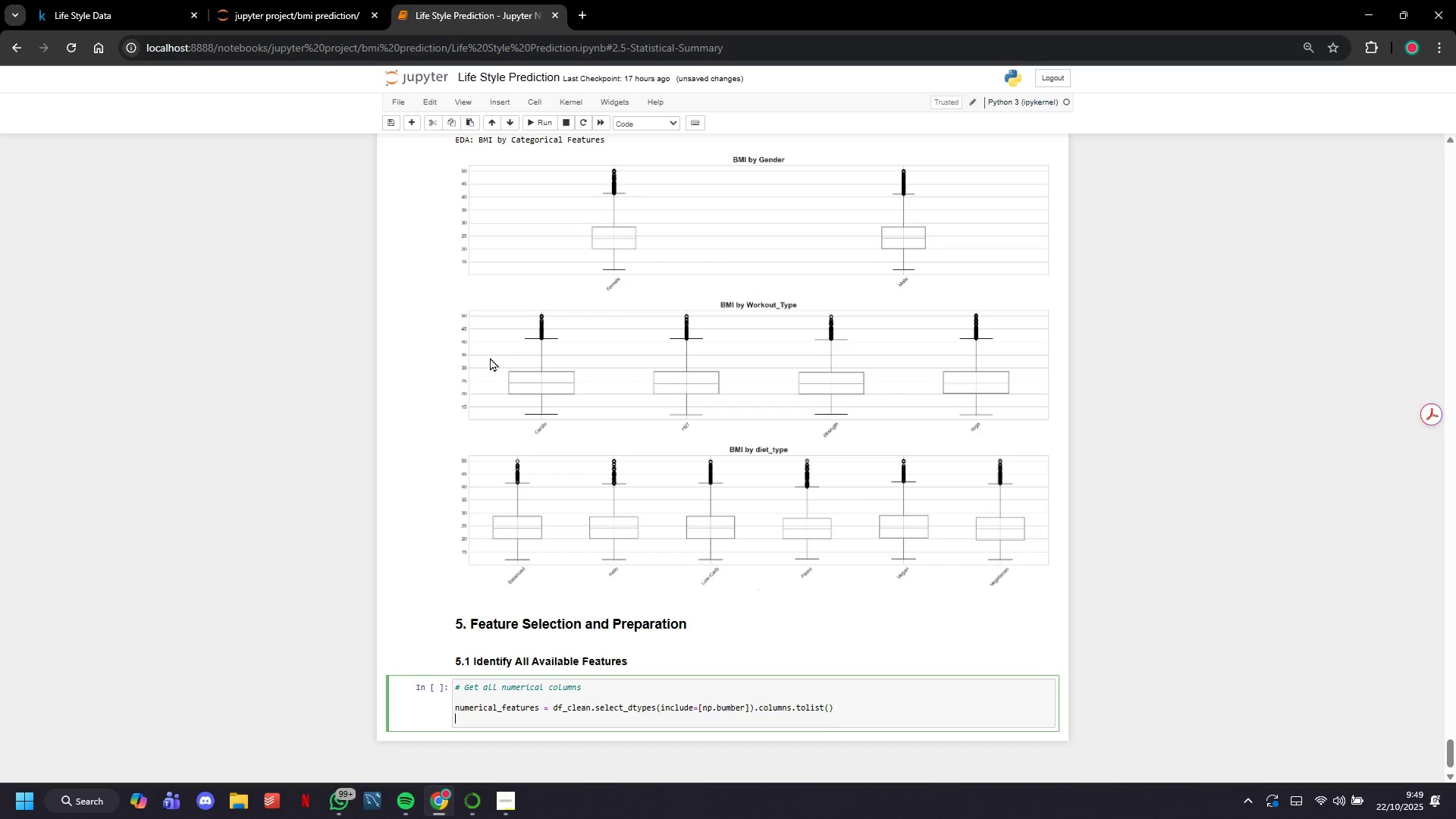 
key(Enter)
 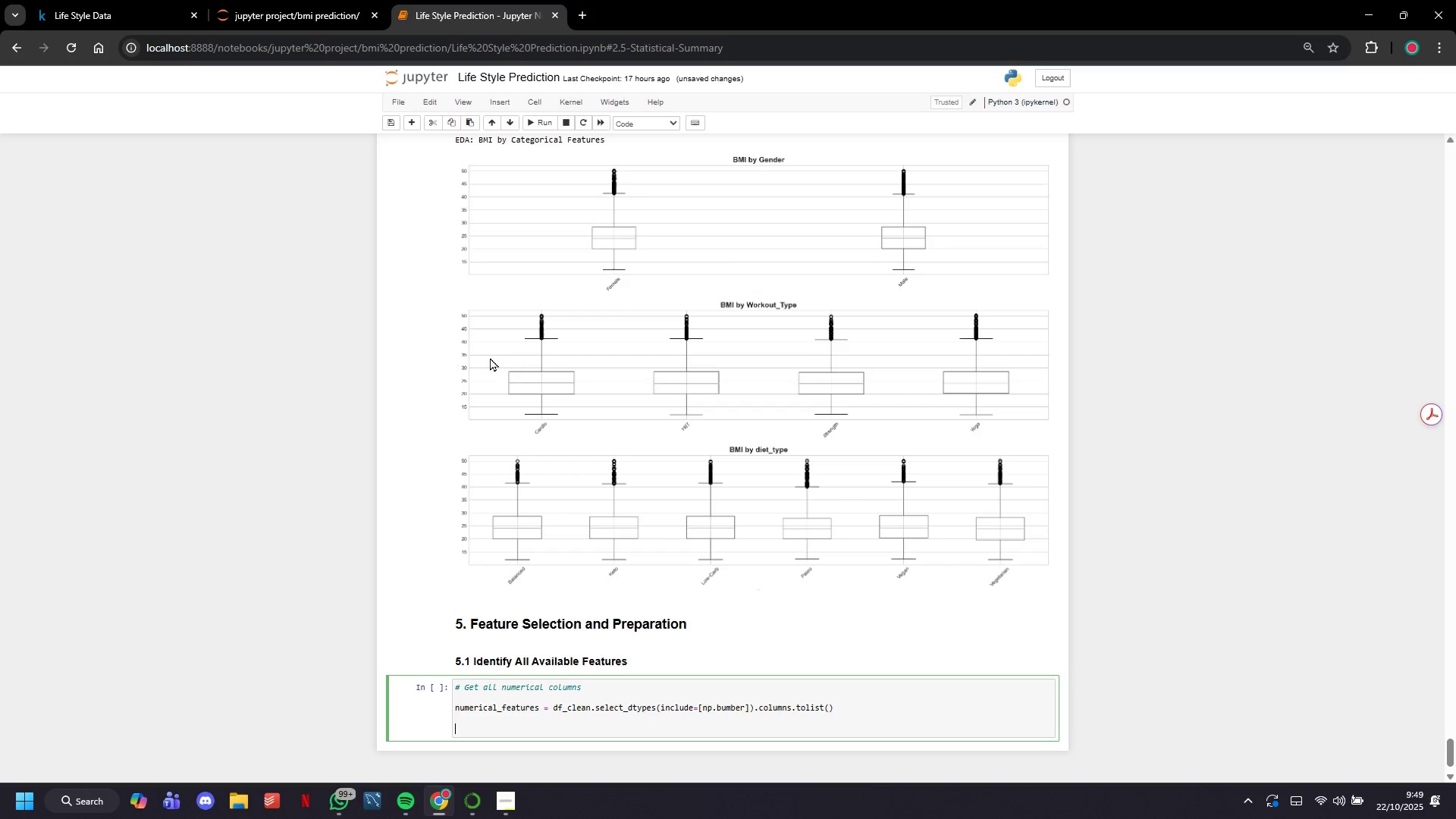 
key(Enter)
 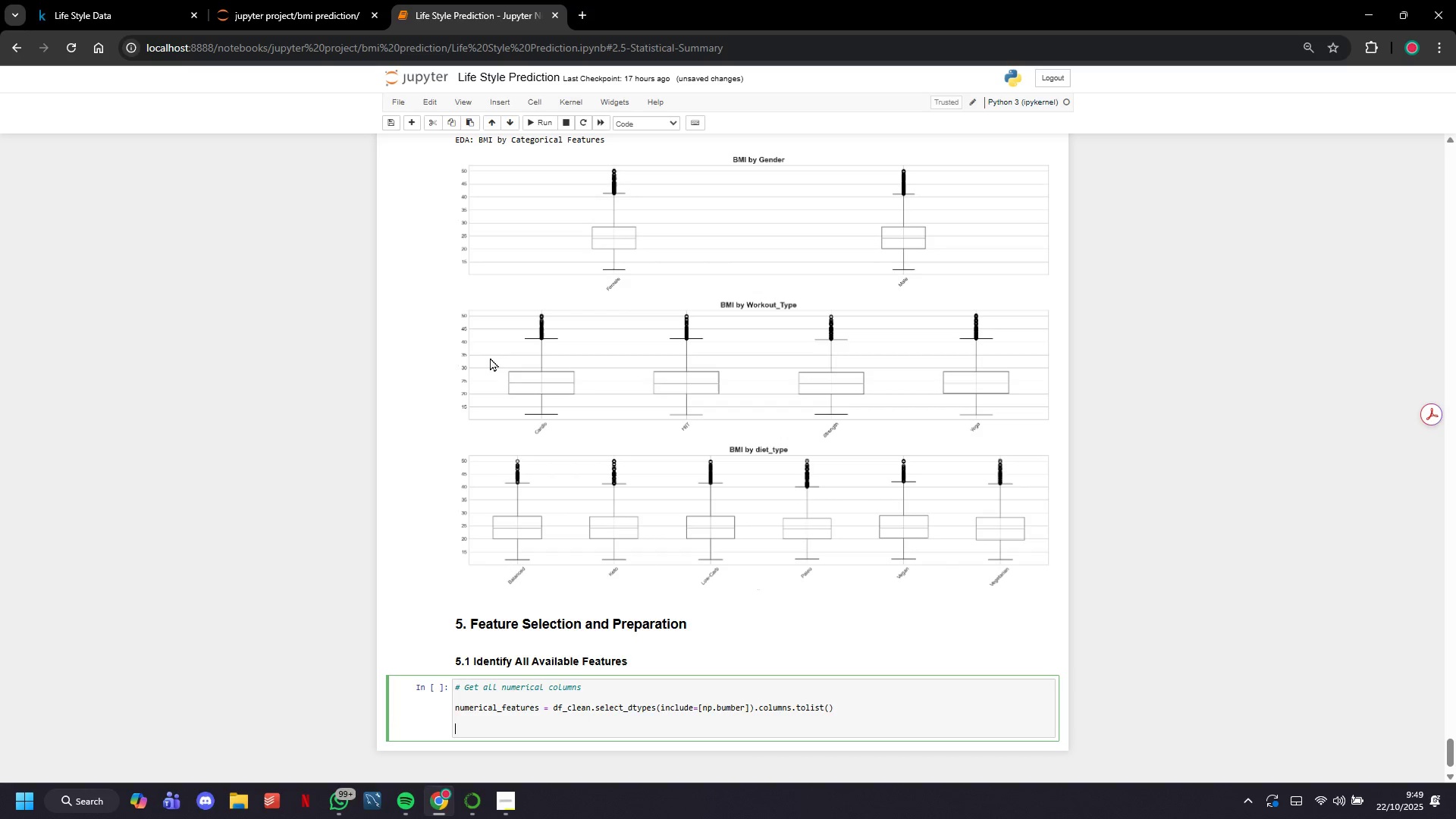 
type(# Remove target variable and calculated BMI columns)
 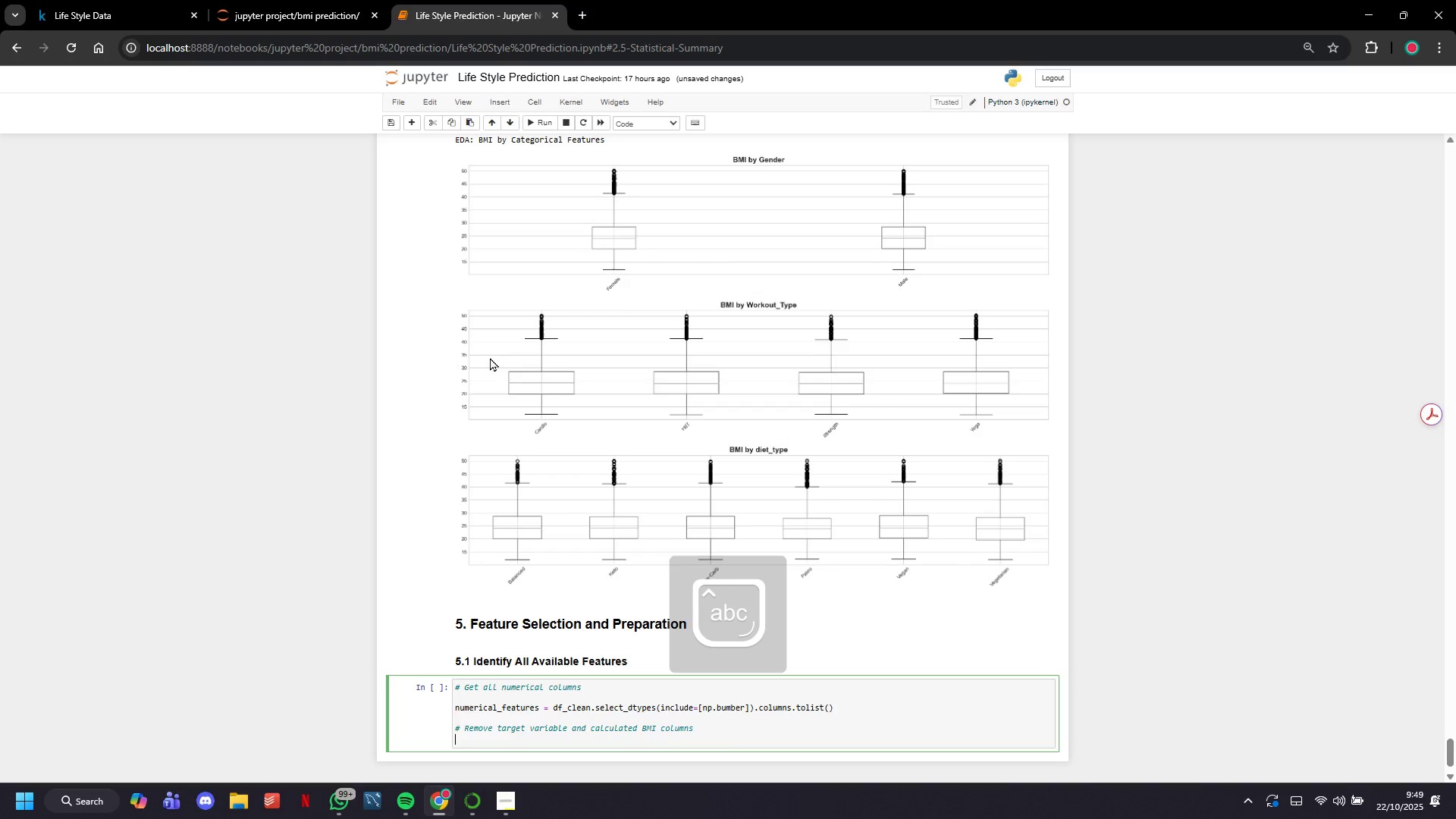 
key(Enter)
 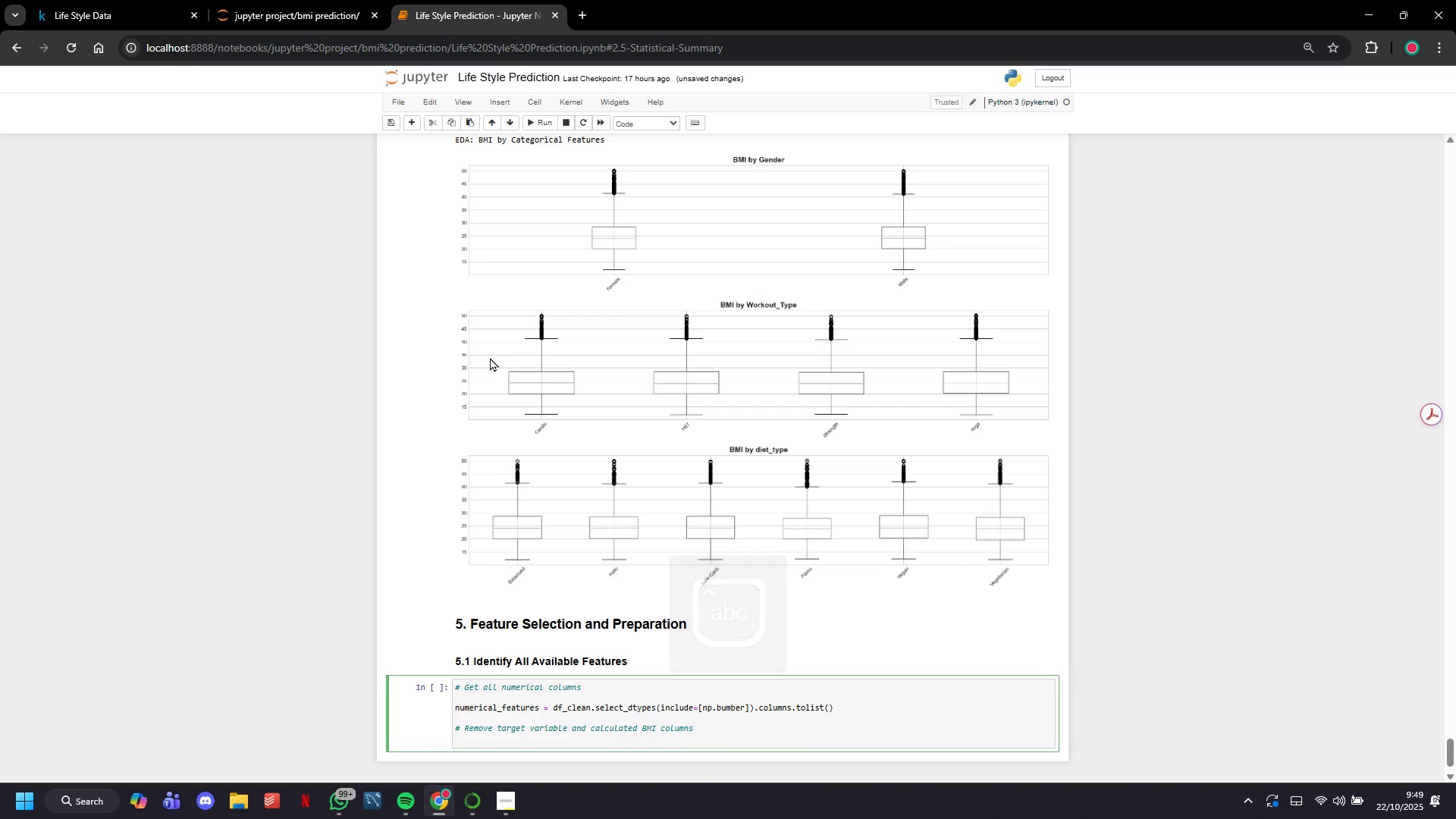 
type(features_to)
 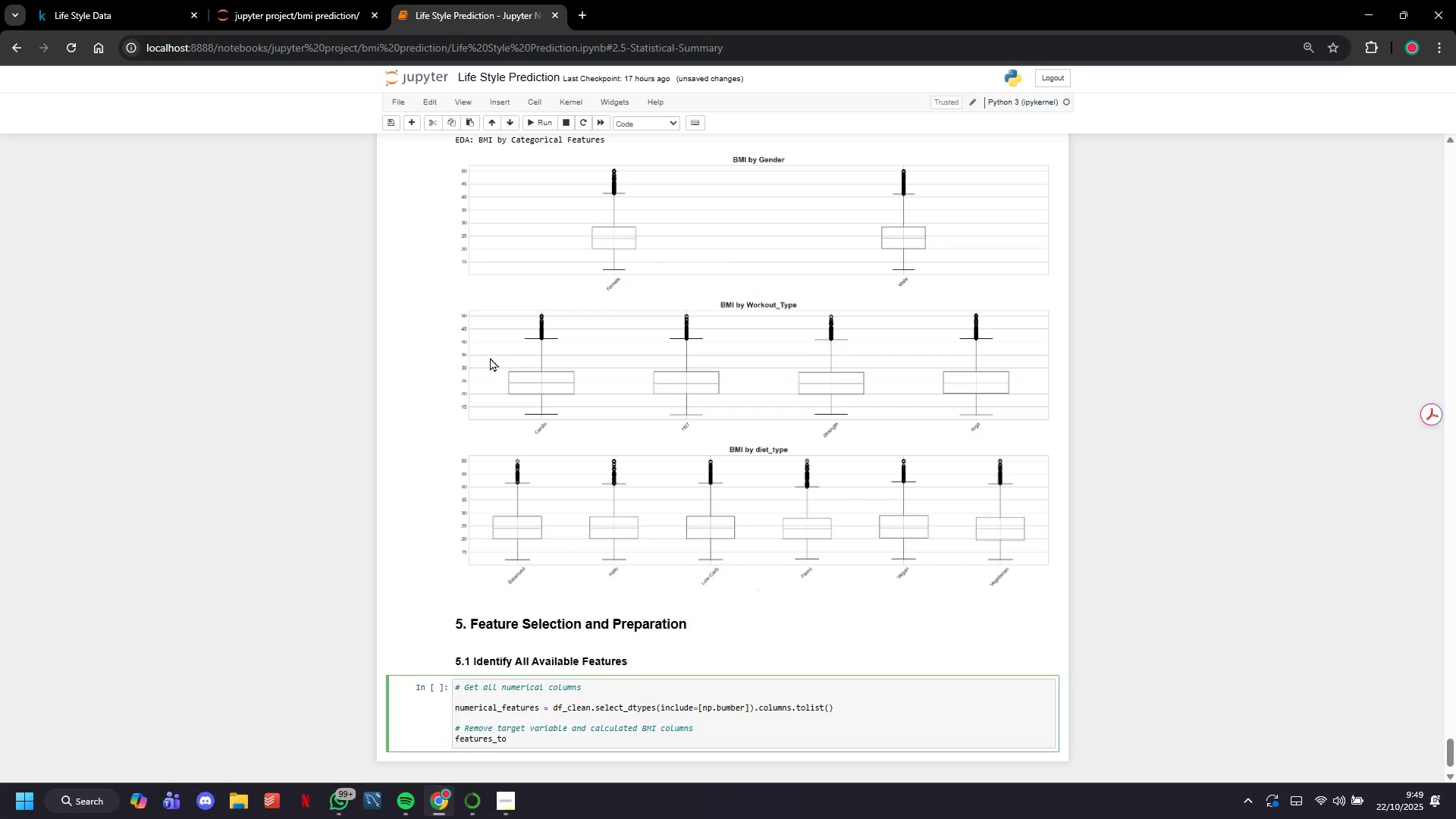 
wait(5.13)
 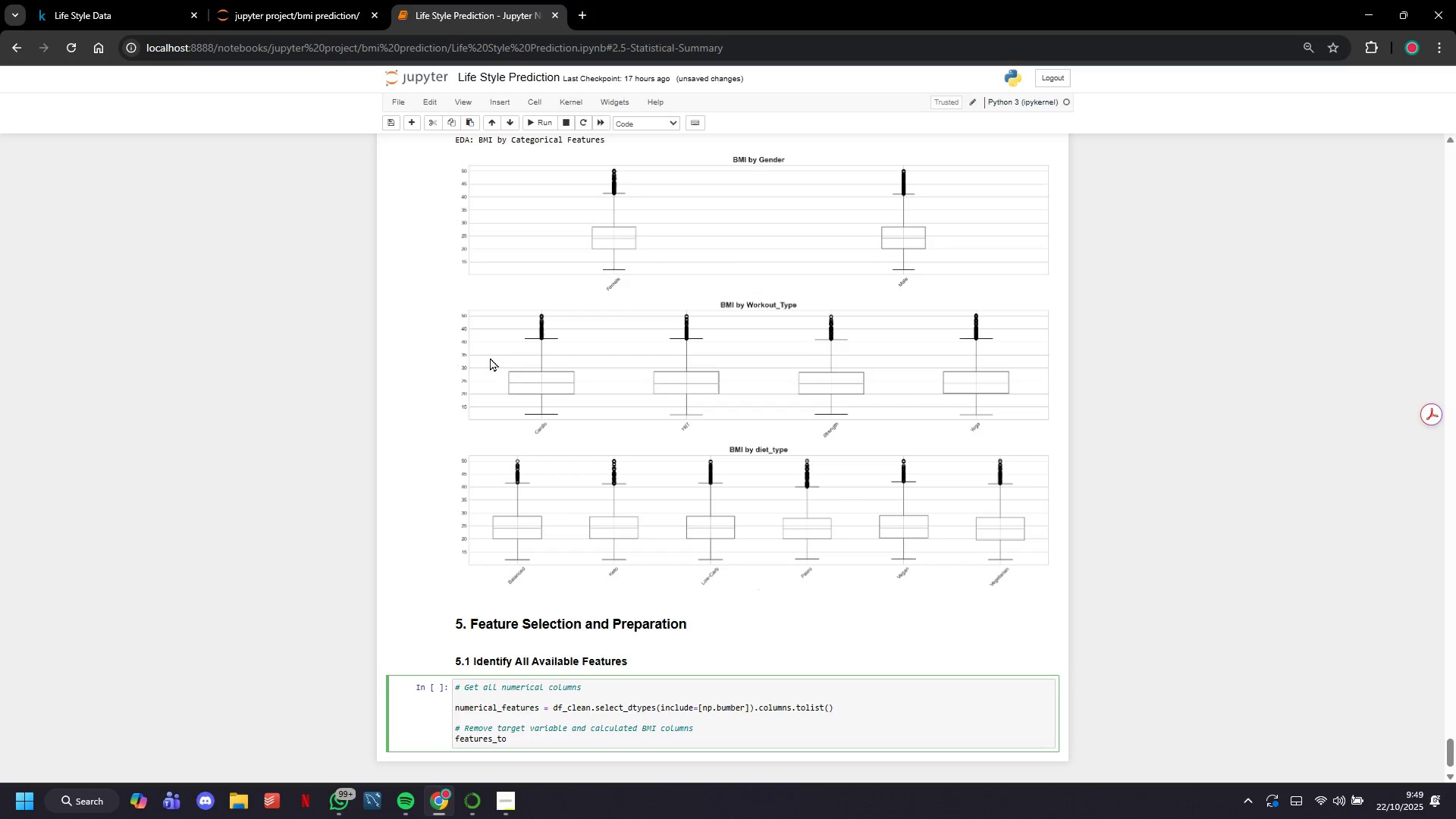 
type(_exclude = ['BMI)
 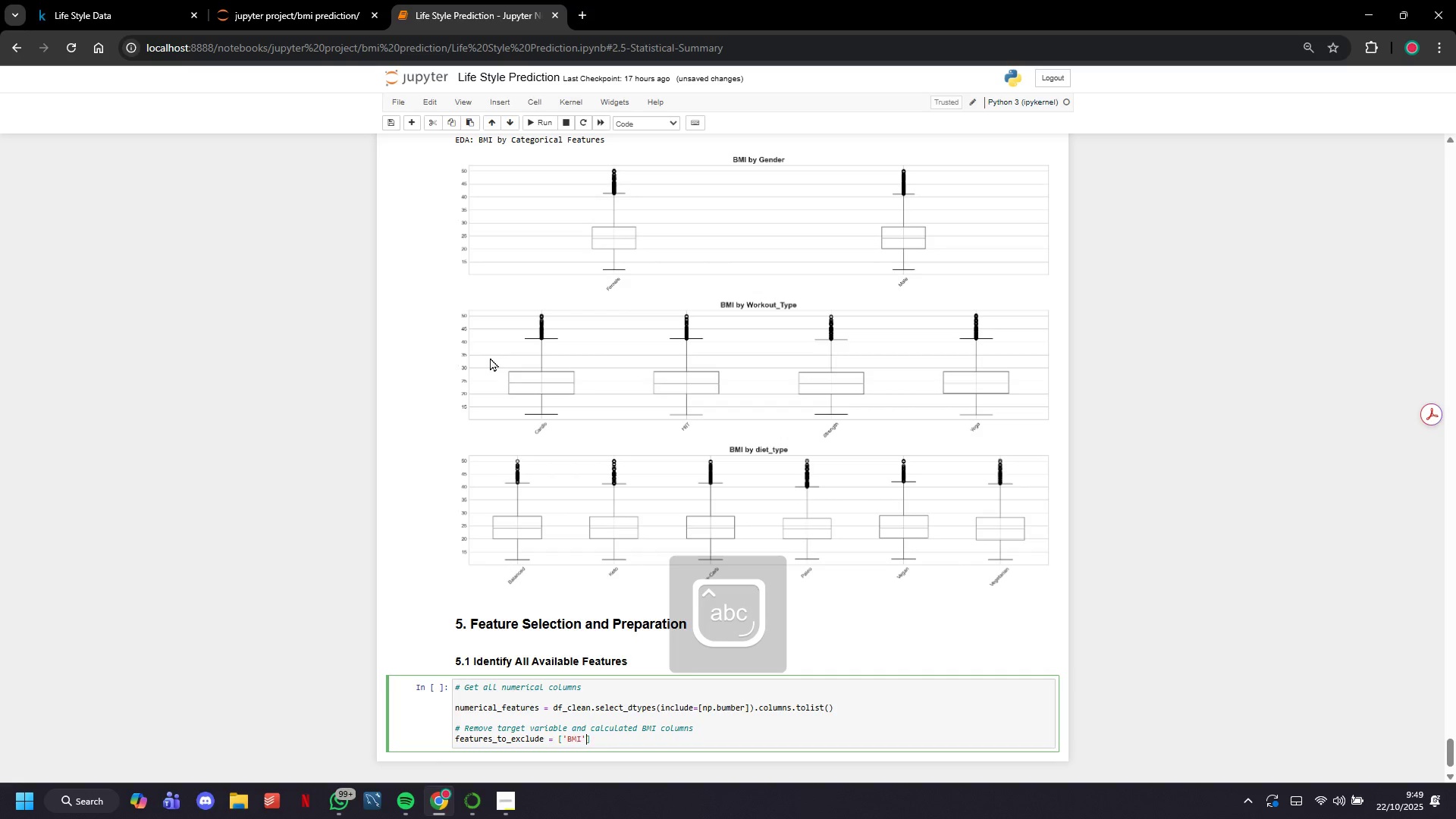 
key(ArrowRight)
 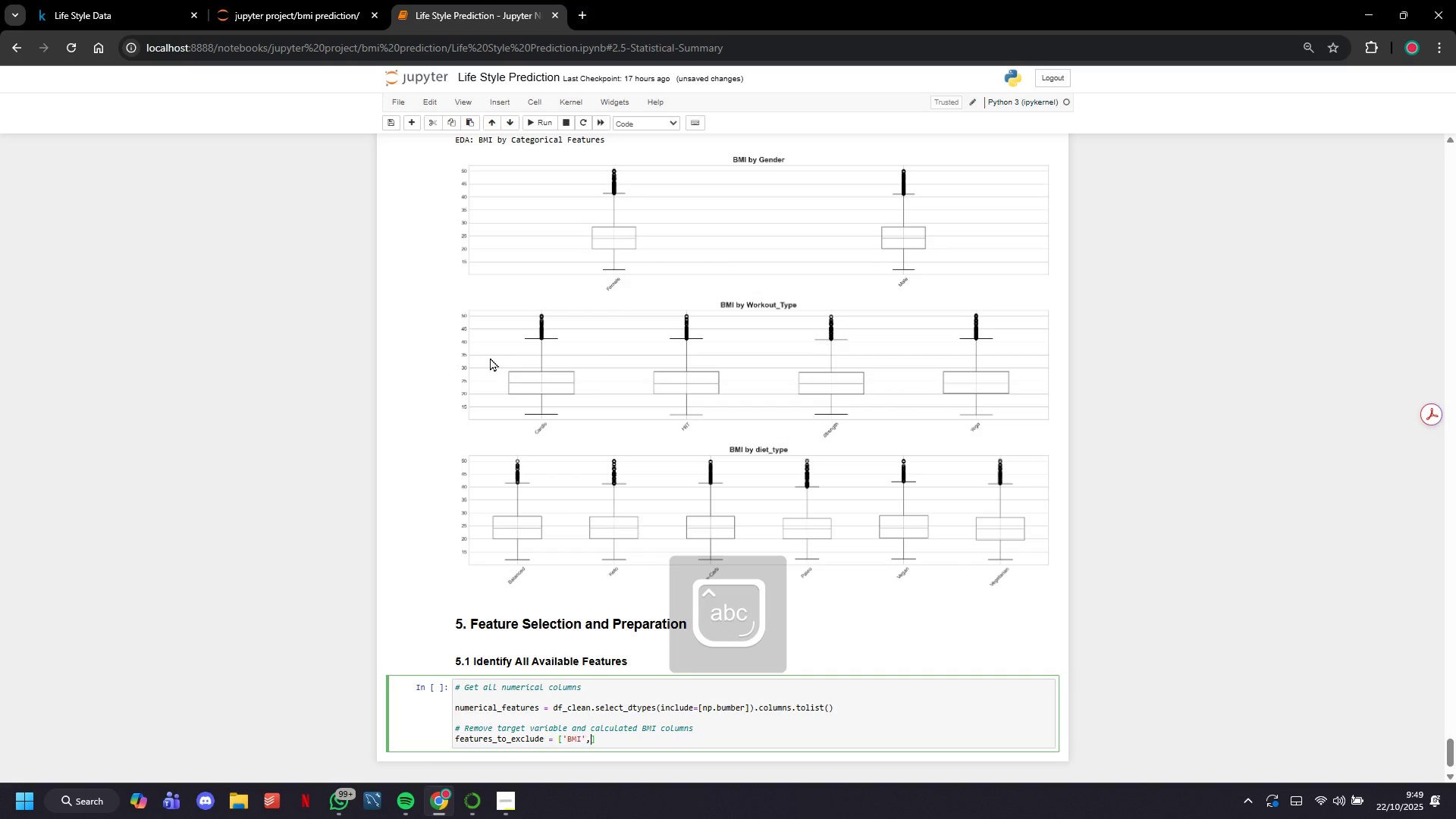 
type(,'BMI_Calculated)
 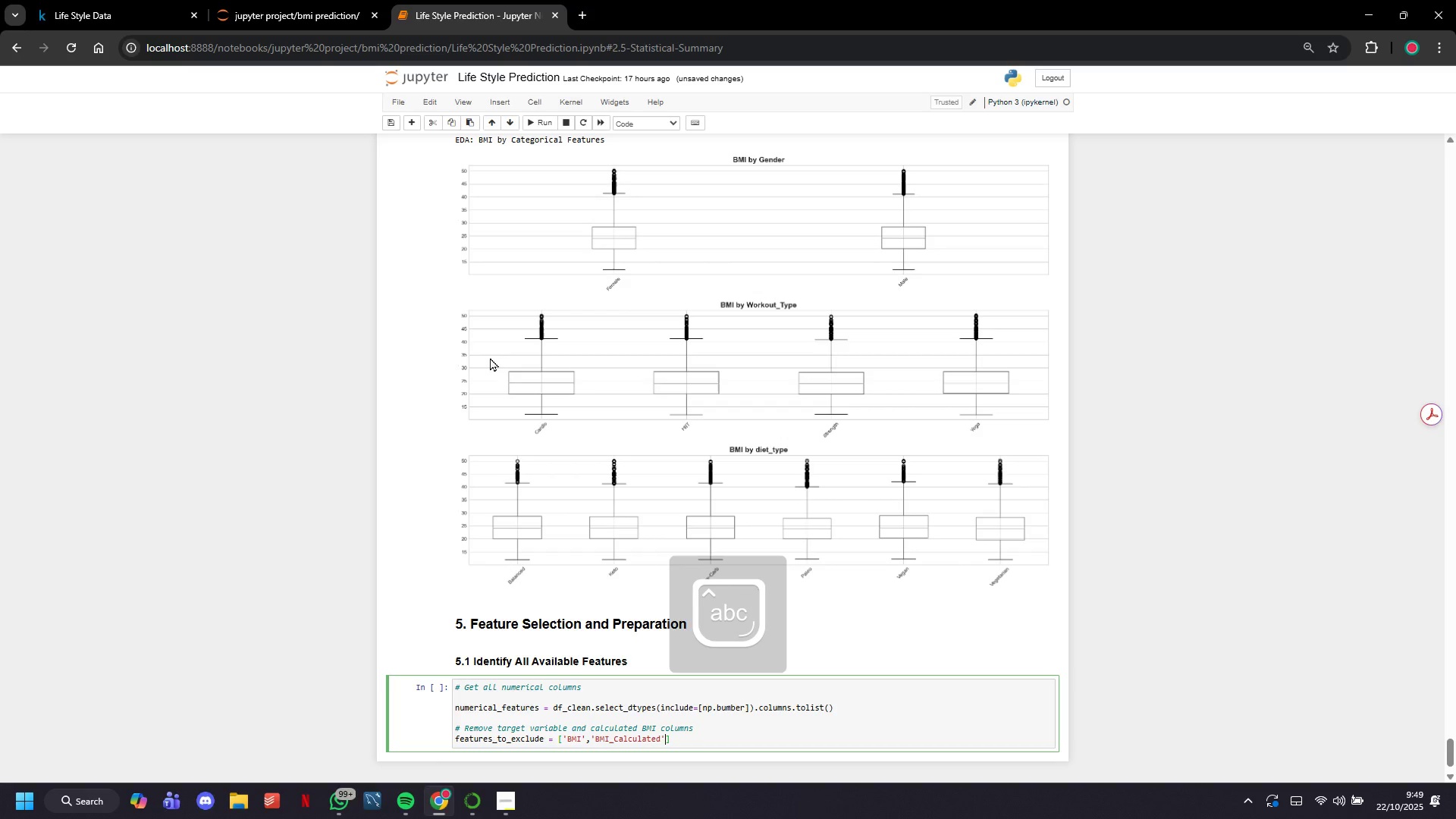 
 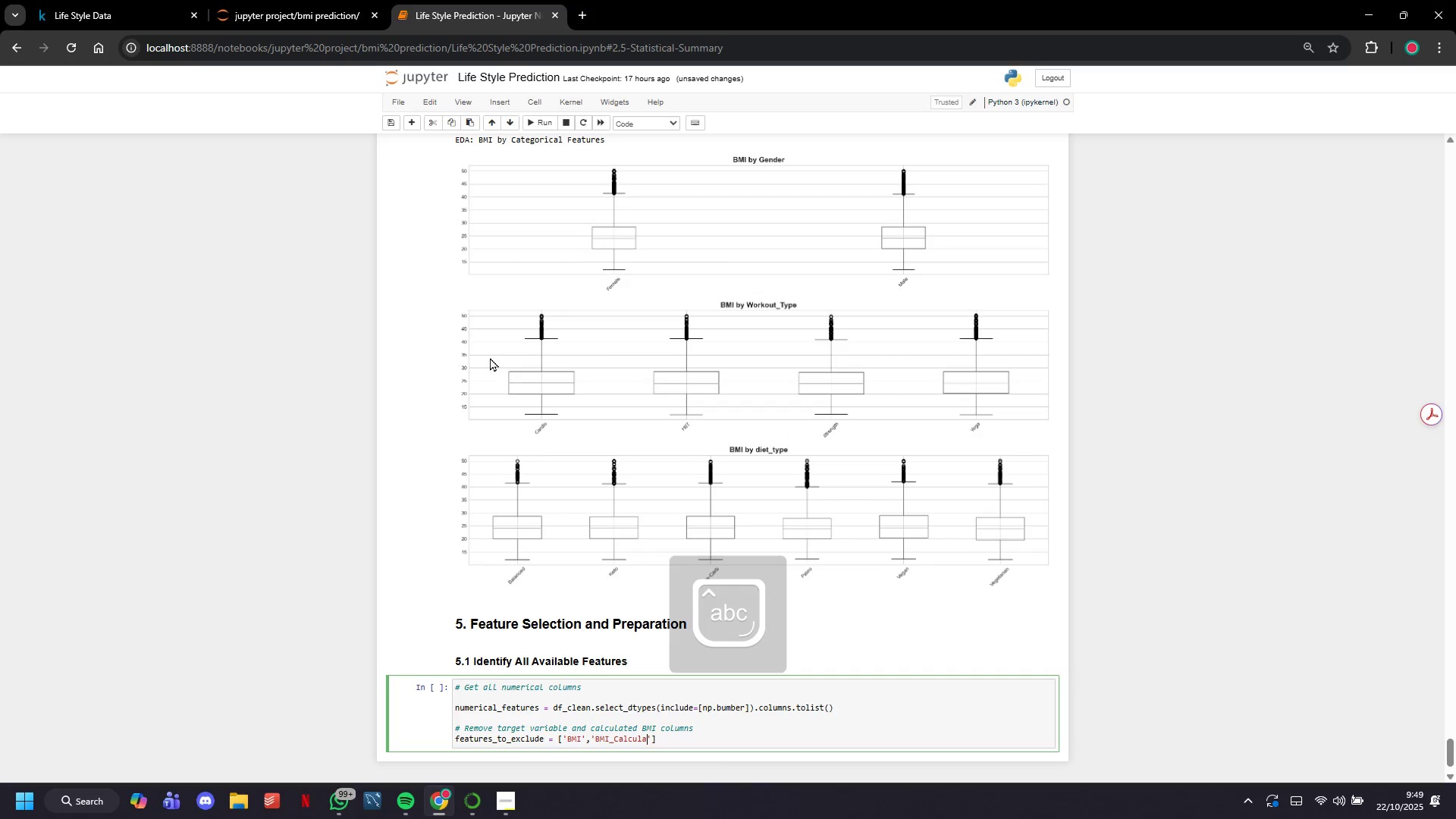 
key(ArrowRight)
 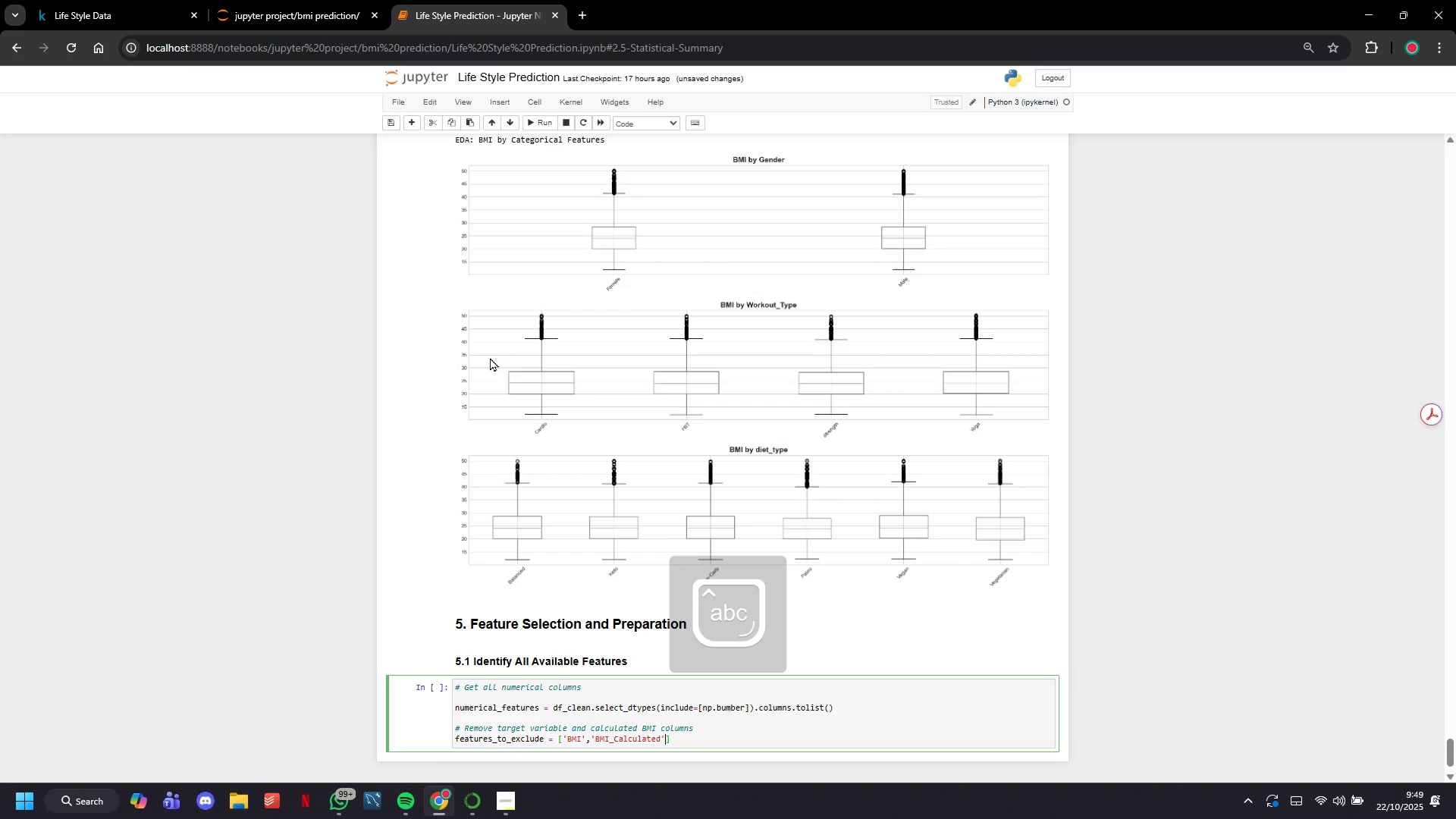 
type(,'Weight (kg)
 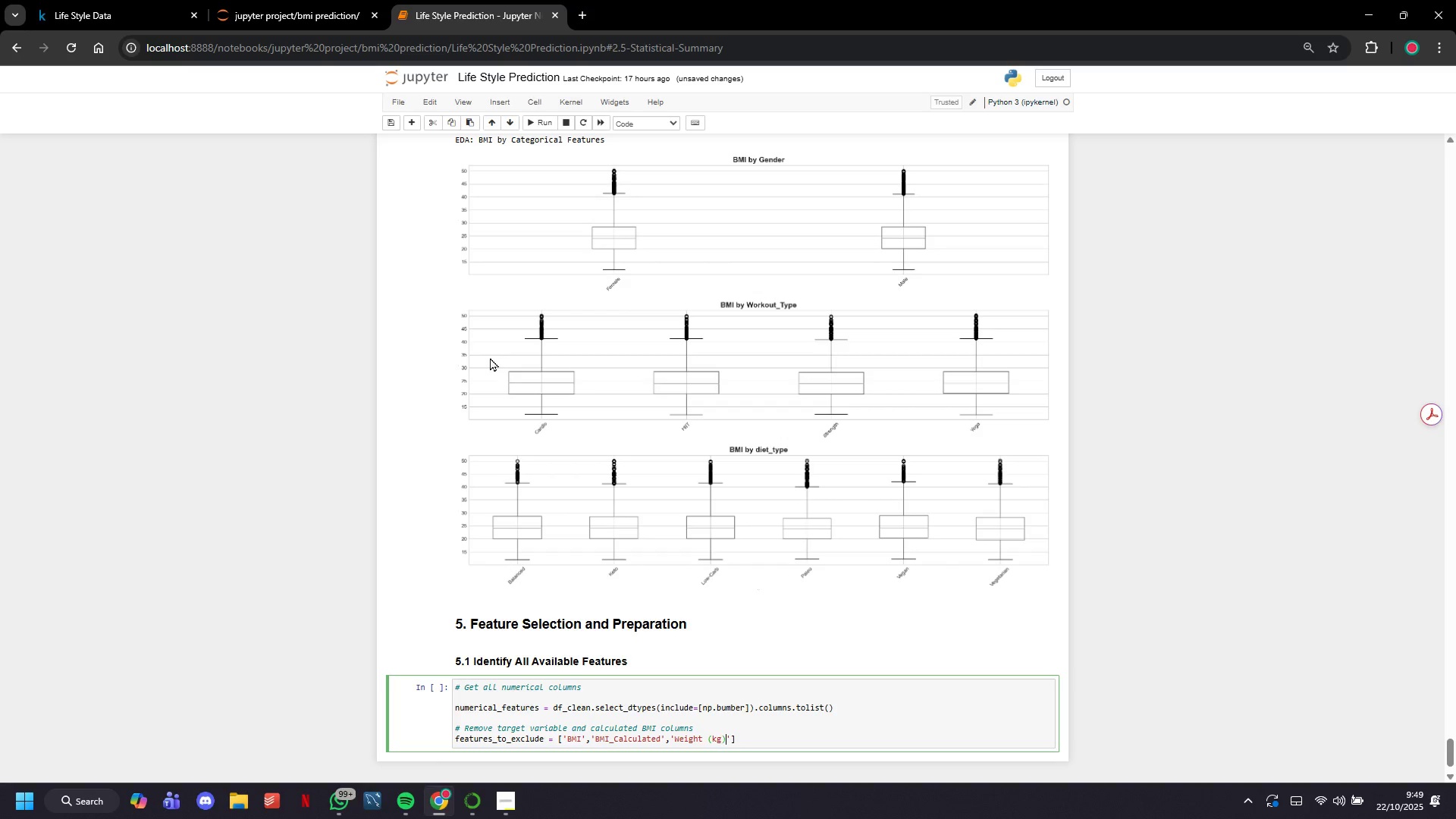 
 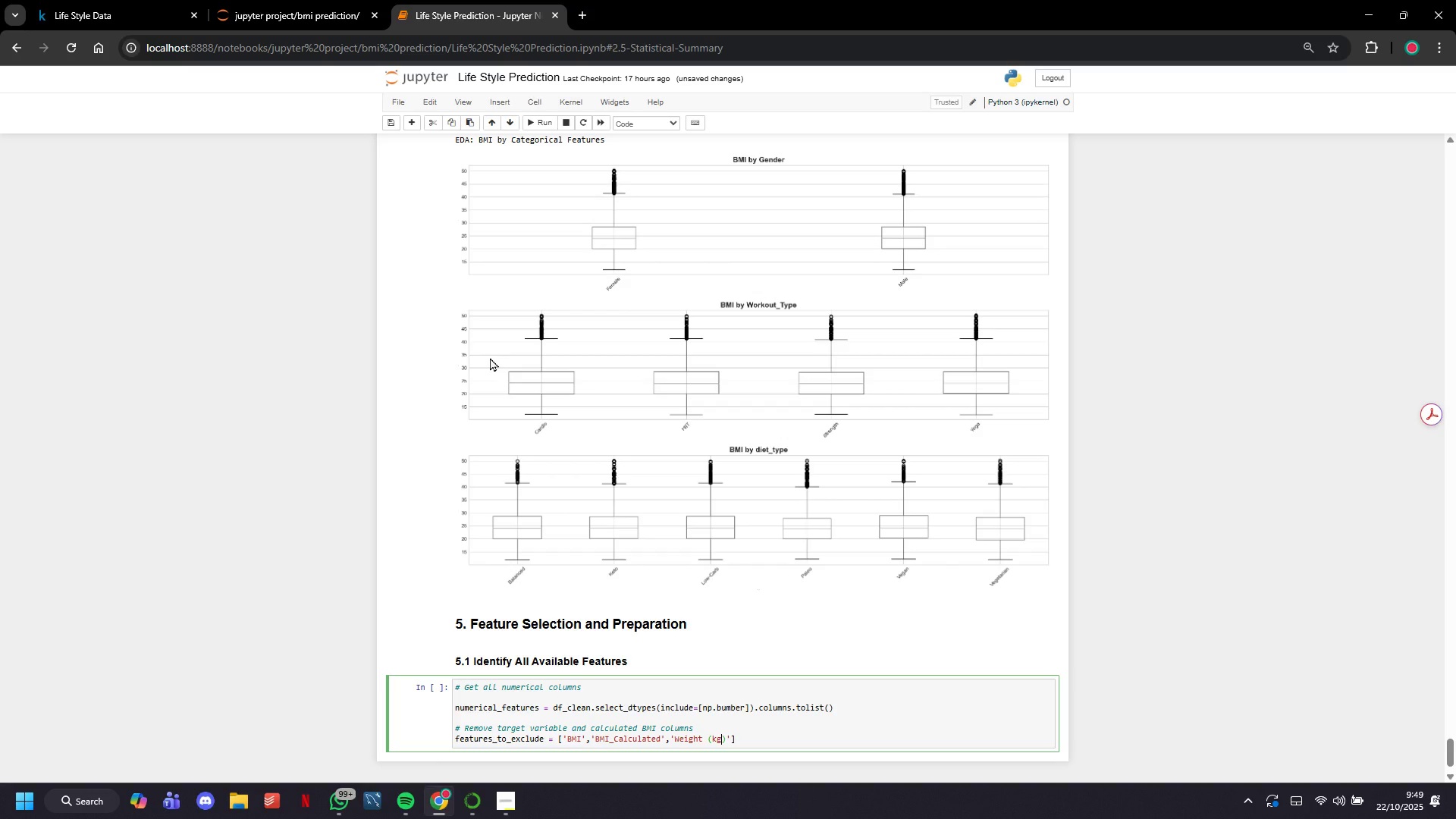 
key(ArrowRight)
 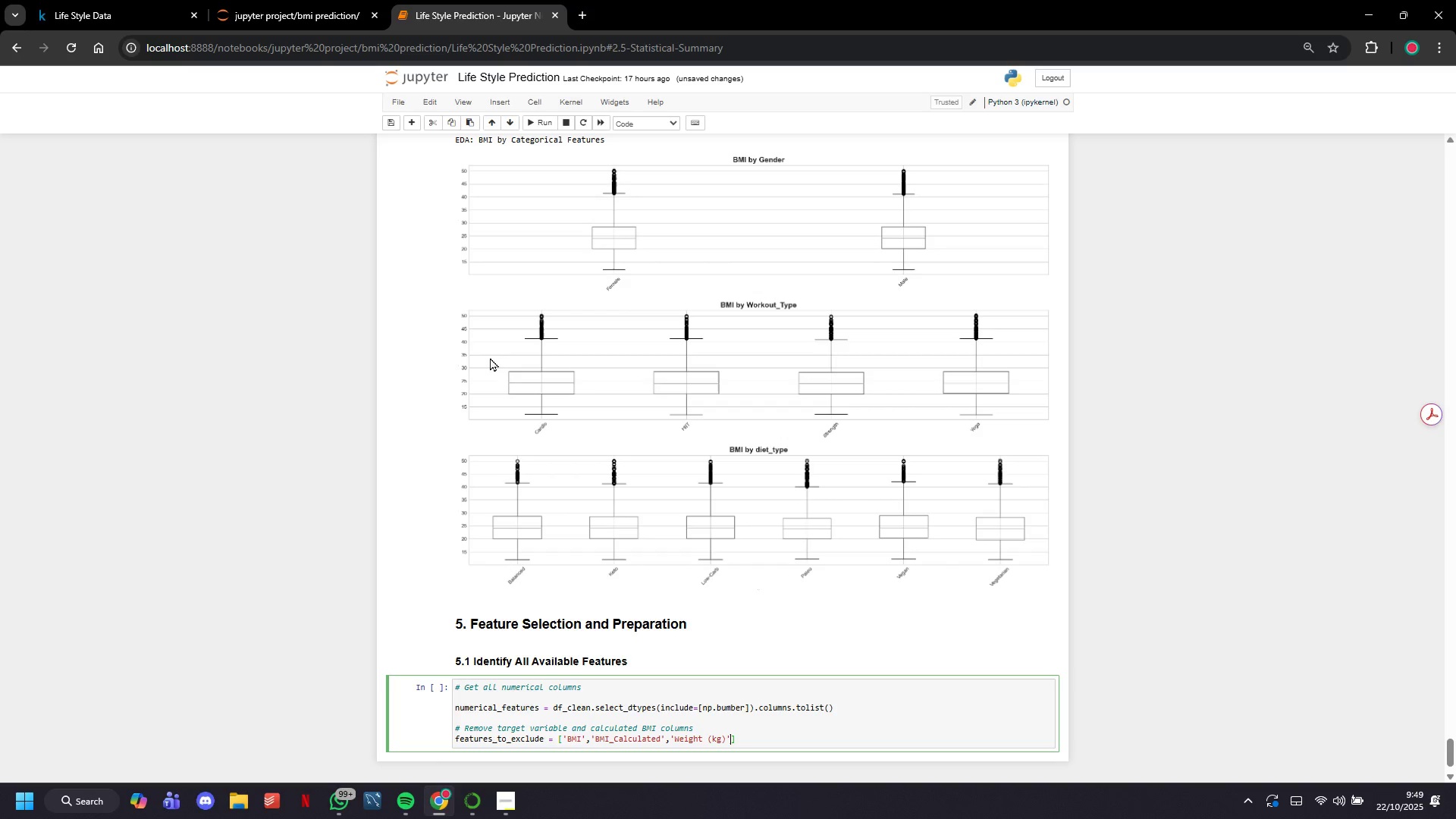 
key(ArrowRight)
 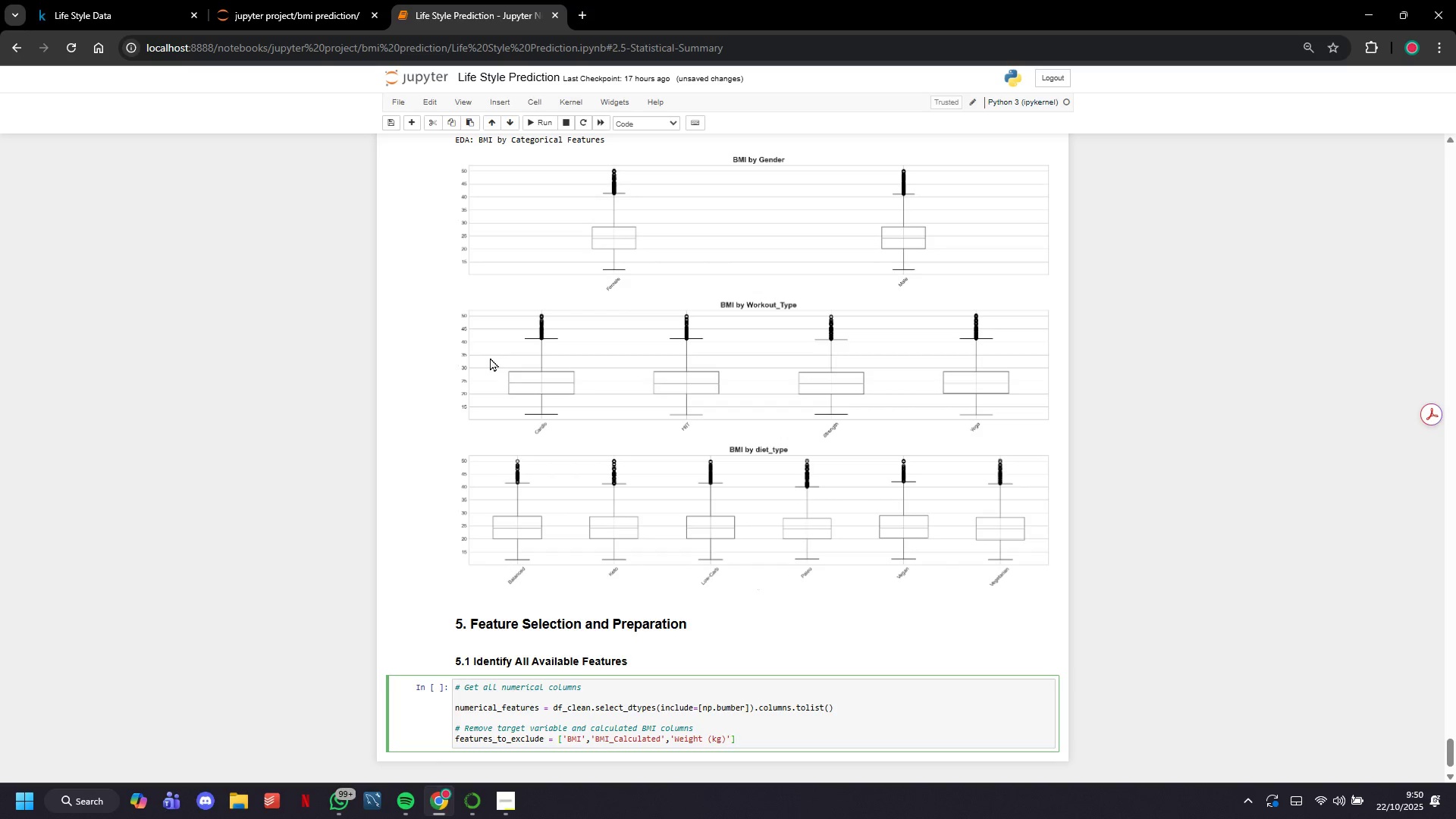 
type(, 'Height (m)
 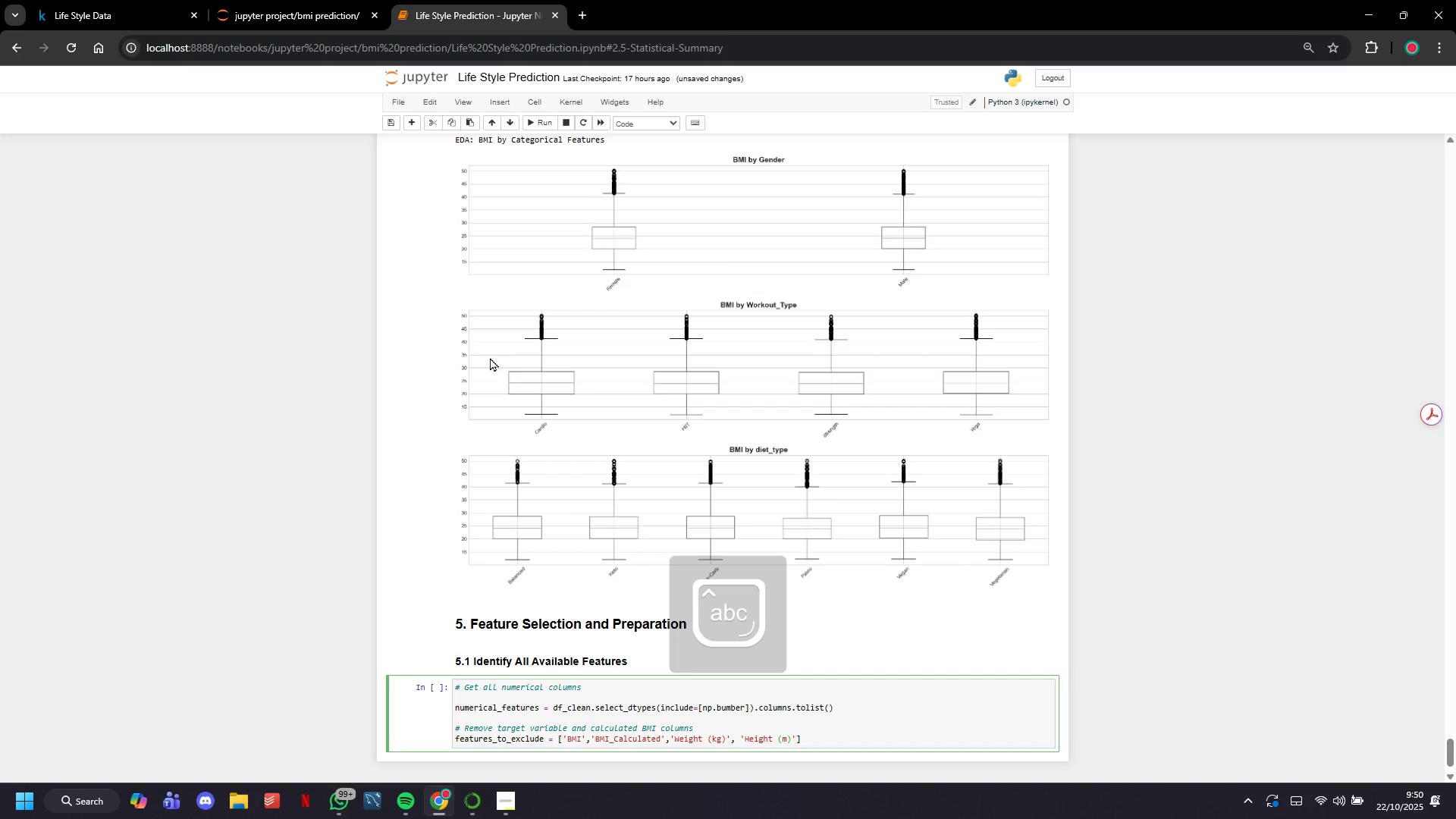 
key(ArrowRight)
 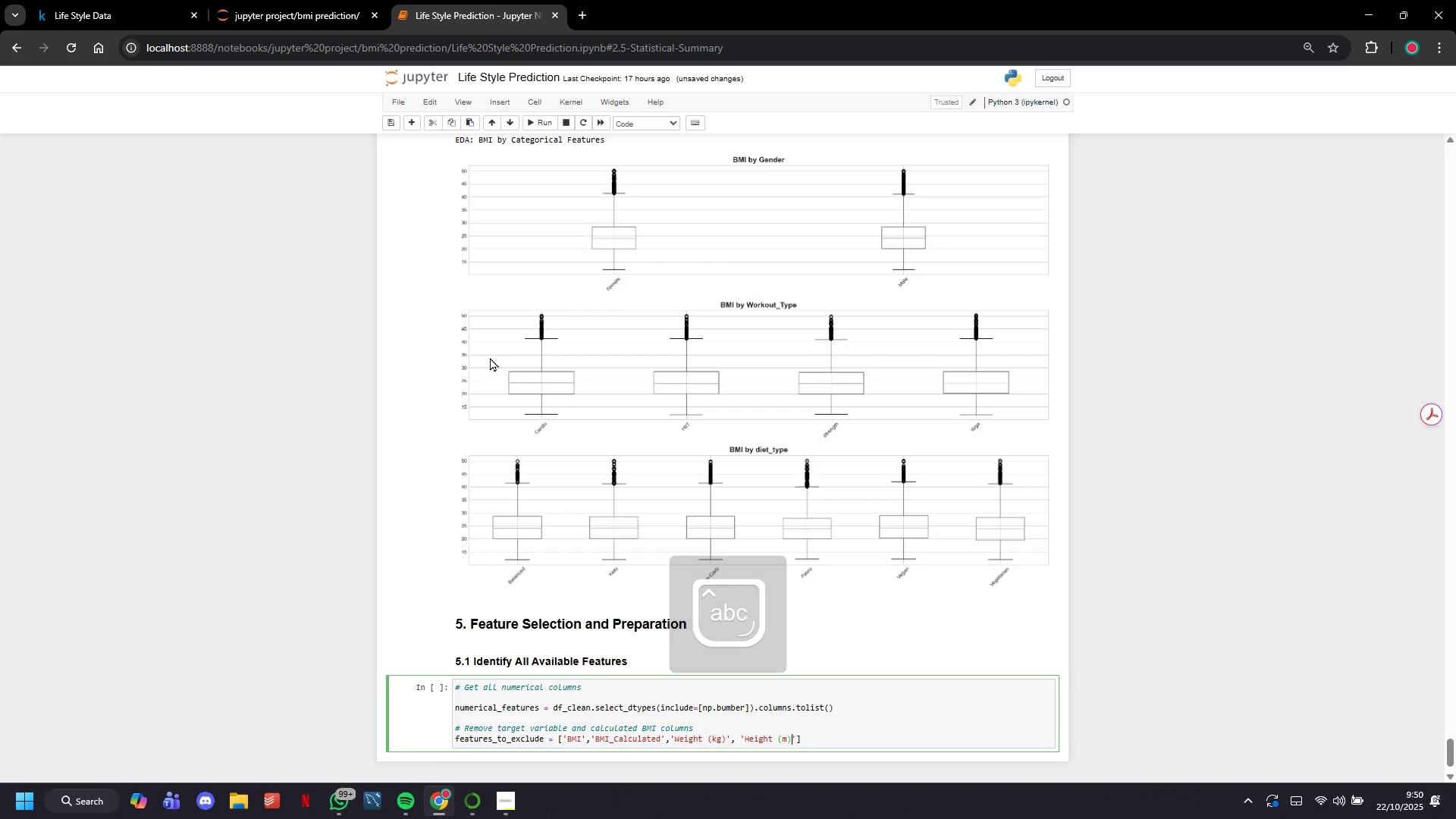 
key(ArrowRight)
 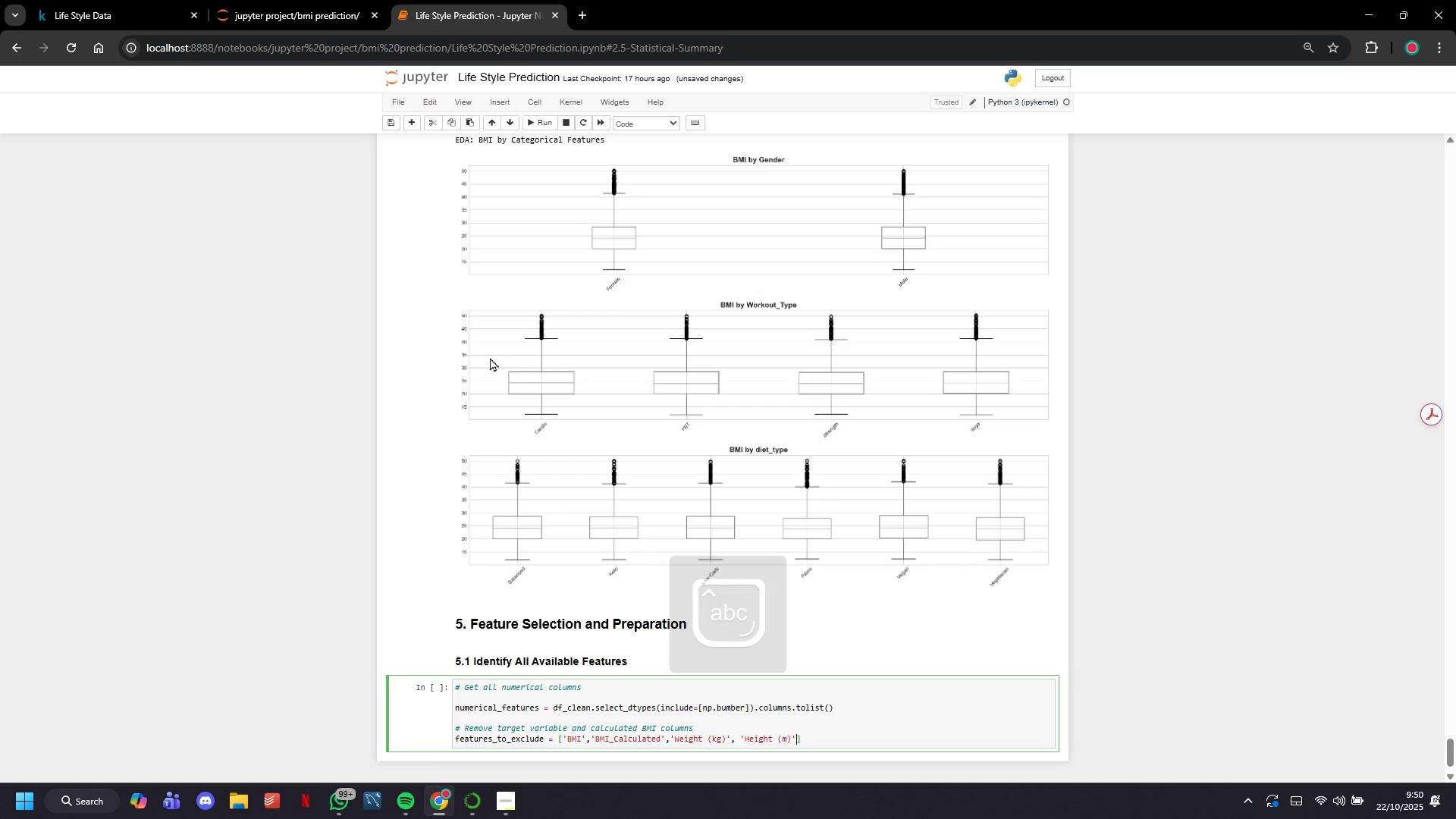 
key(ArrowRight)
 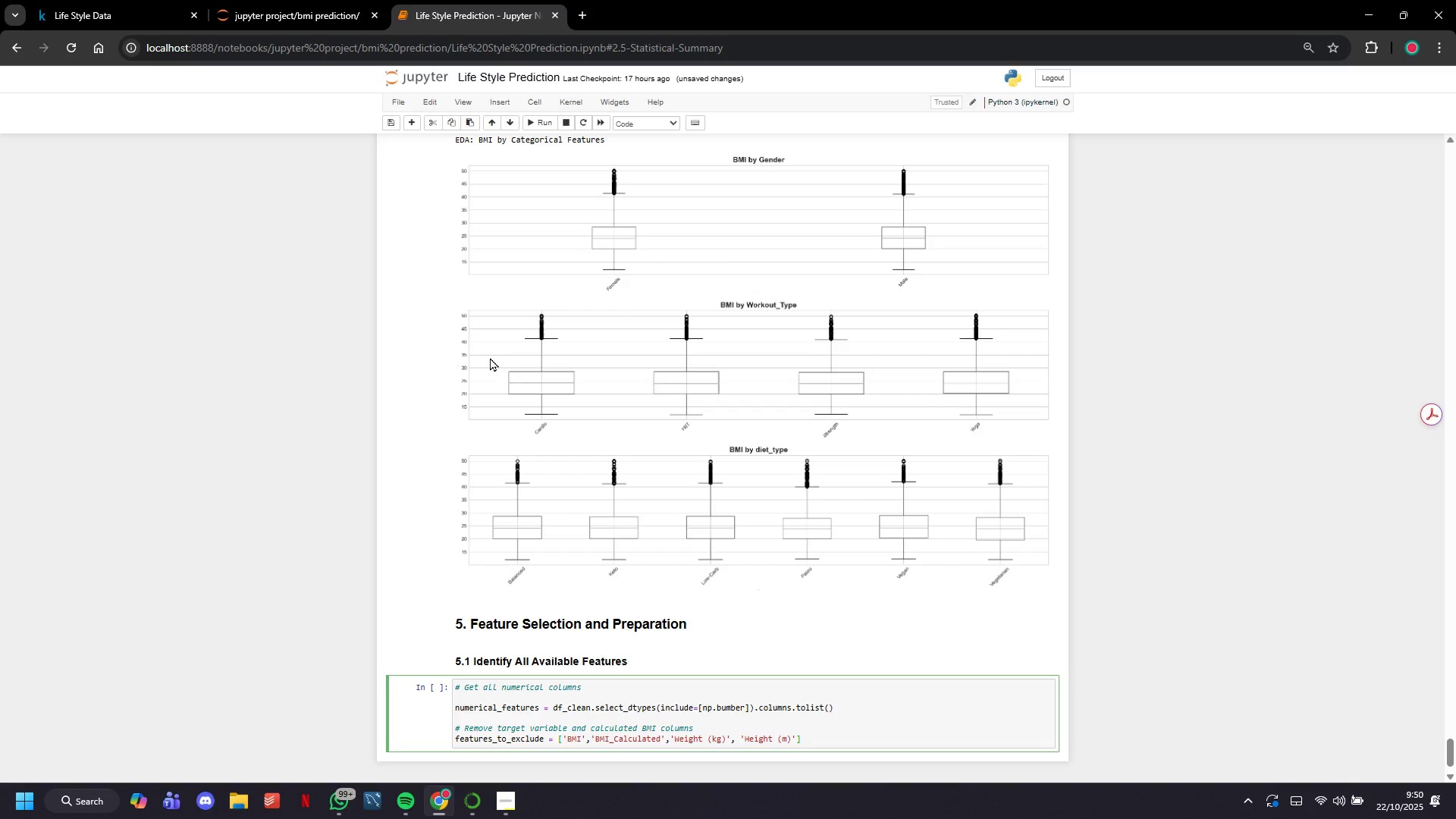 
key(Enter)
 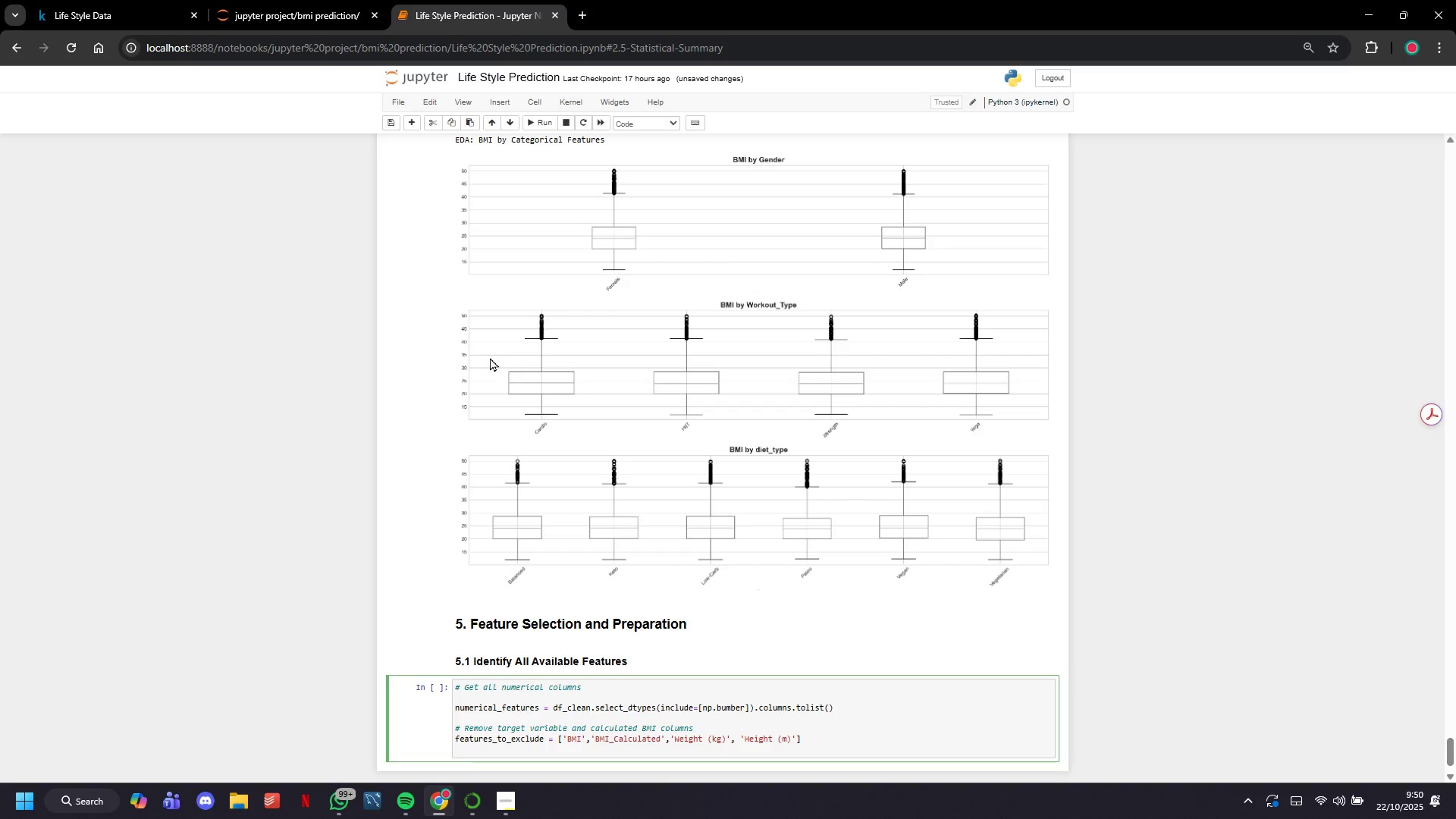 
type(feature_candidates = [col for col in numerical_features if col not in features_to_exclude and not col.startswith('Unnamed)
 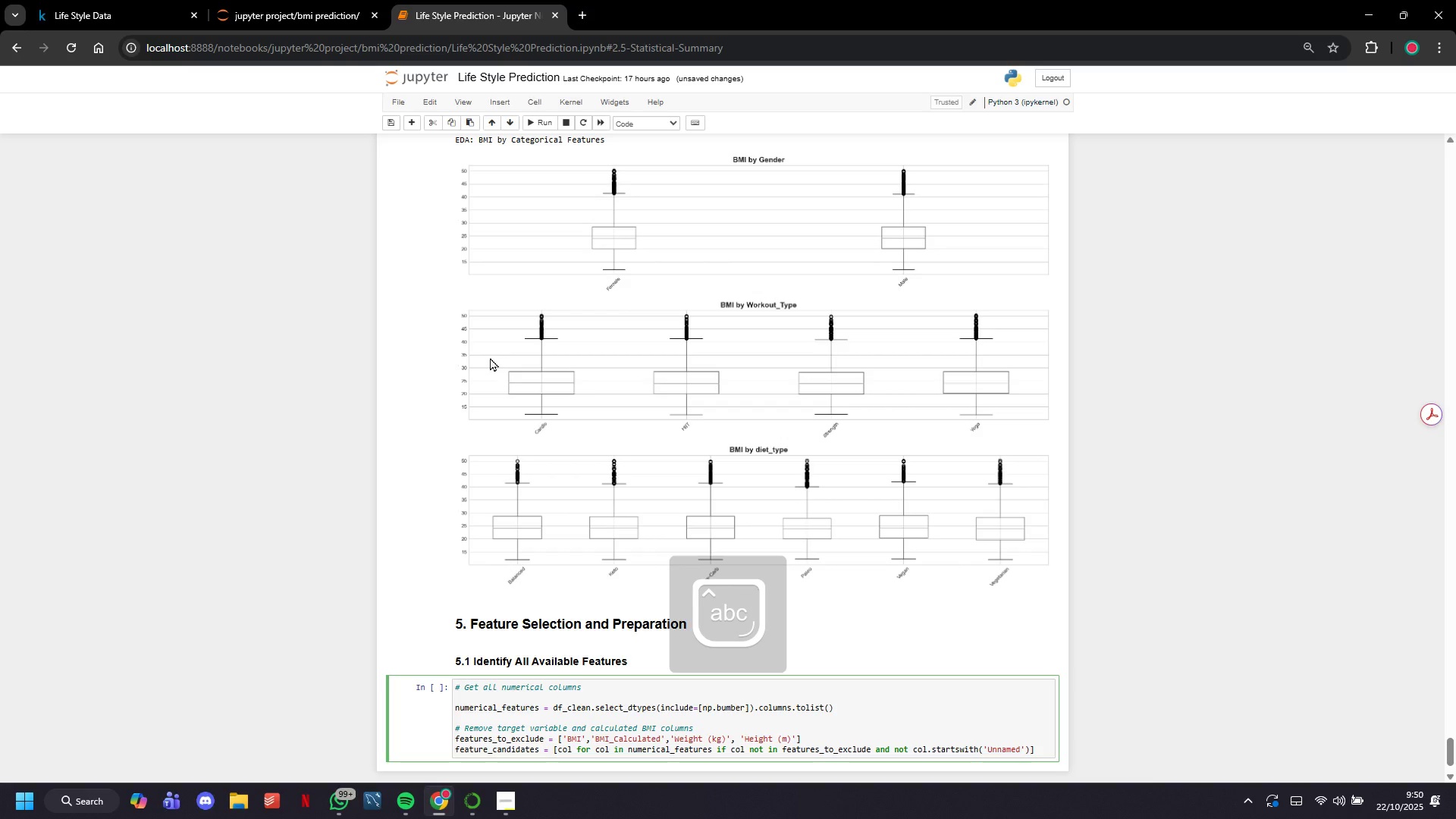 
key(ArrowRight)
 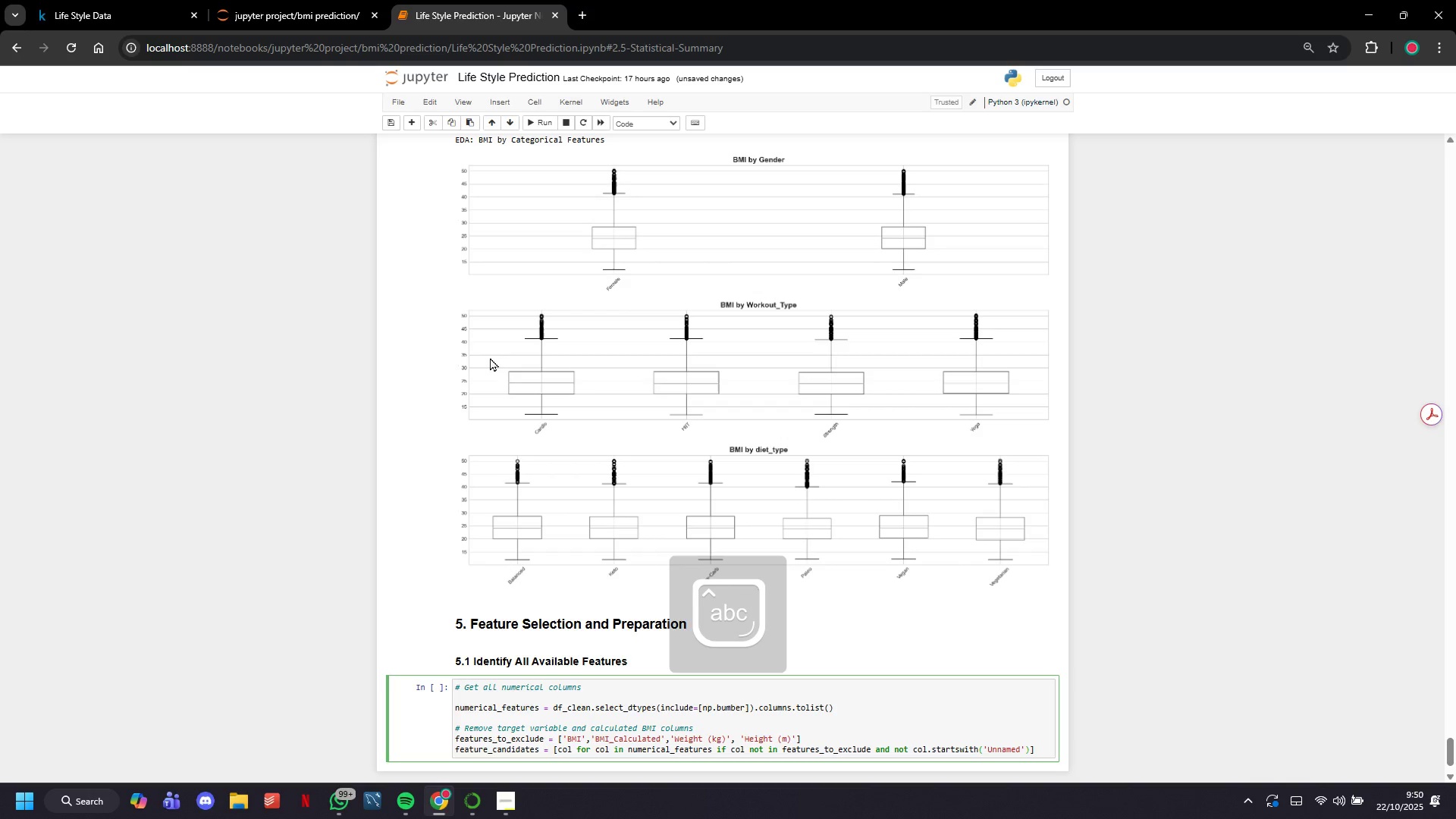 
key(ArrowRight)
 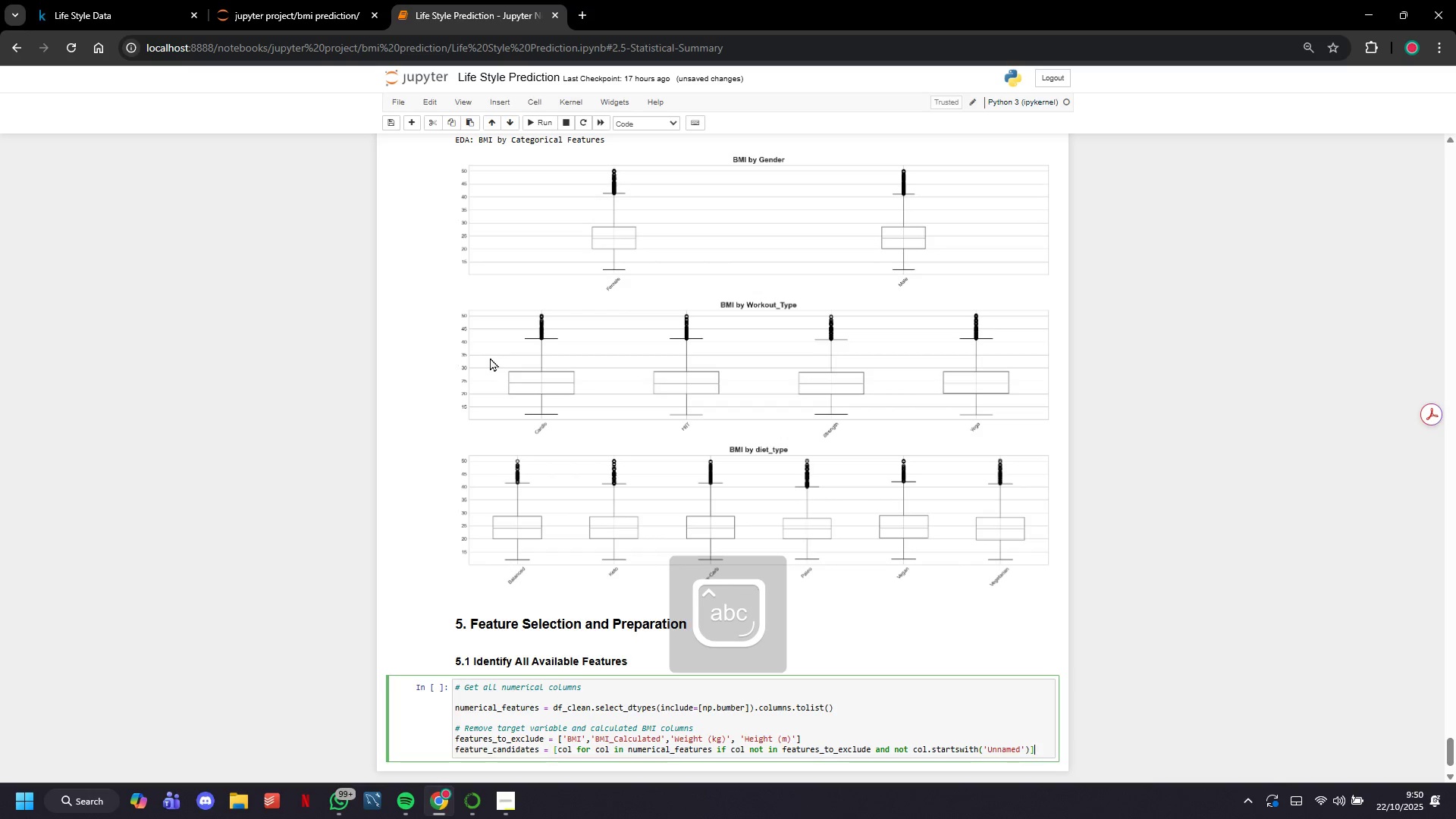 
key(ArrowRight)
 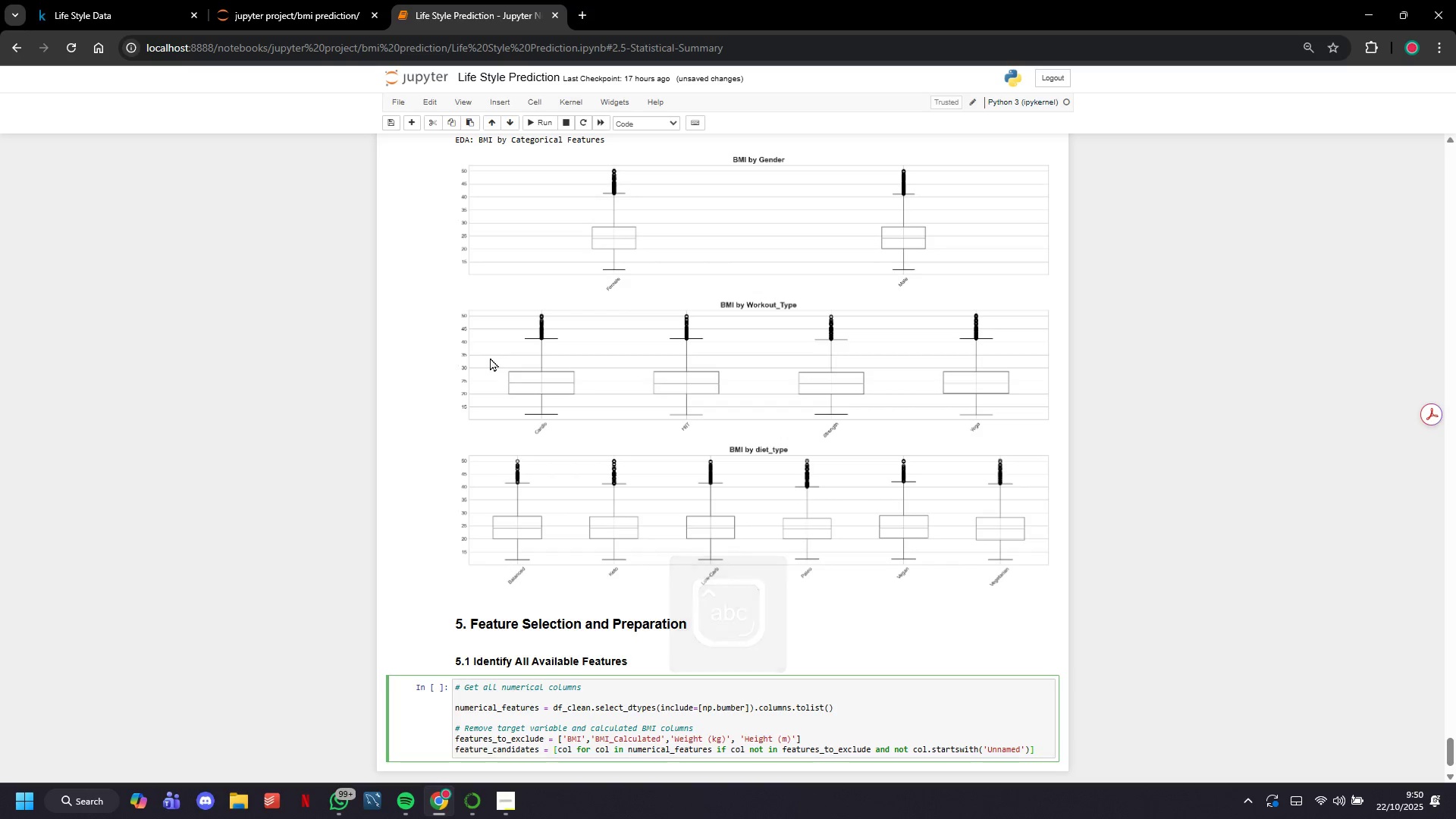 
key(Enter)
 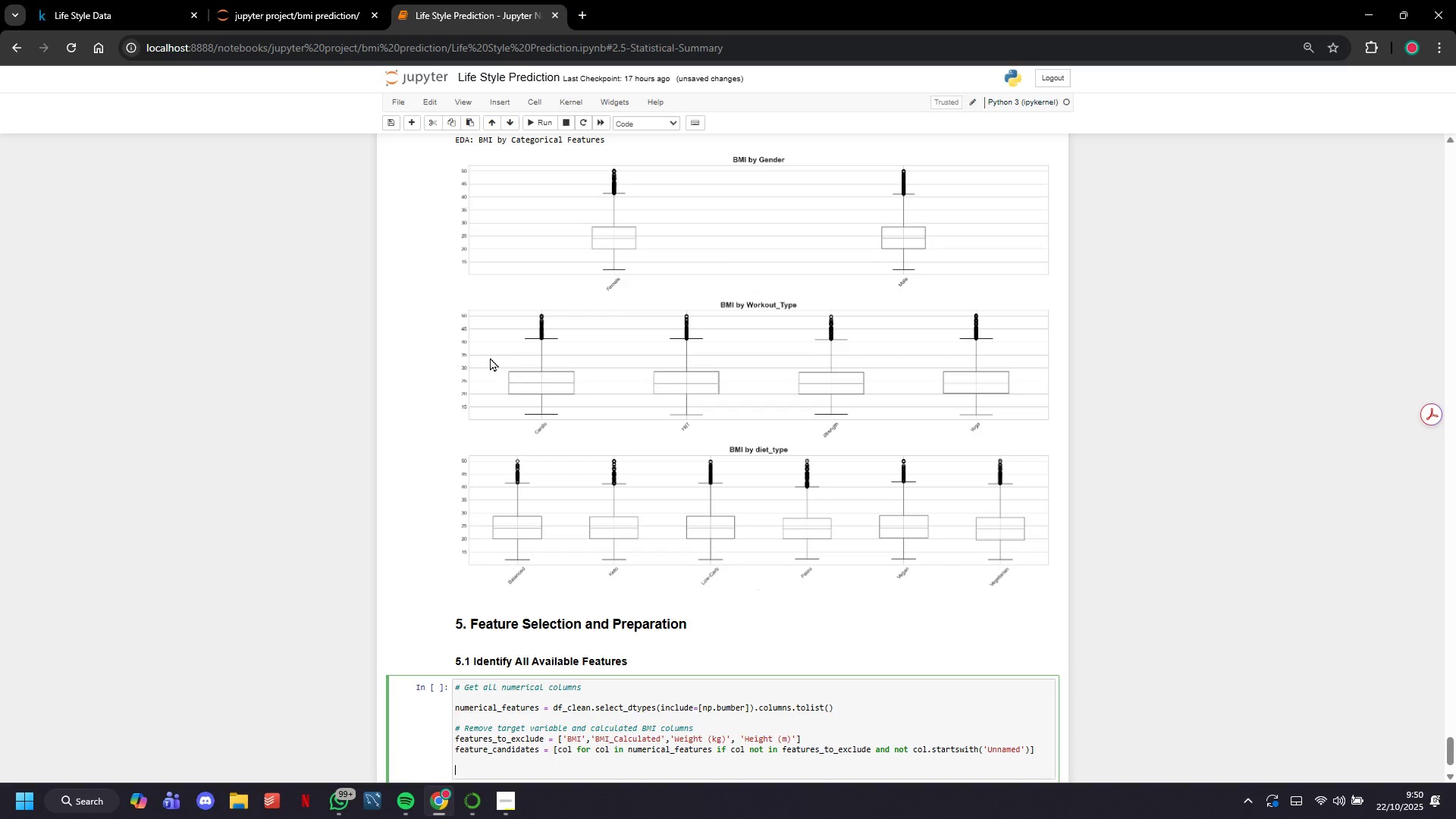 
key(Enter)
 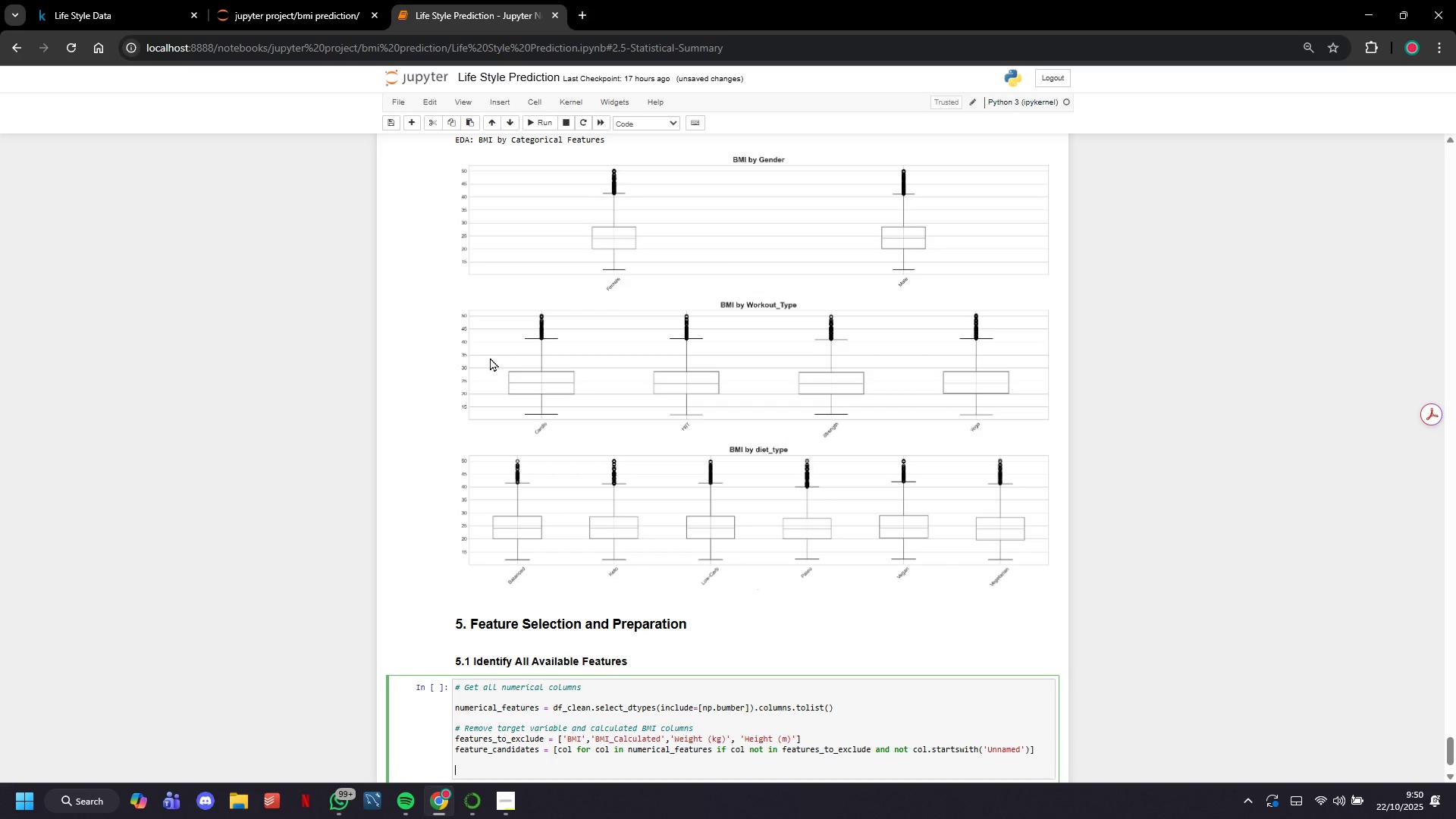 
key(Shift+3)
 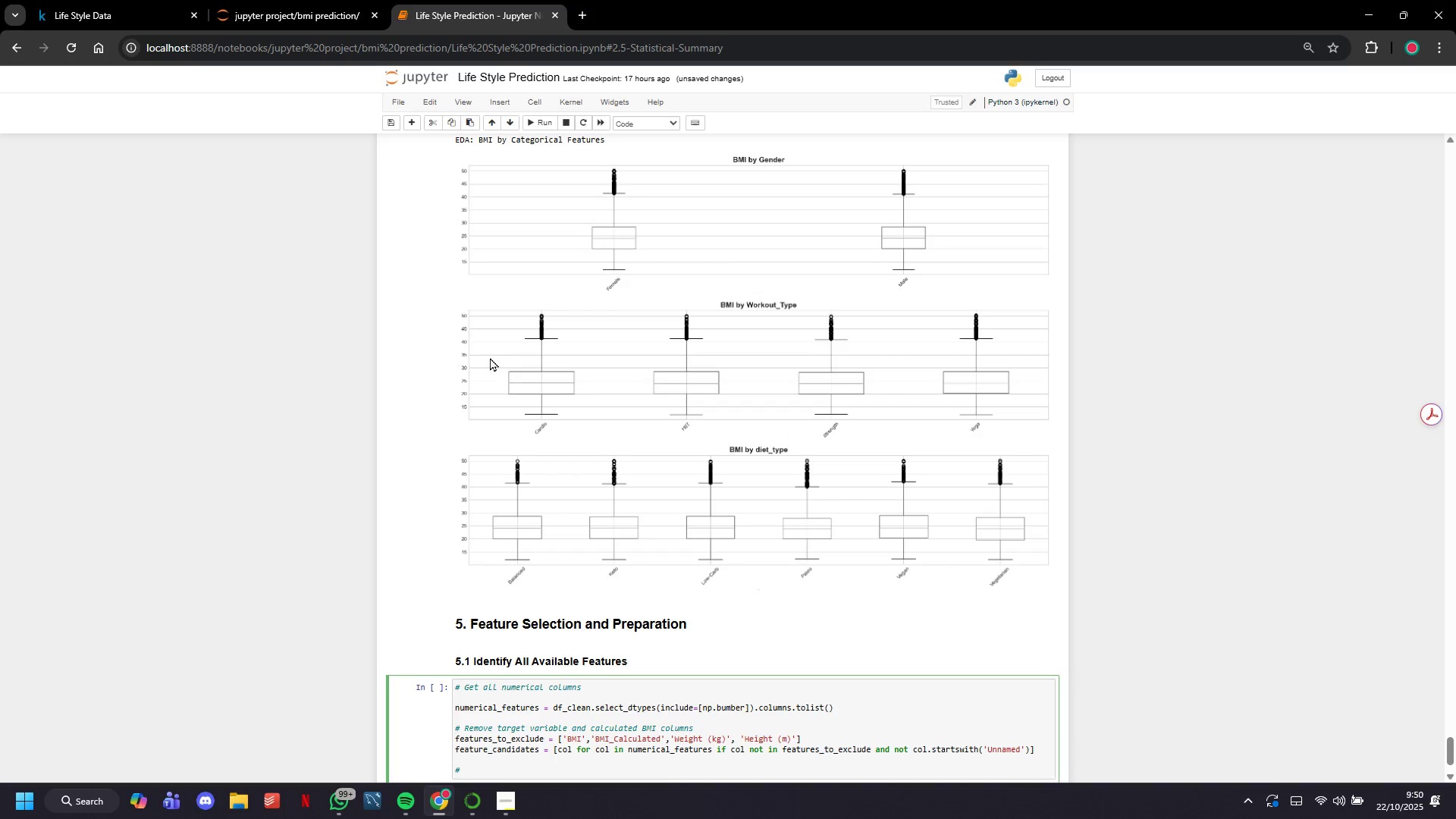 
key(Space)
 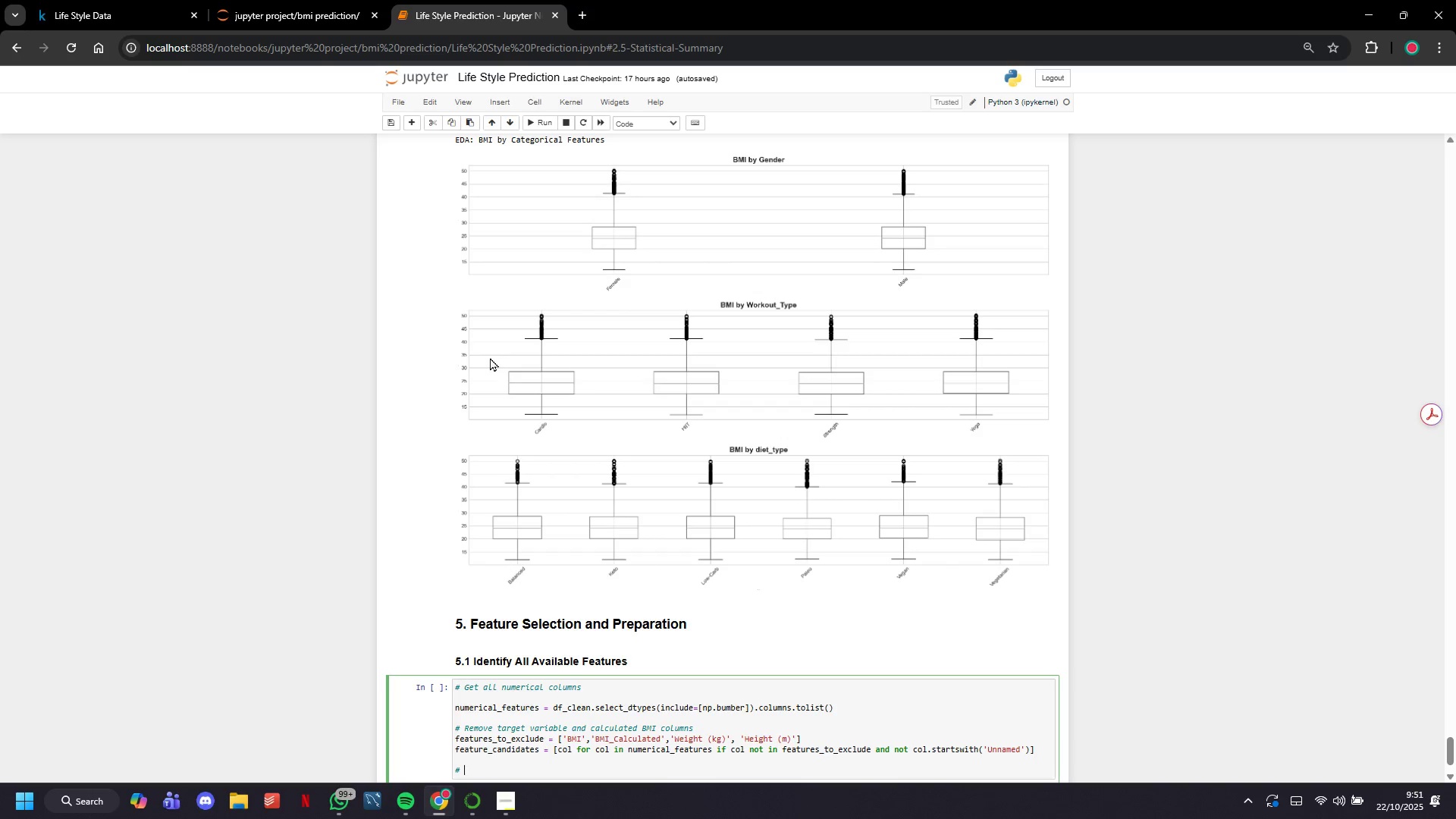 
wait(24.04)
 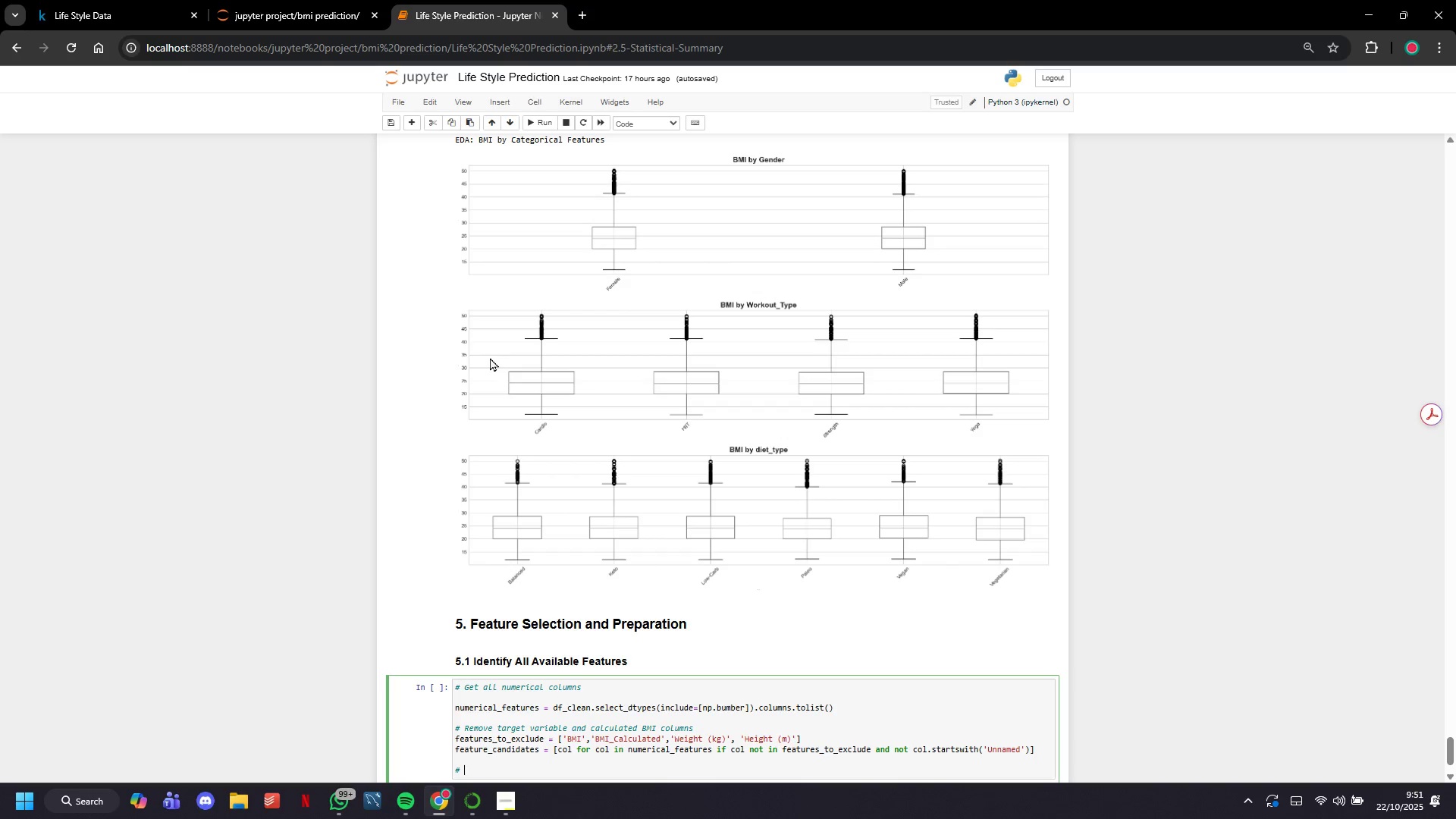 
type(Add encoded categorical features)
 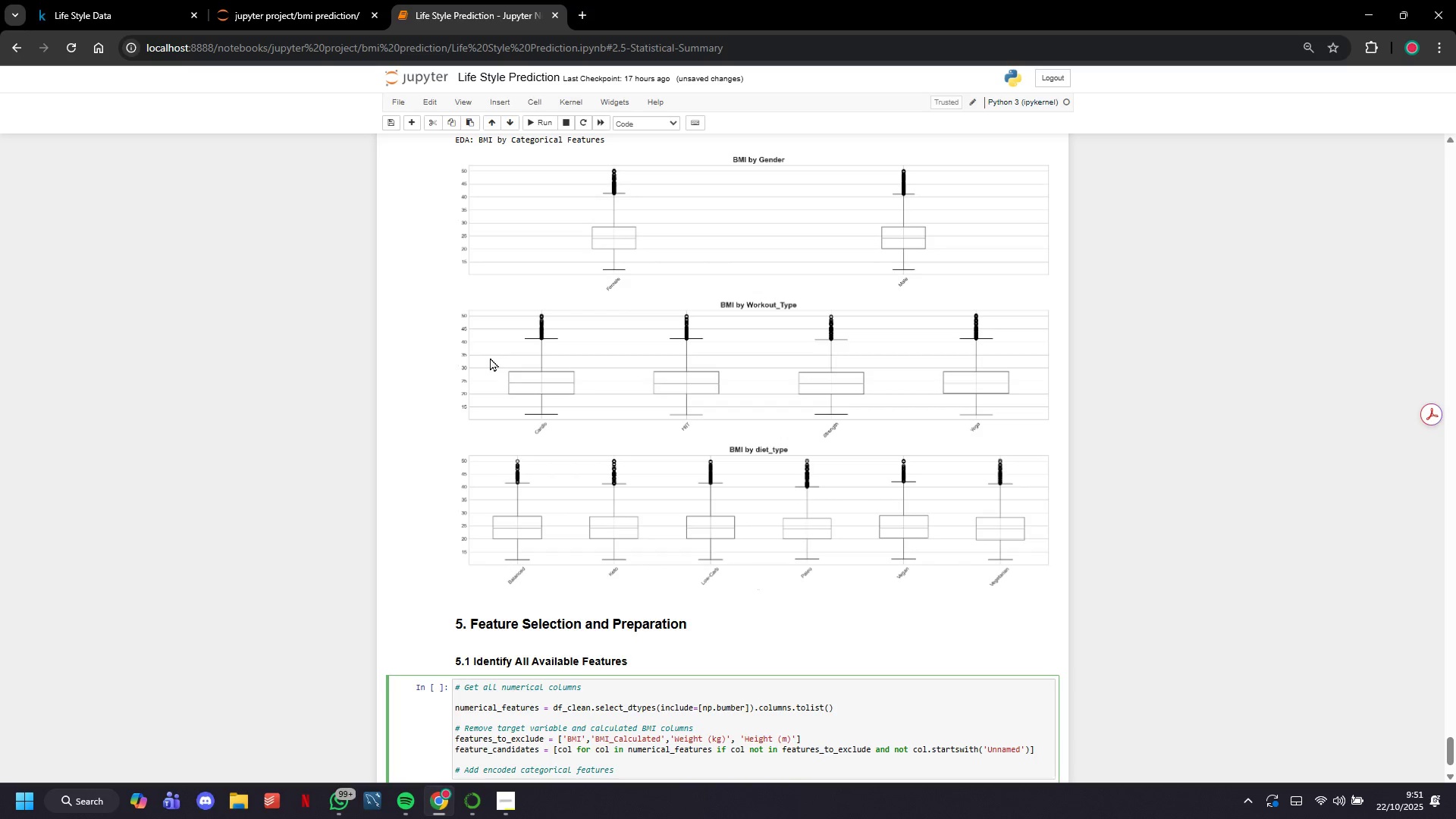 
key(Enter)
 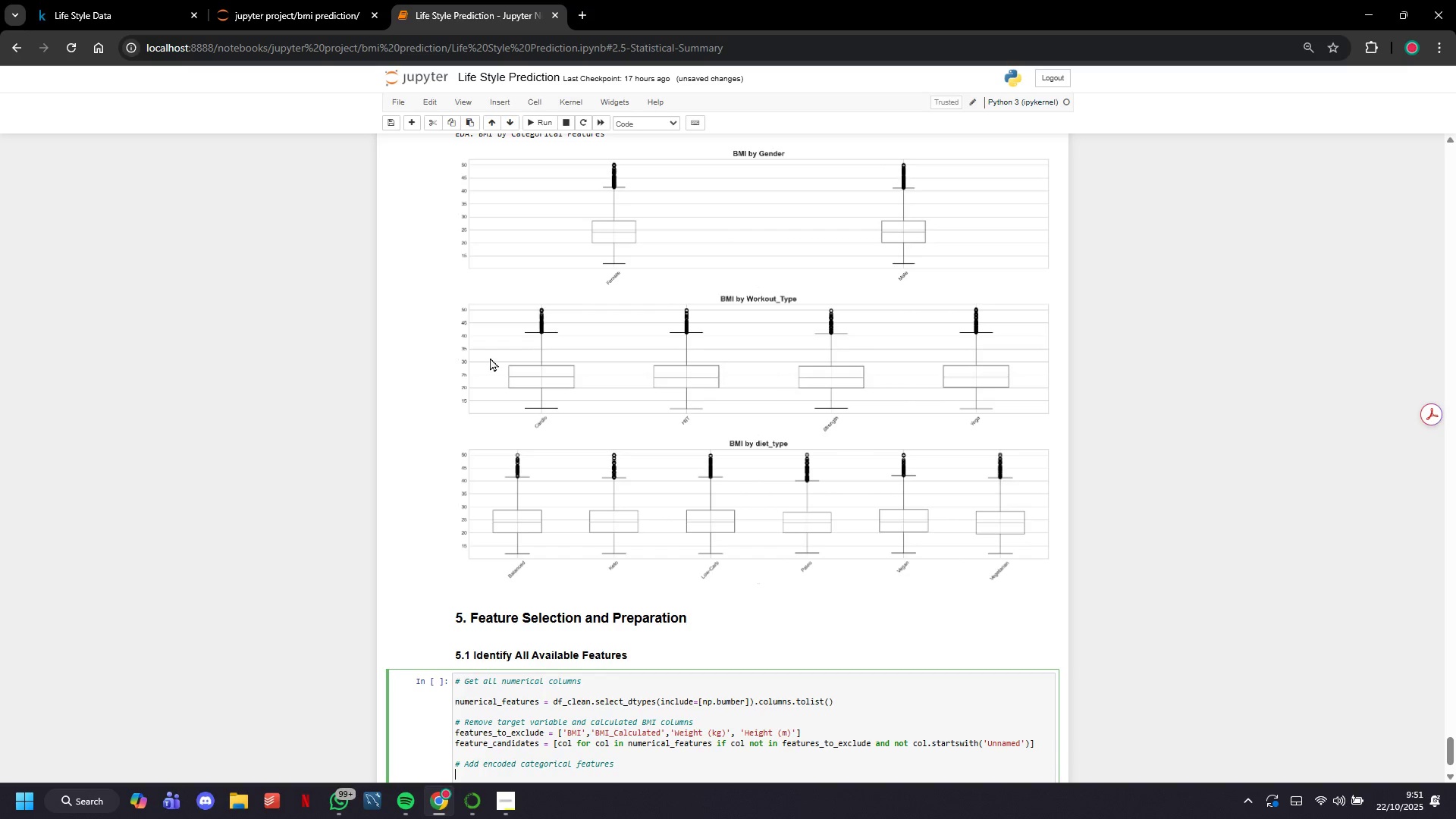 
type(encoded_features = [col for col in df_clean.columns if col.endswith('_encoded)
 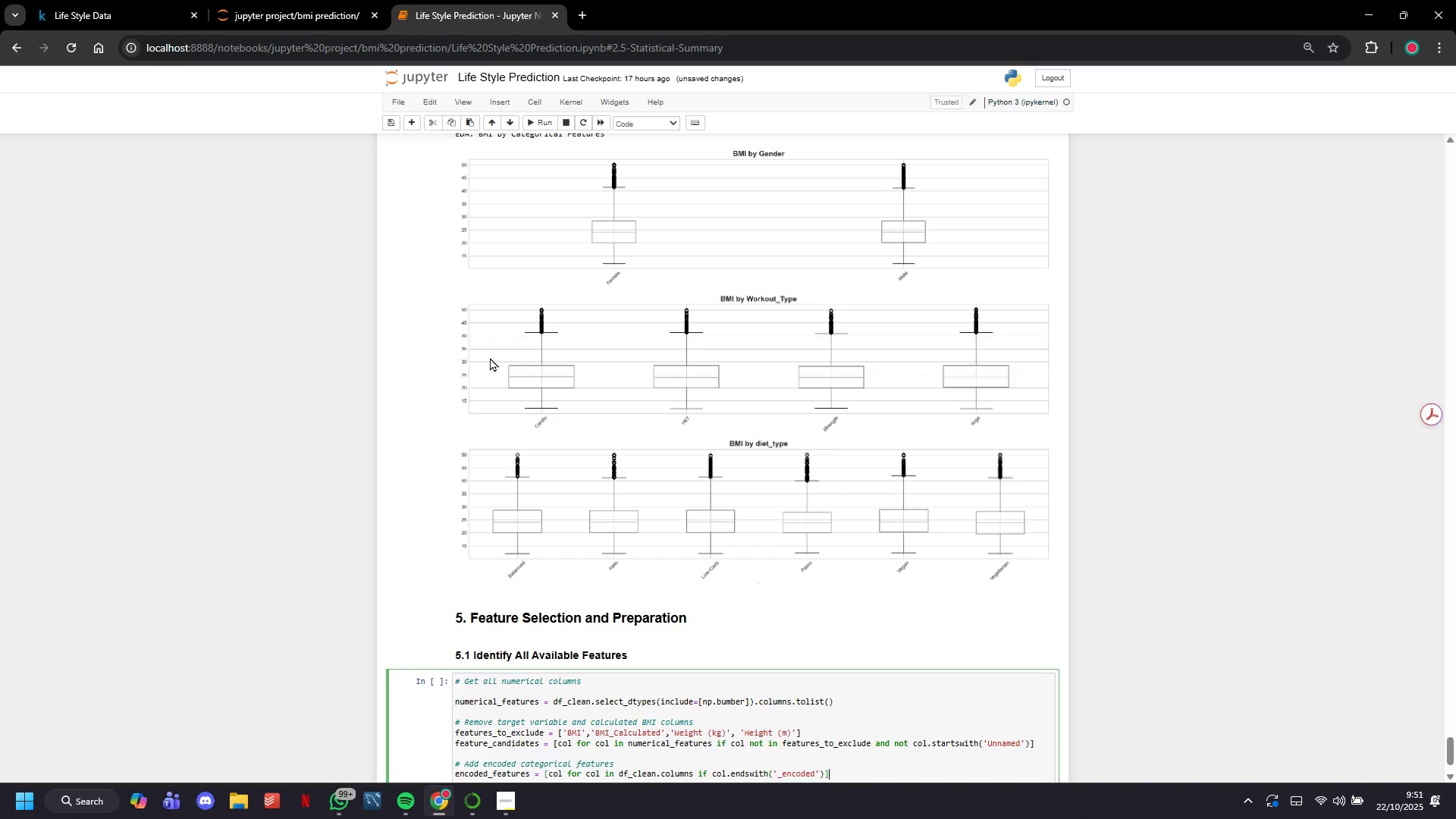 
 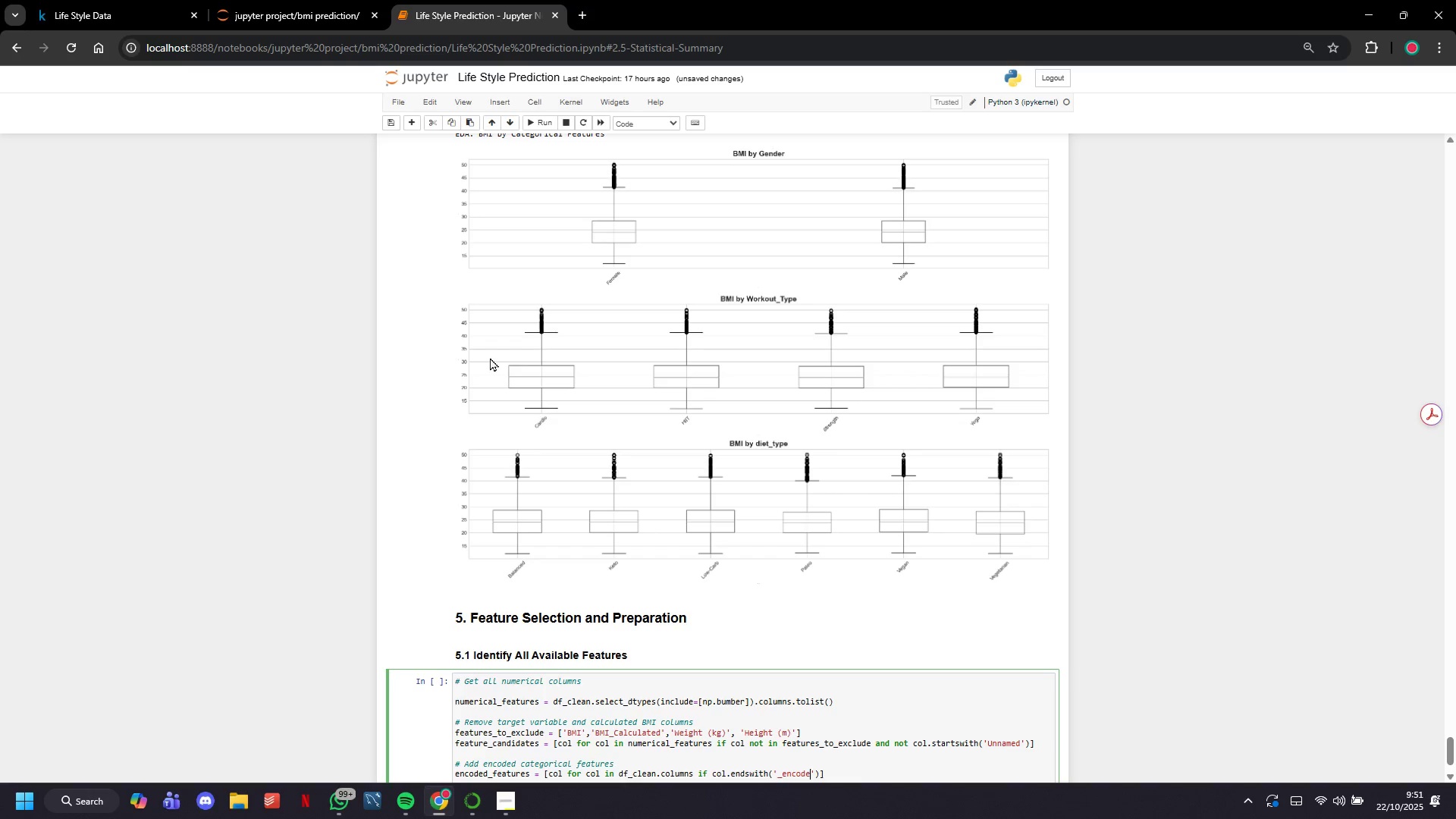 
key(ArrowRight)
 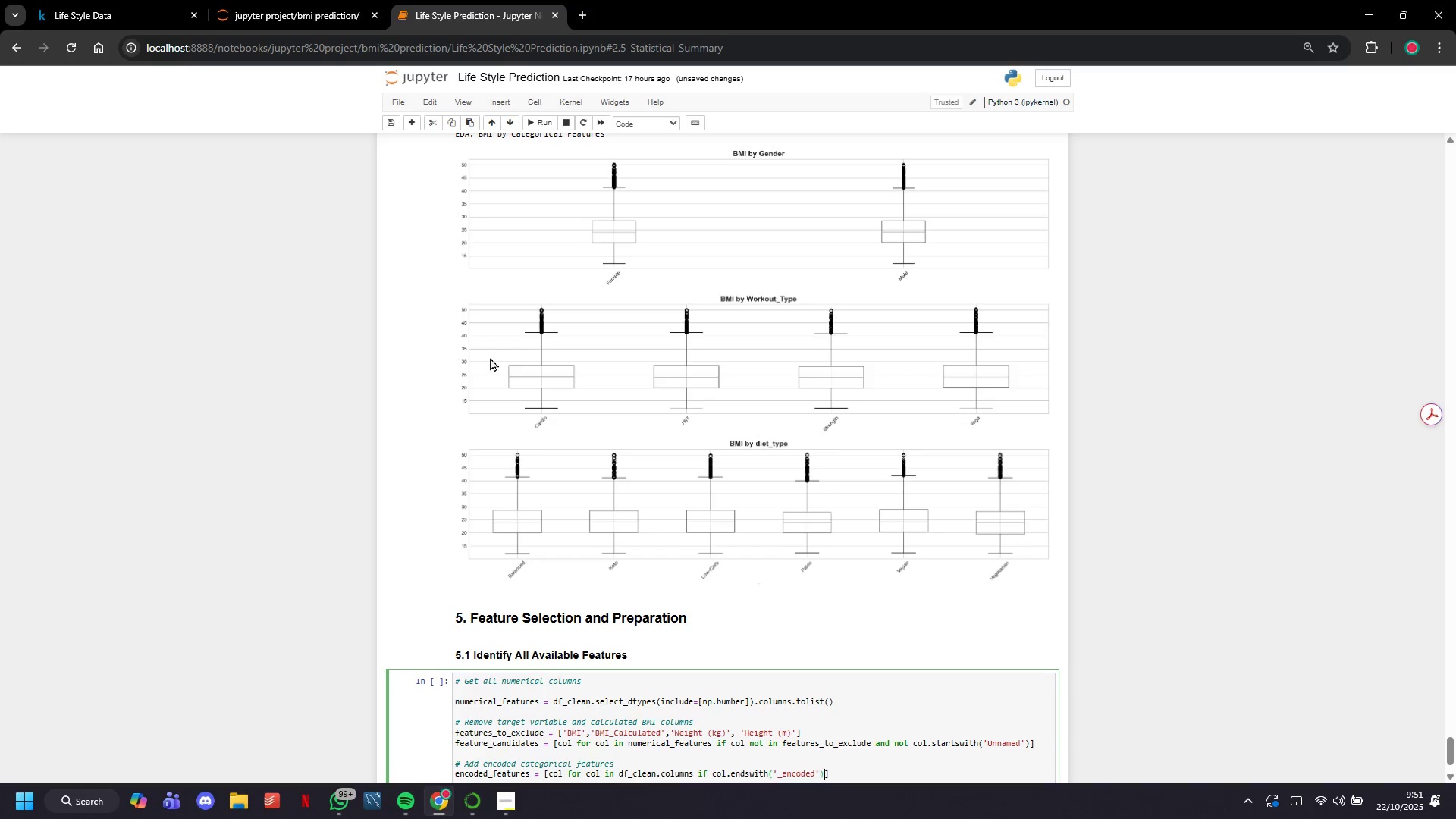 
key(ArrowRight)
 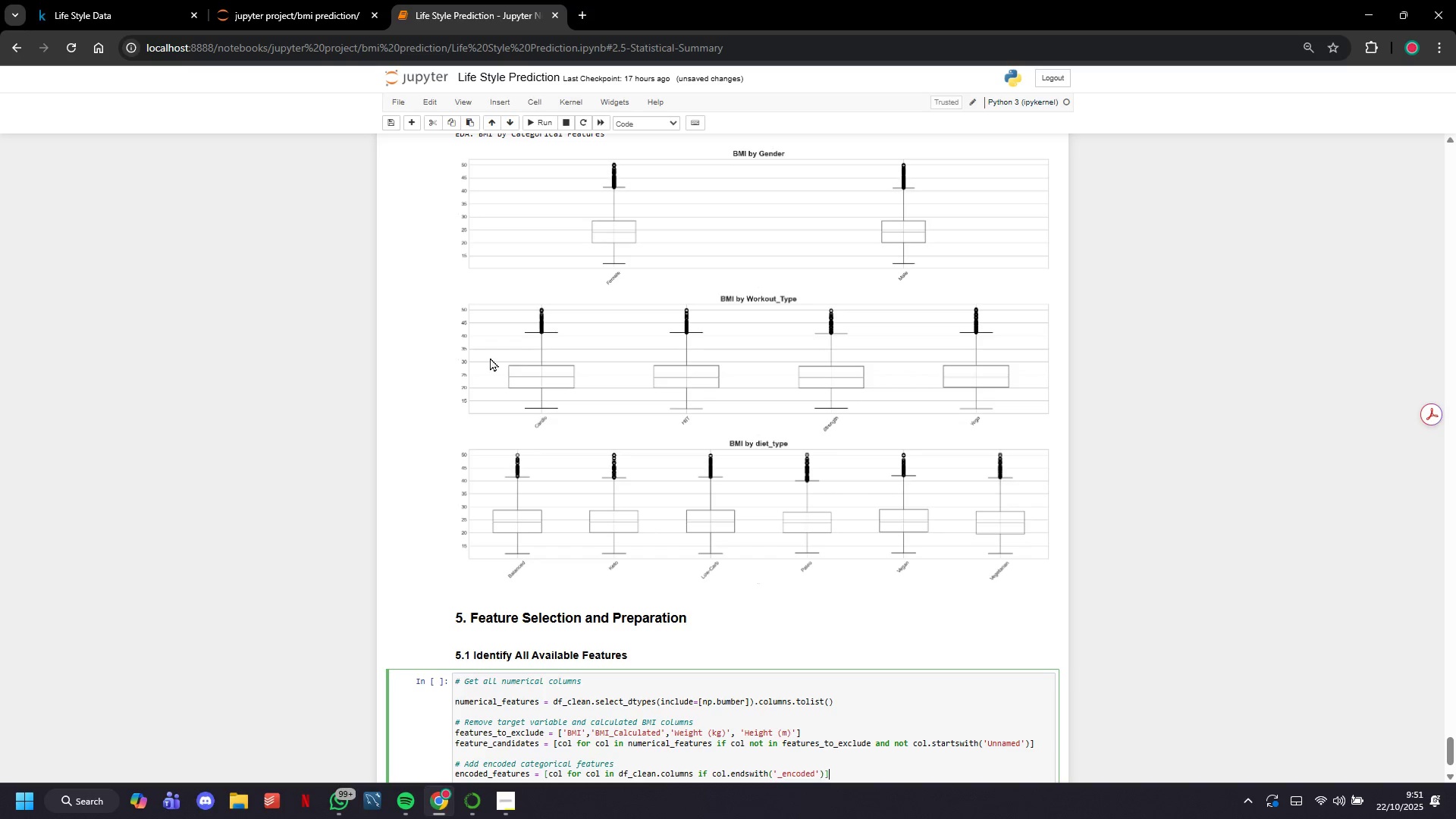 
key(ArrowRight)
 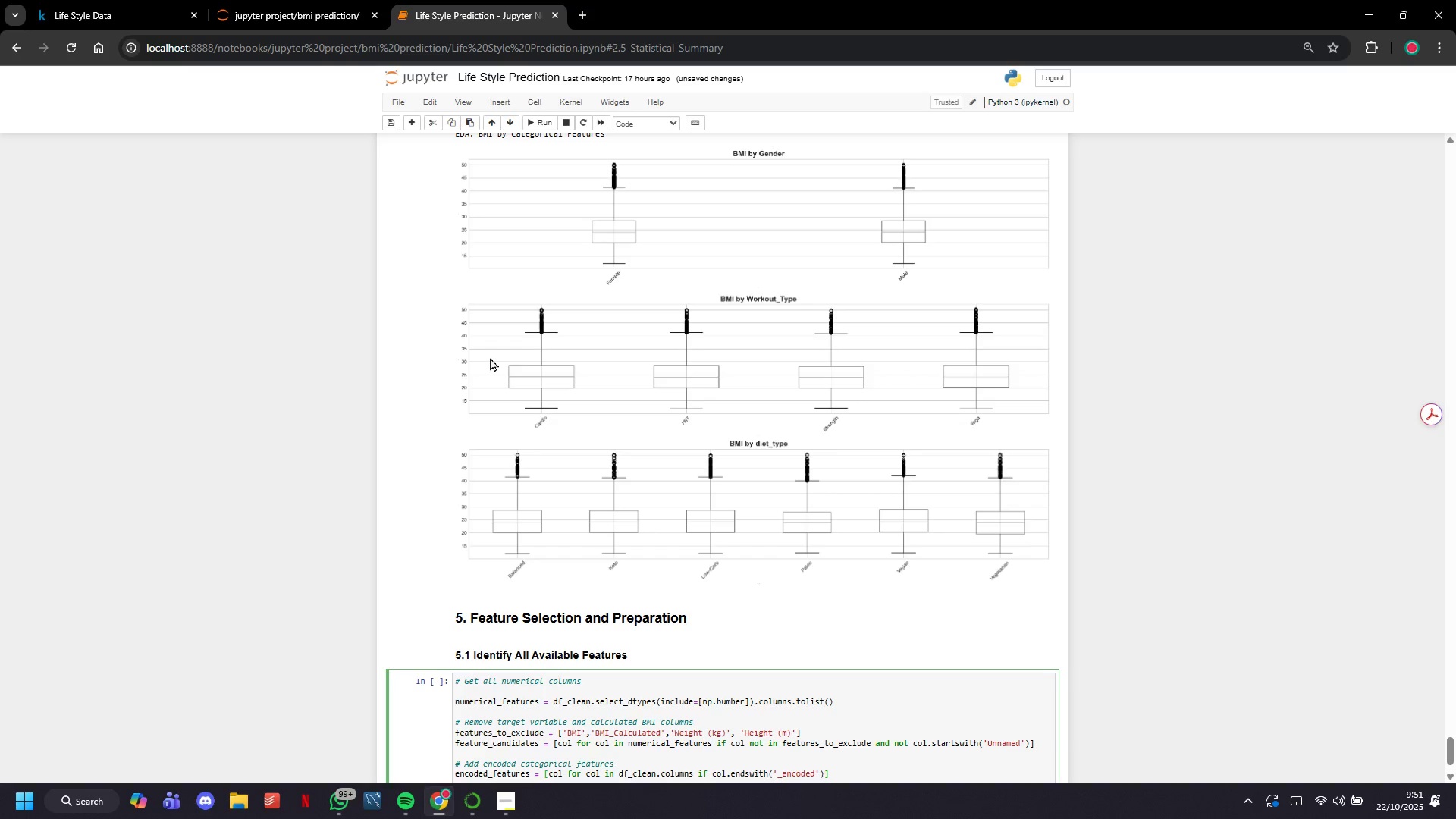 
key(Enter)
 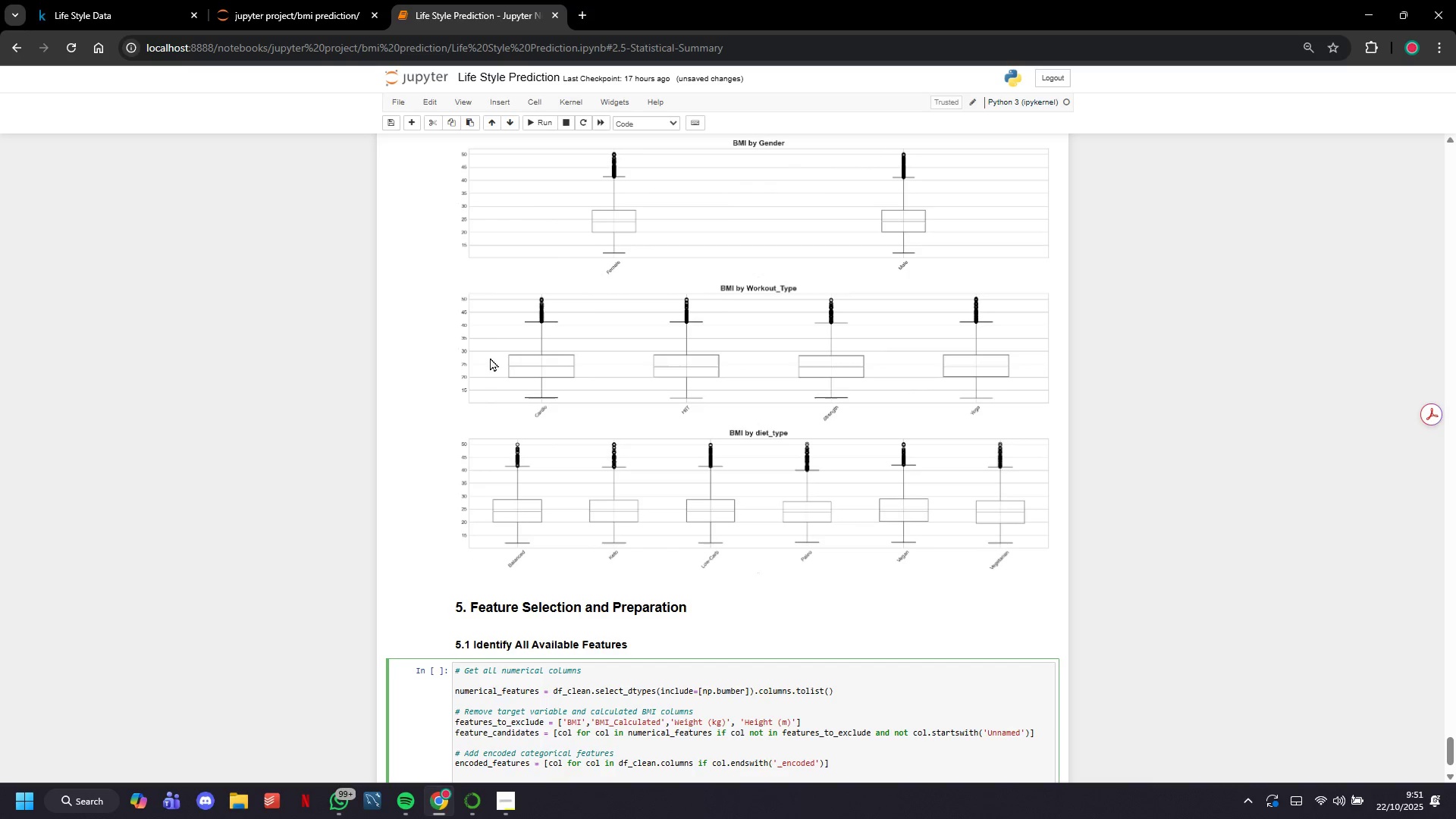 
type(feature_candidates.extend(encoded_features)
 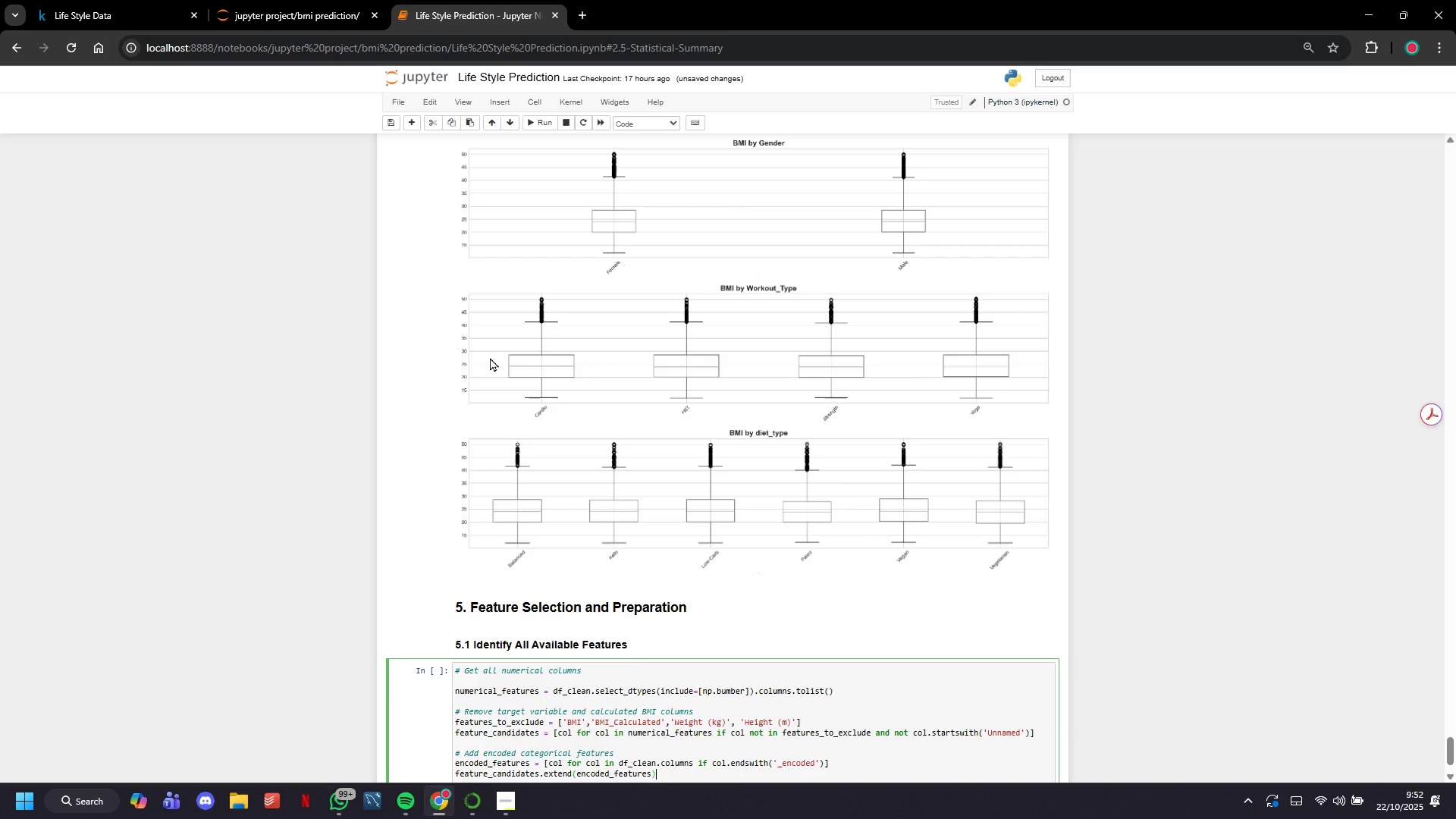 
 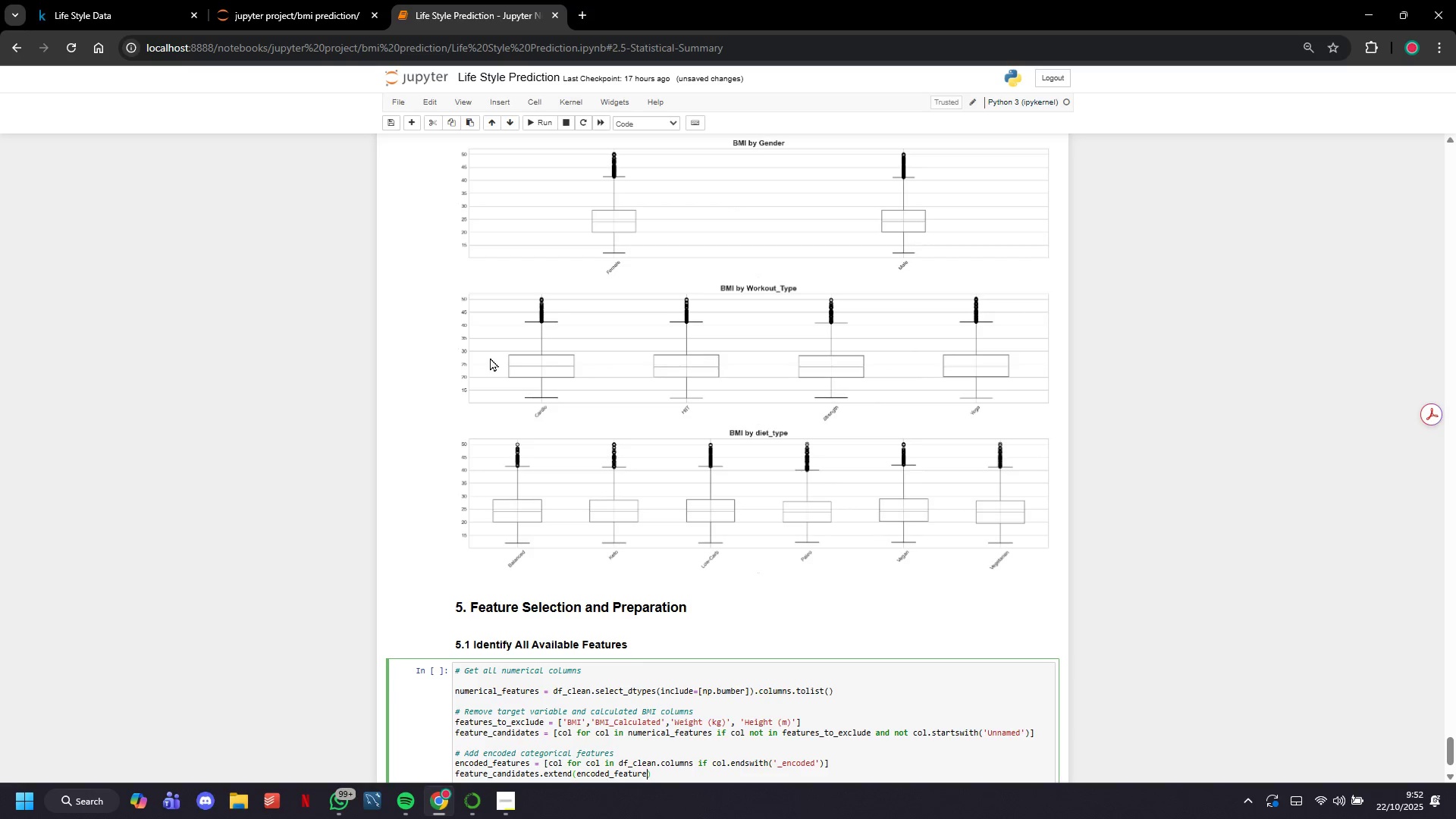 
key(ArrowRight)
 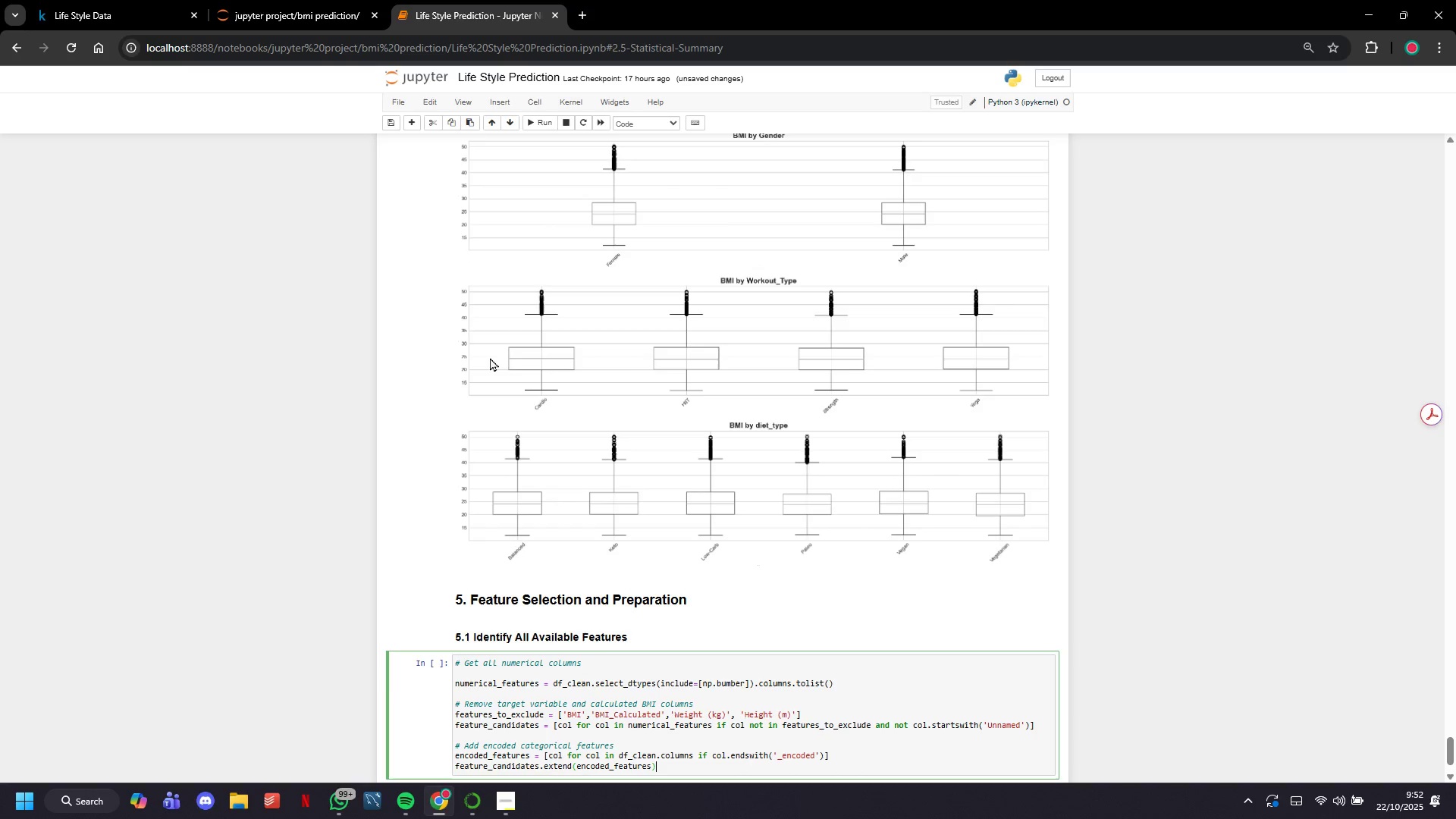 
key(Enter)
 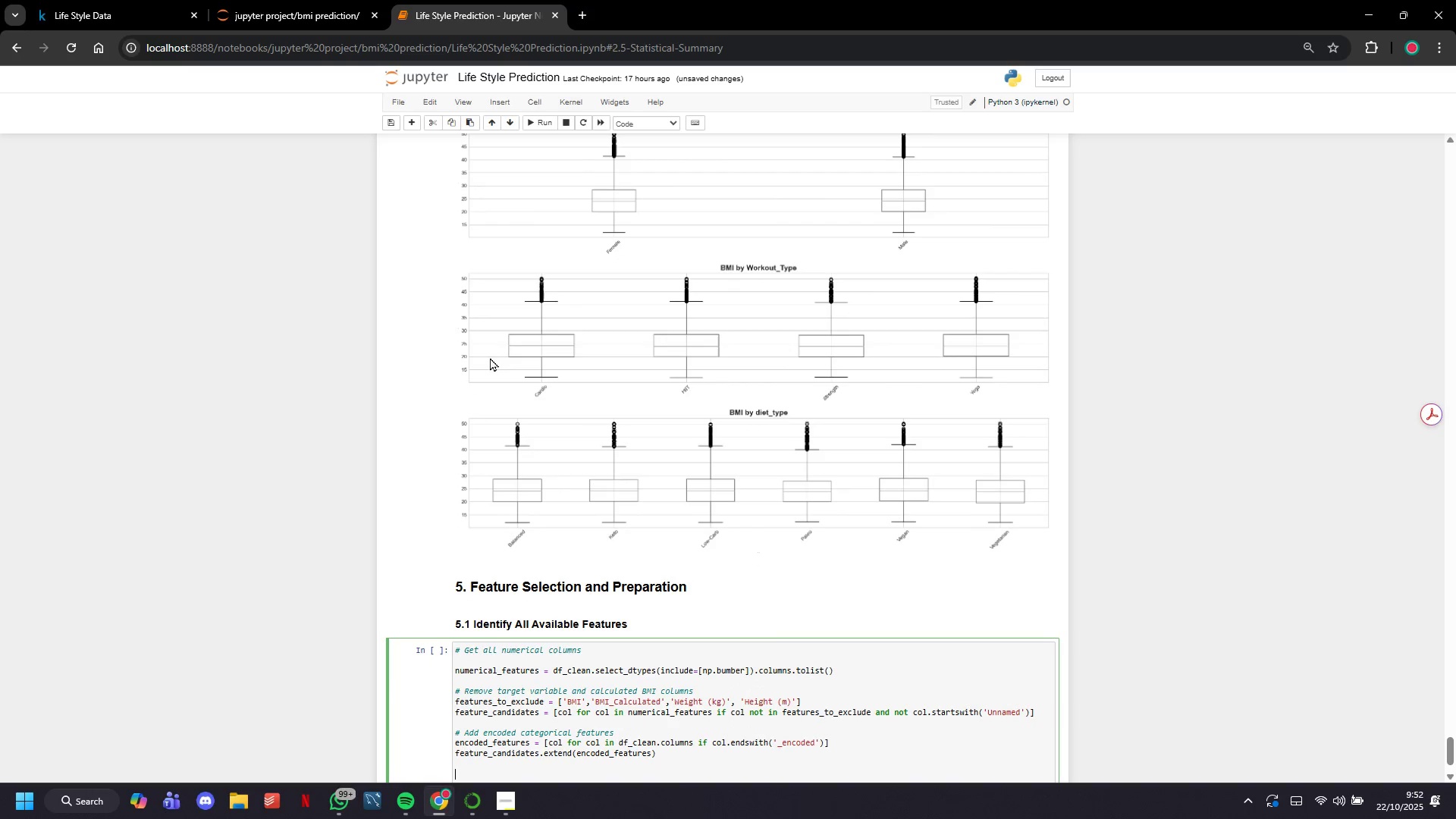 
key(Enter)
 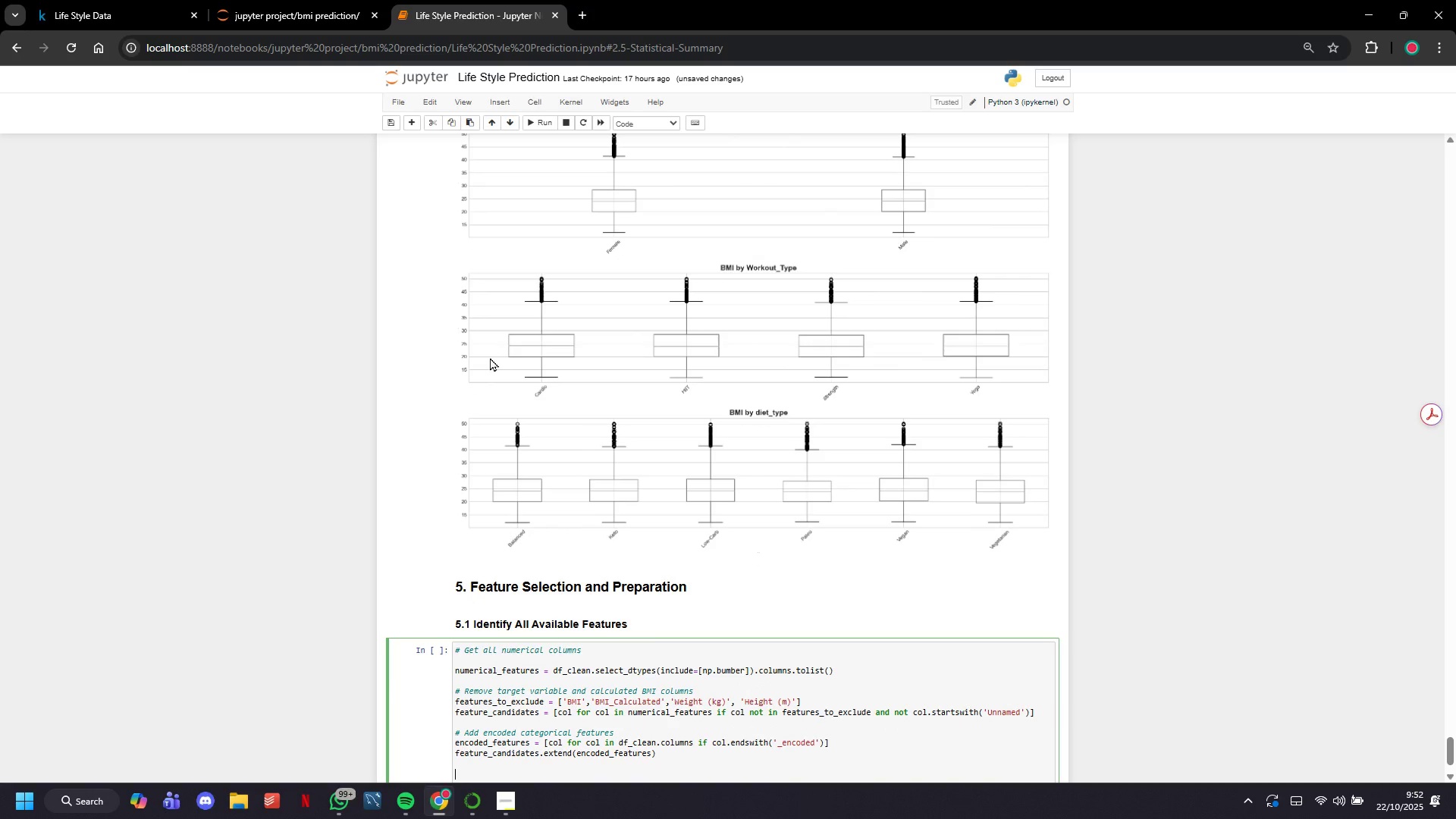 
type(print(f"")
 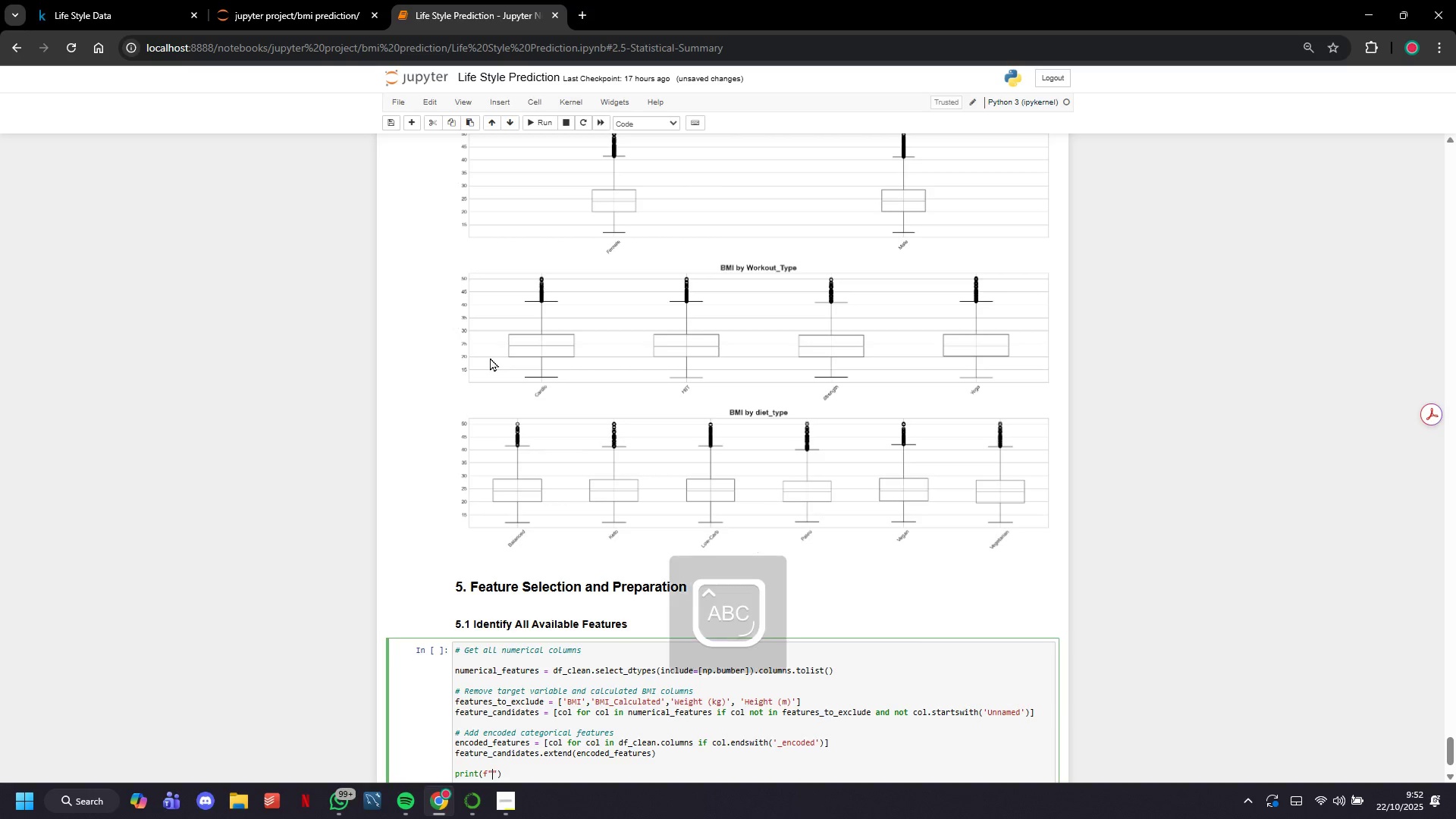 
 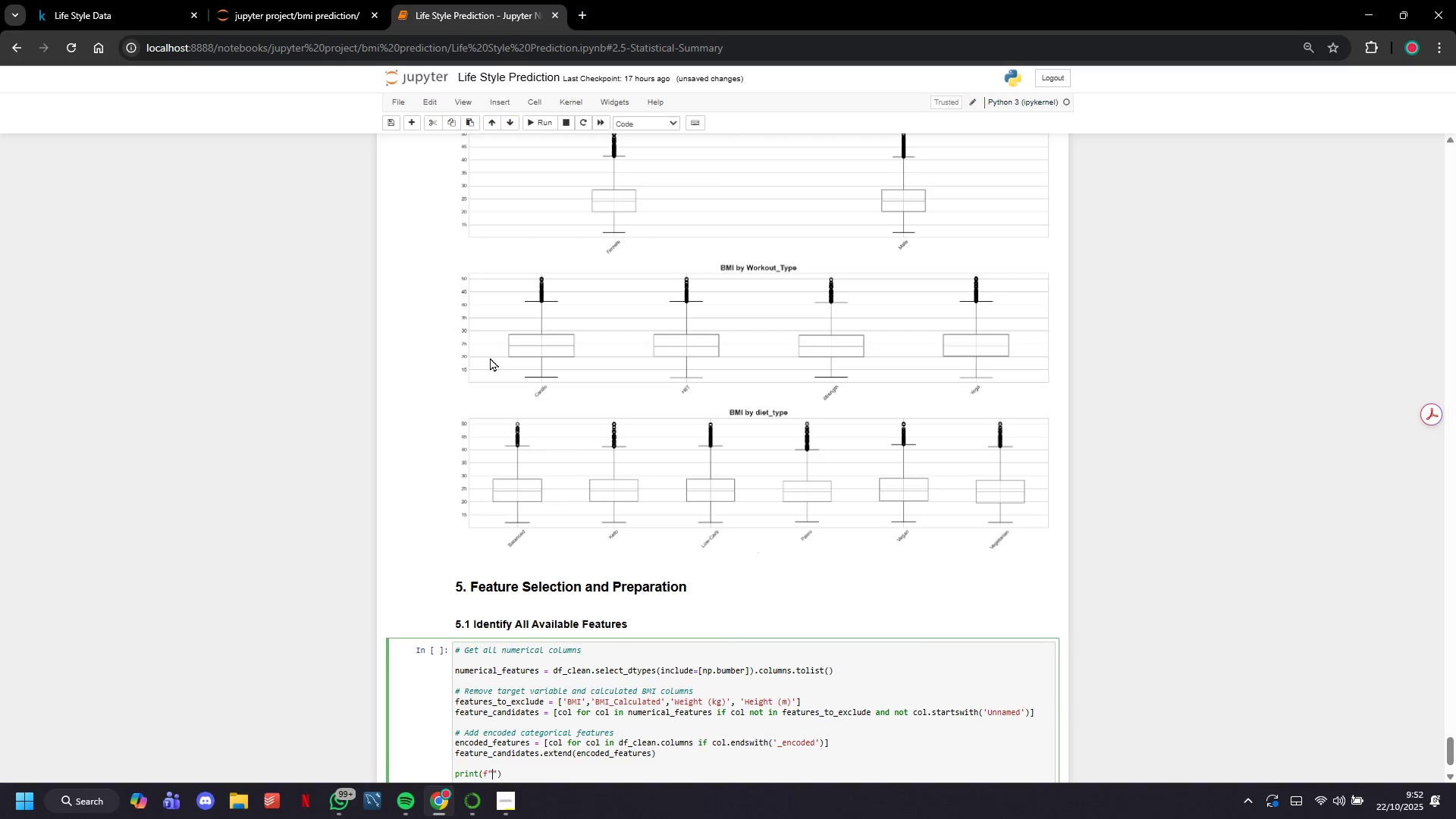 
key(ArrowLeft)
 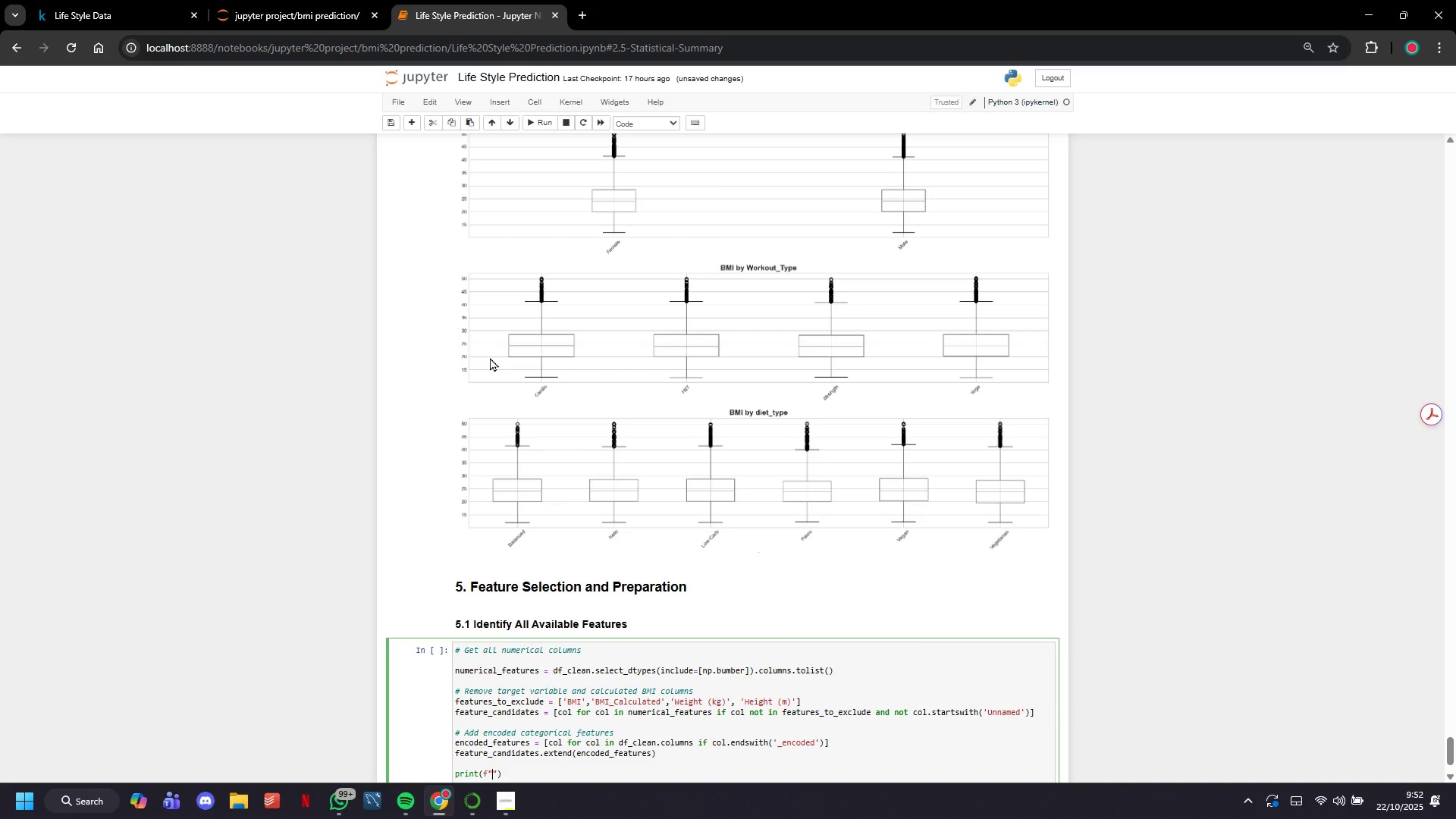 
type(Intial feature candidates: {len(fature)
key(Backspace)
key(Backspace)
key(Backspace)
key(Backspace)
key(Backspace)
type(eature_candidate)
 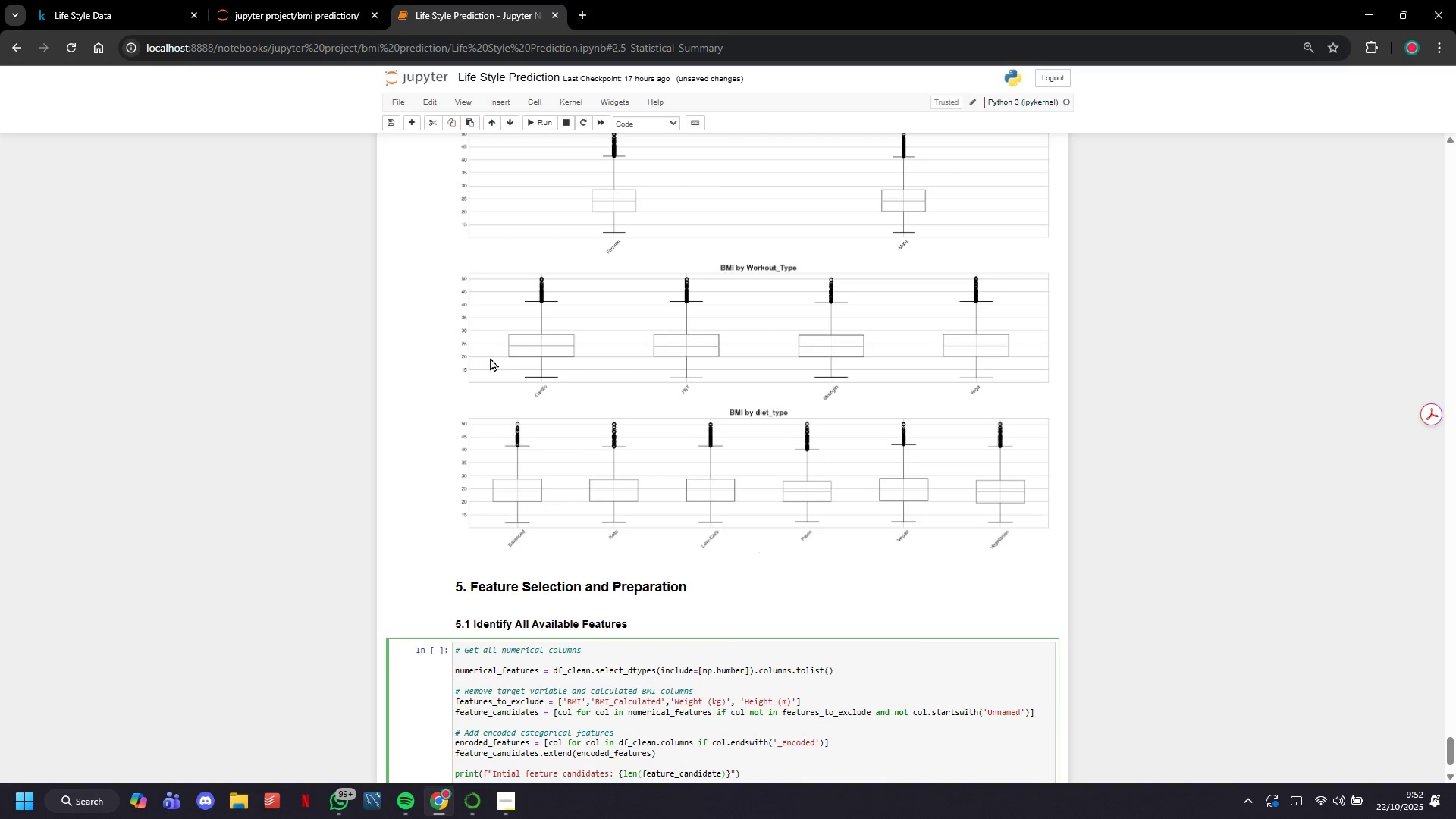 
key(ArrowRight)
 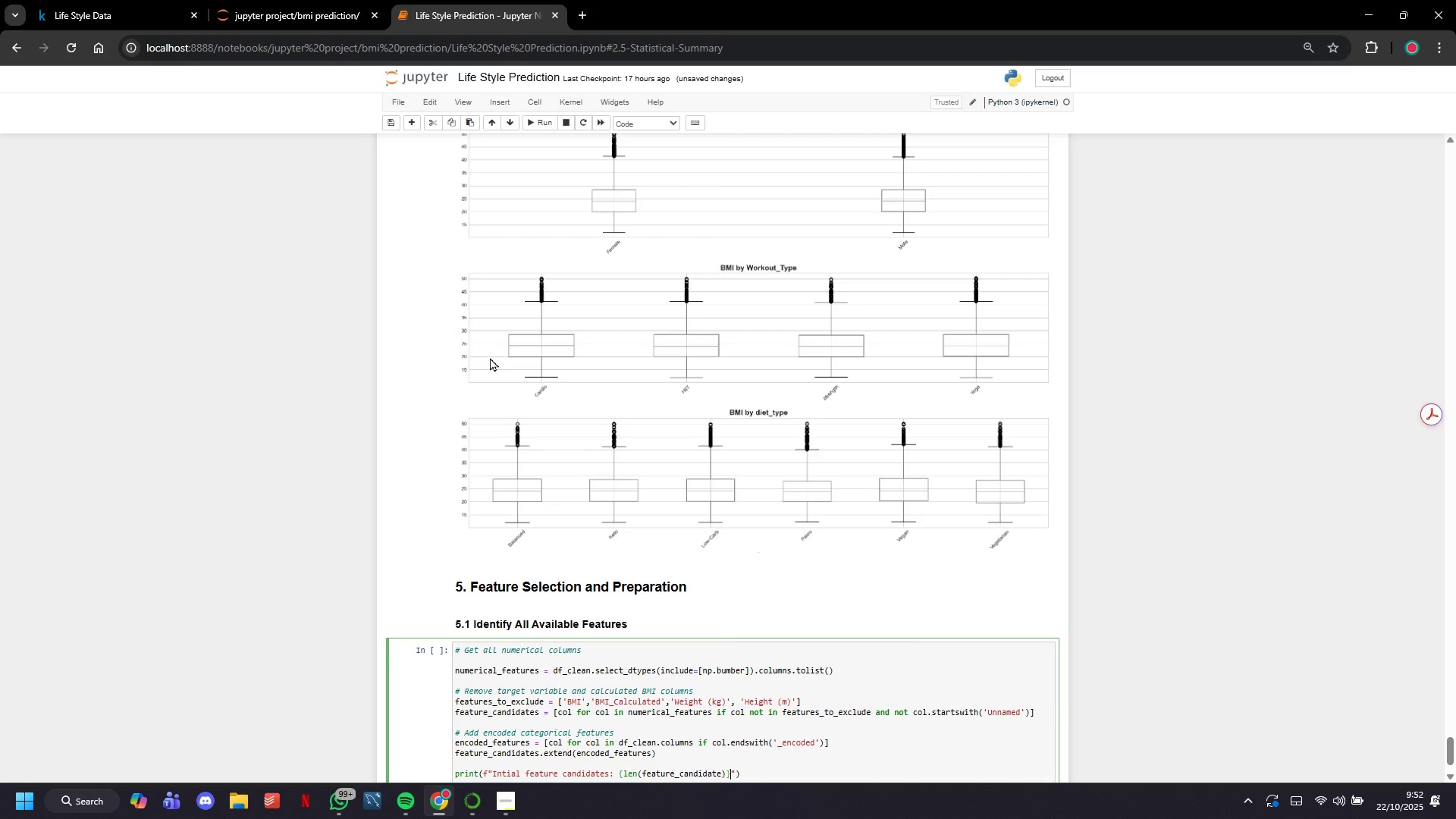 
key(ArrowRight)
 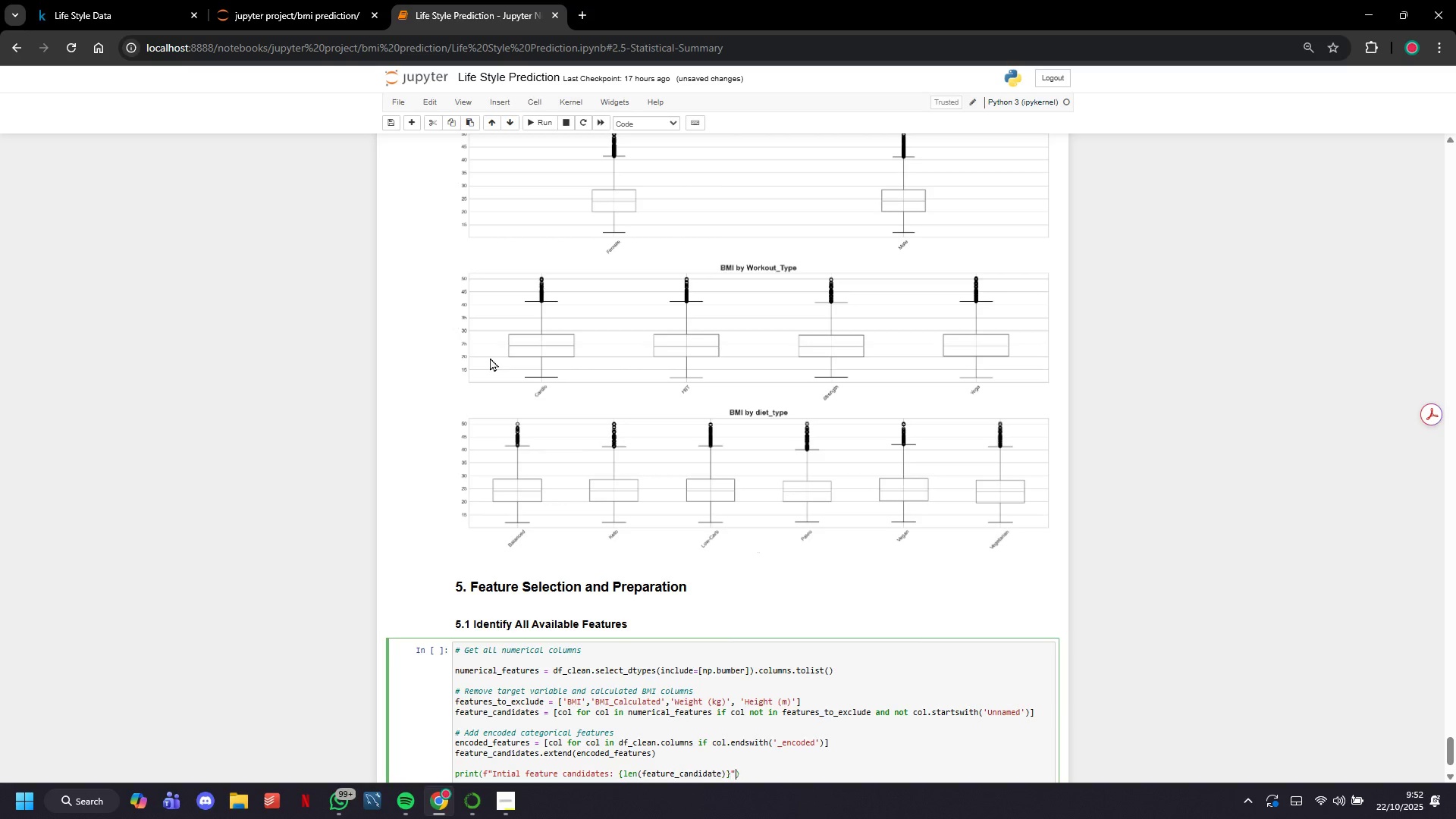 
key(ArrowRight)
 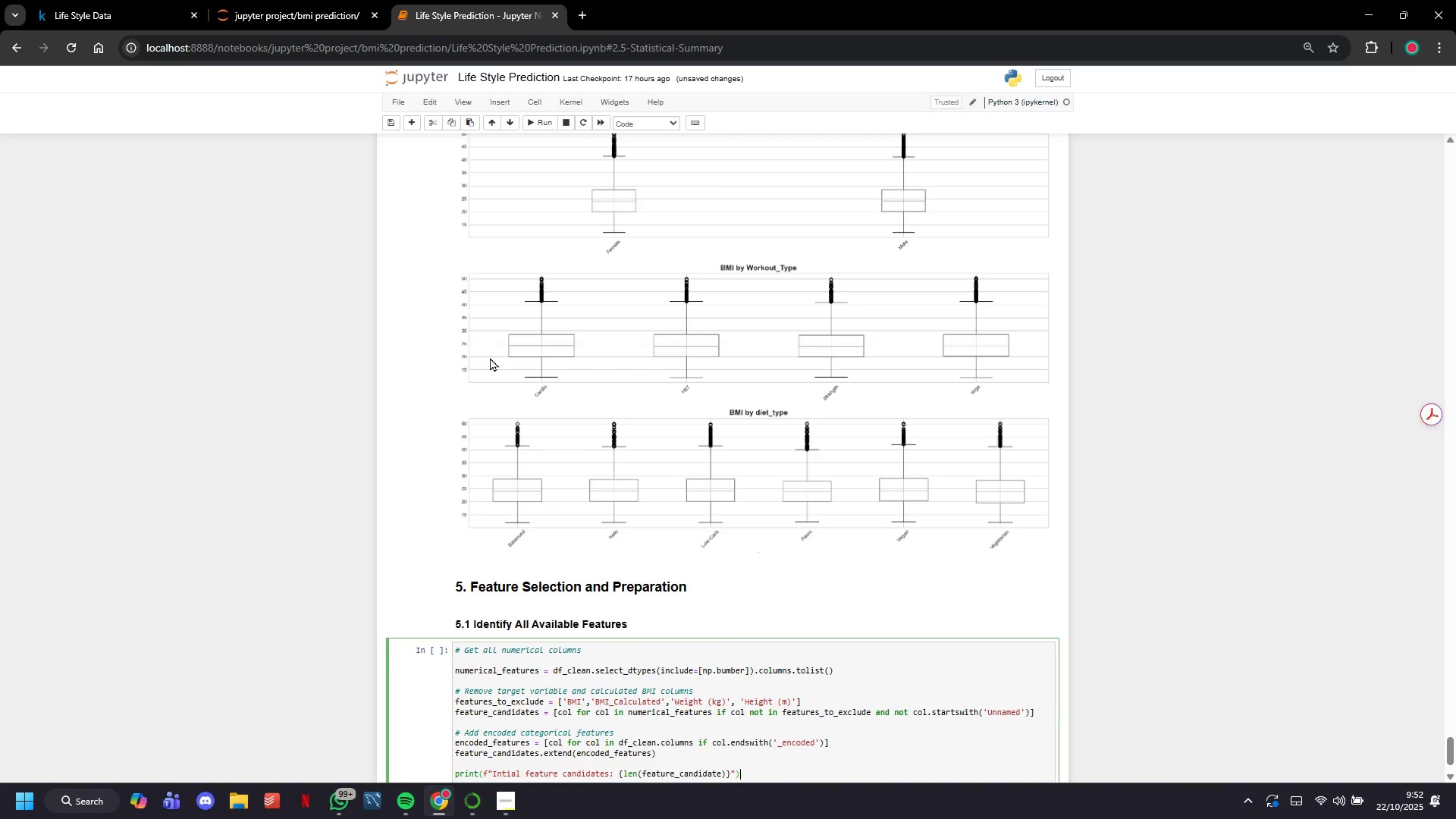 
key(ArrowRight)
 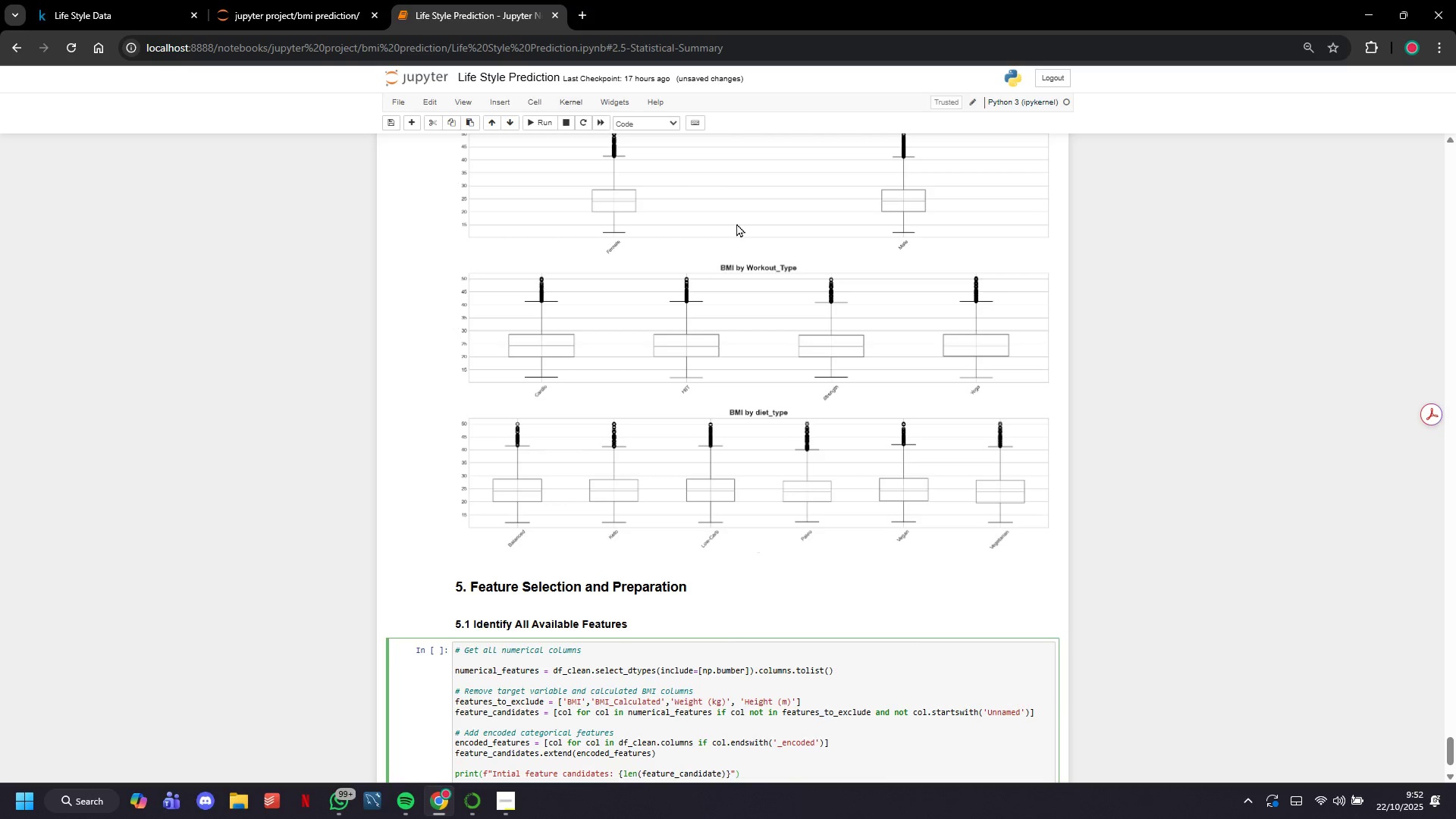 
scroll: coordinate [995, 469], scroll_direction: down, amount: 14.0
 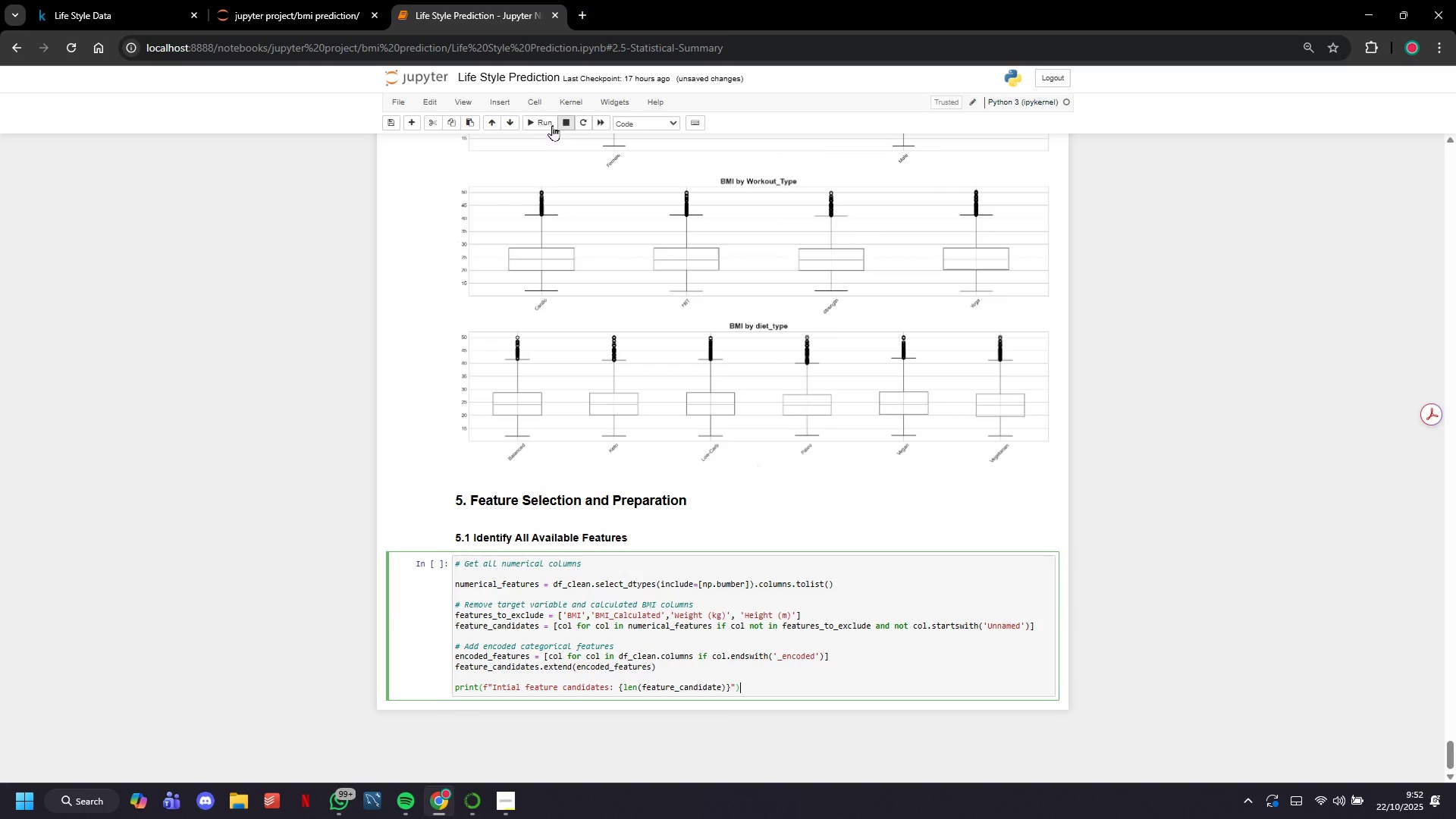 
left_click([541, 122])
 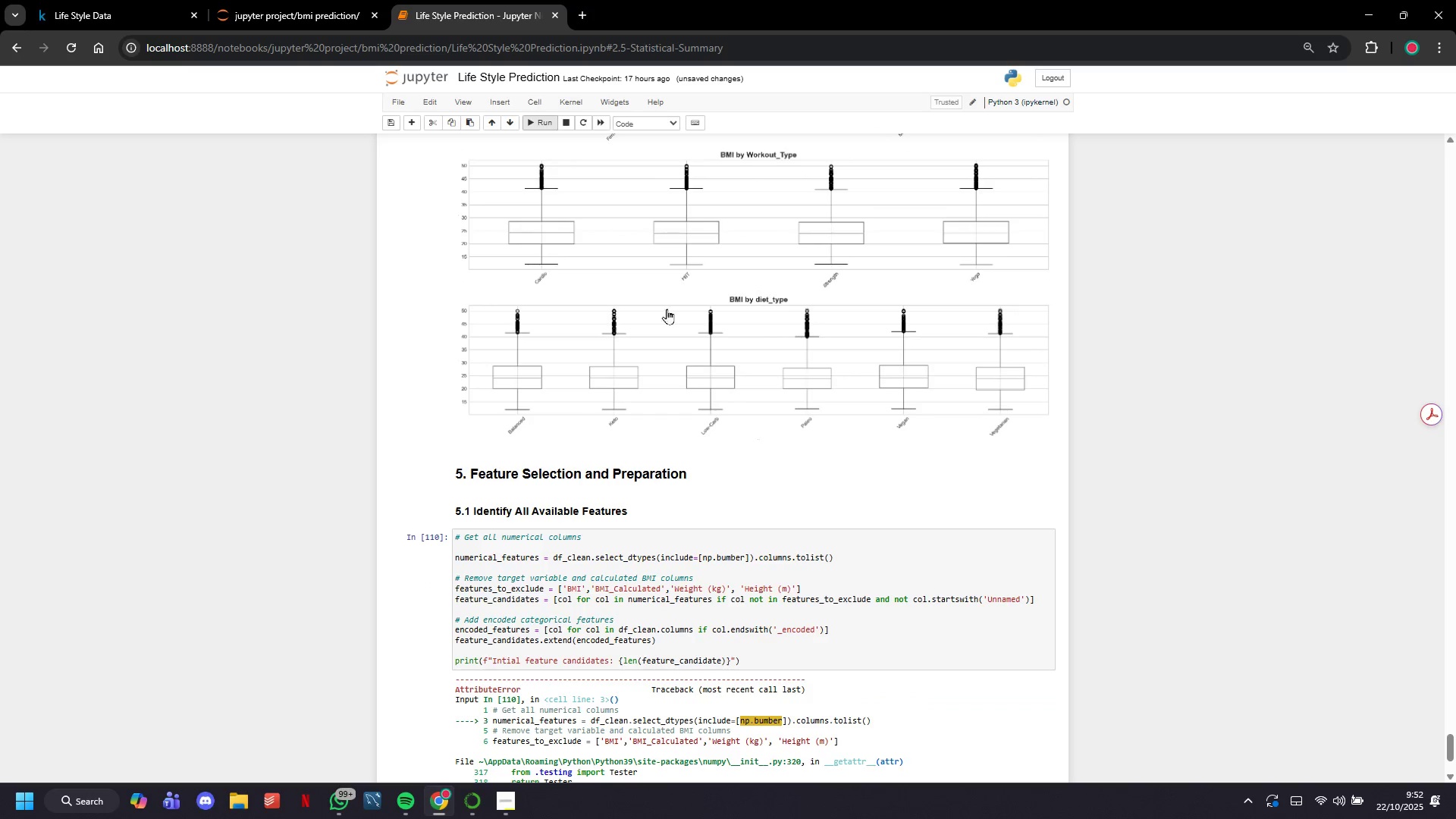 
scroll: coordinate [789, 483], scroll_direction: down, amount: 3.0
 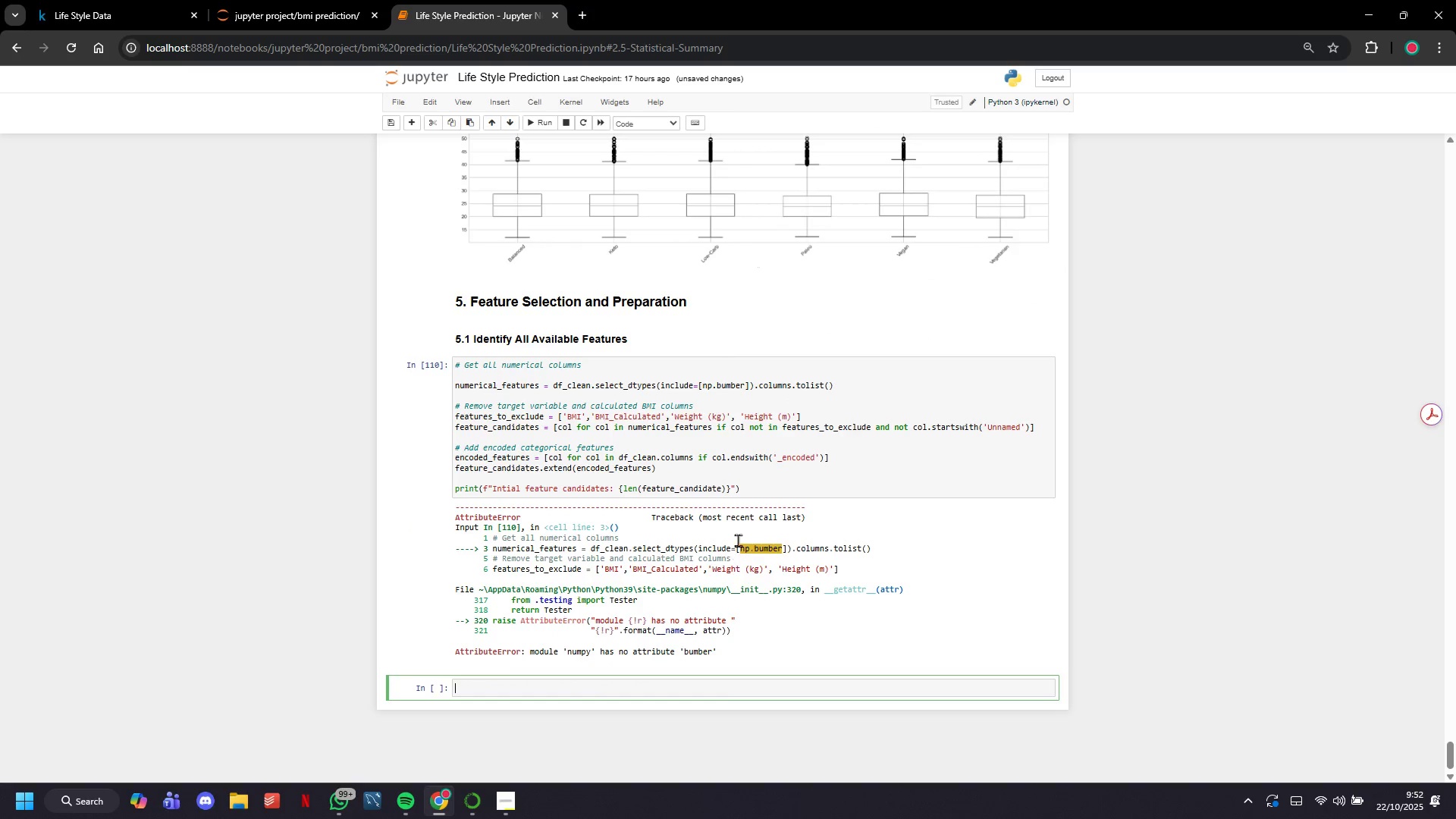 
left_click([725, 384])
 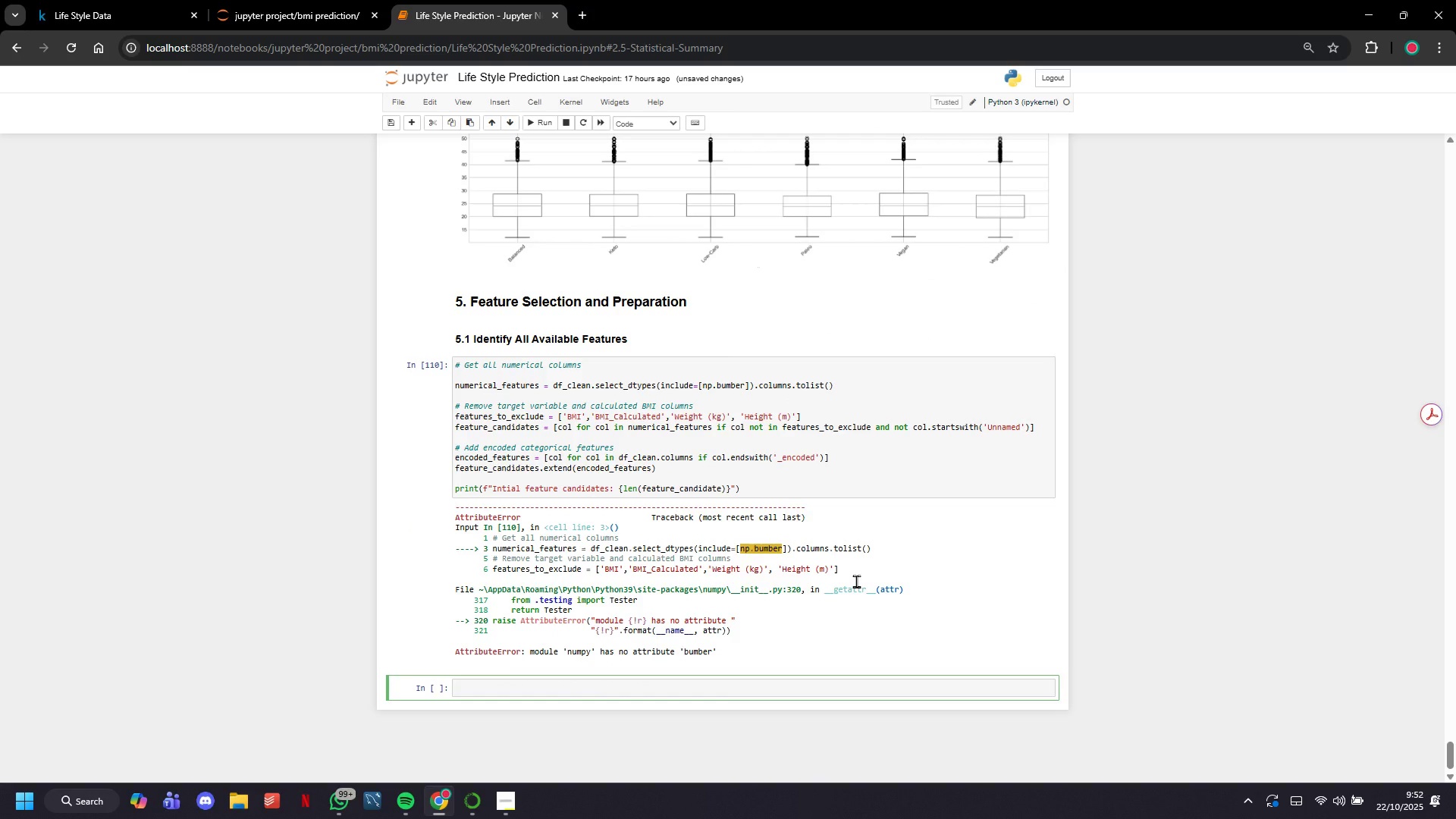 
key(ArrowLeft)
 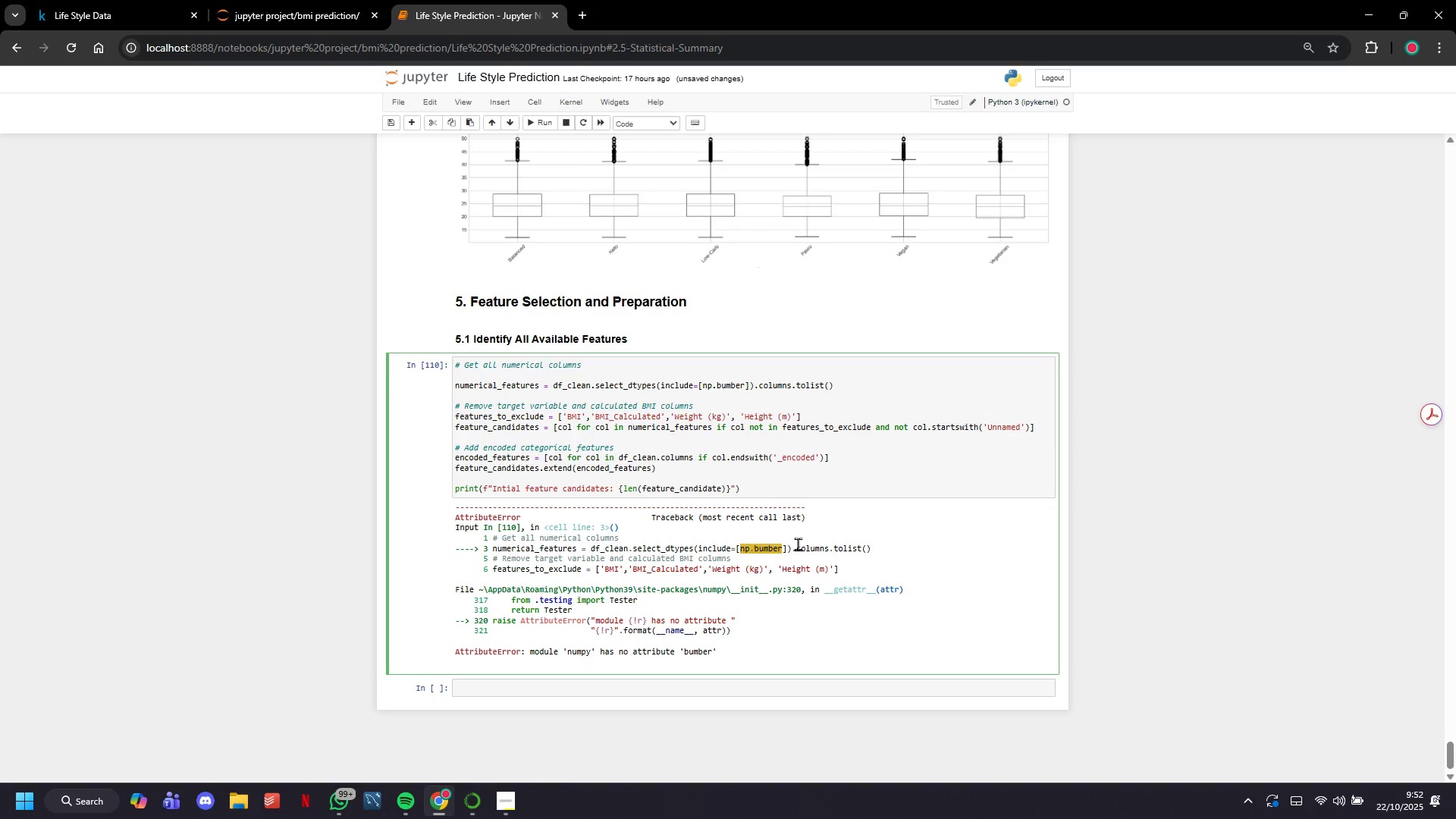 
key(Backspace)
 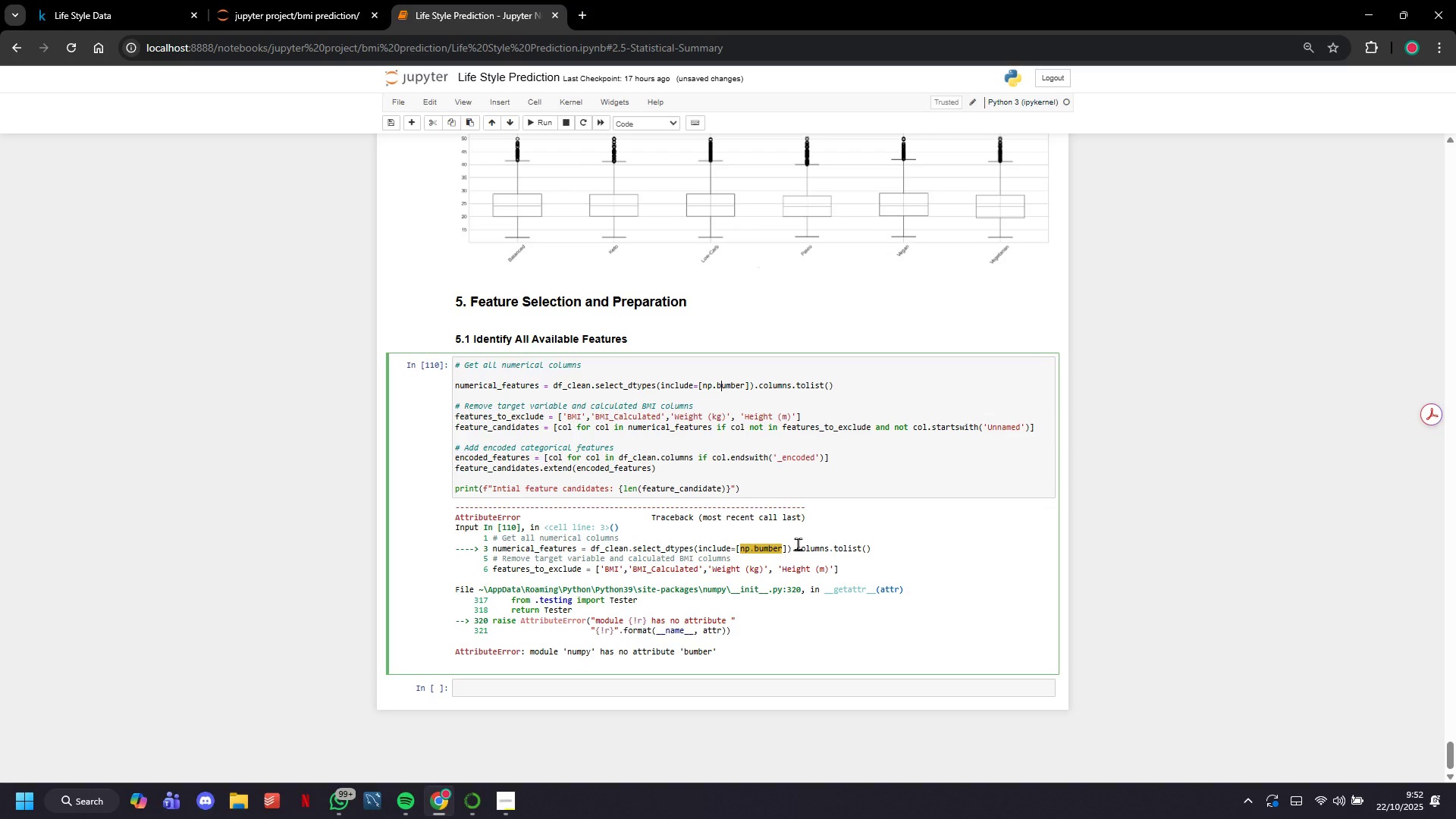 
key(N)
 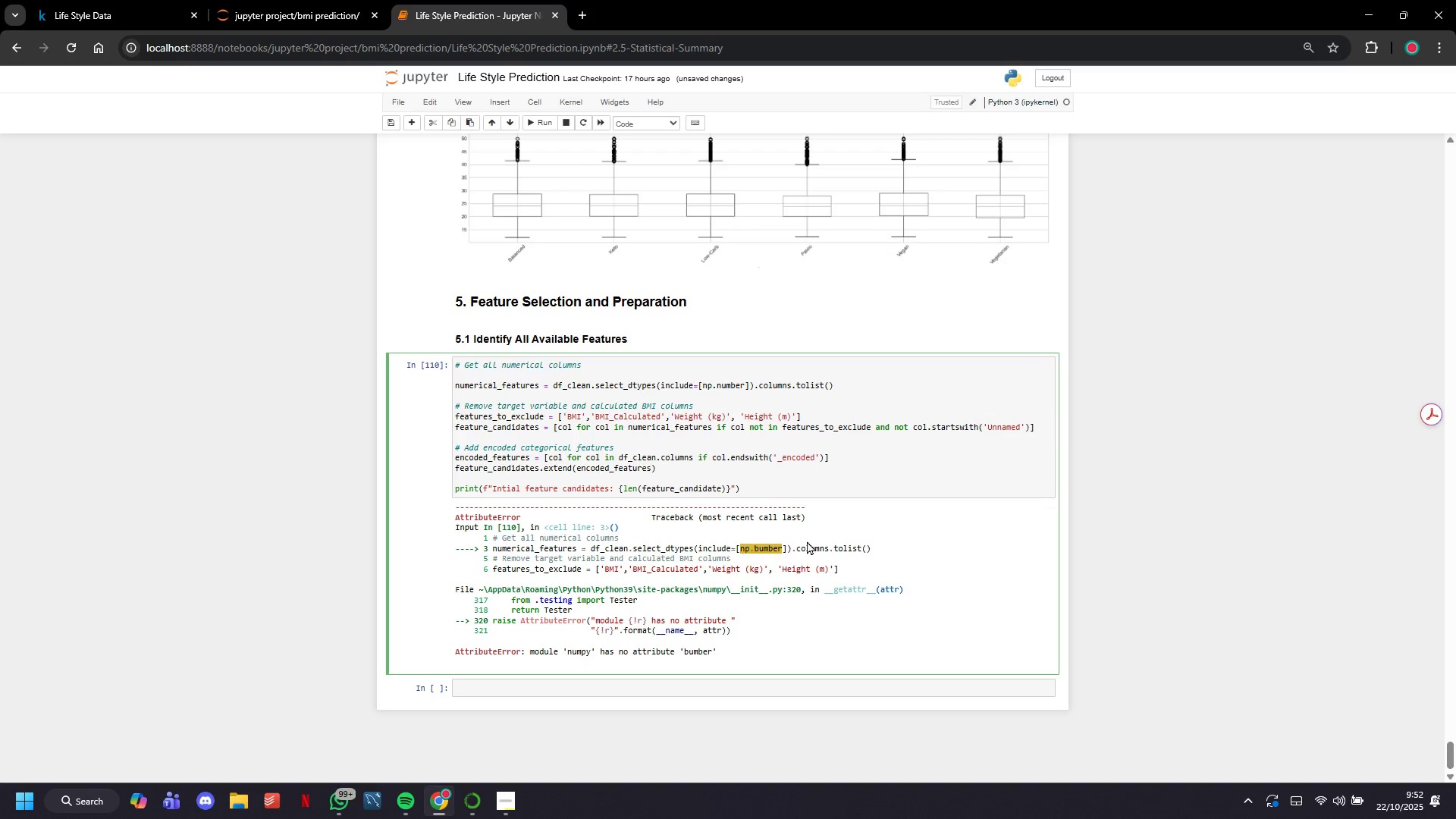 
left_click([545, 127])
 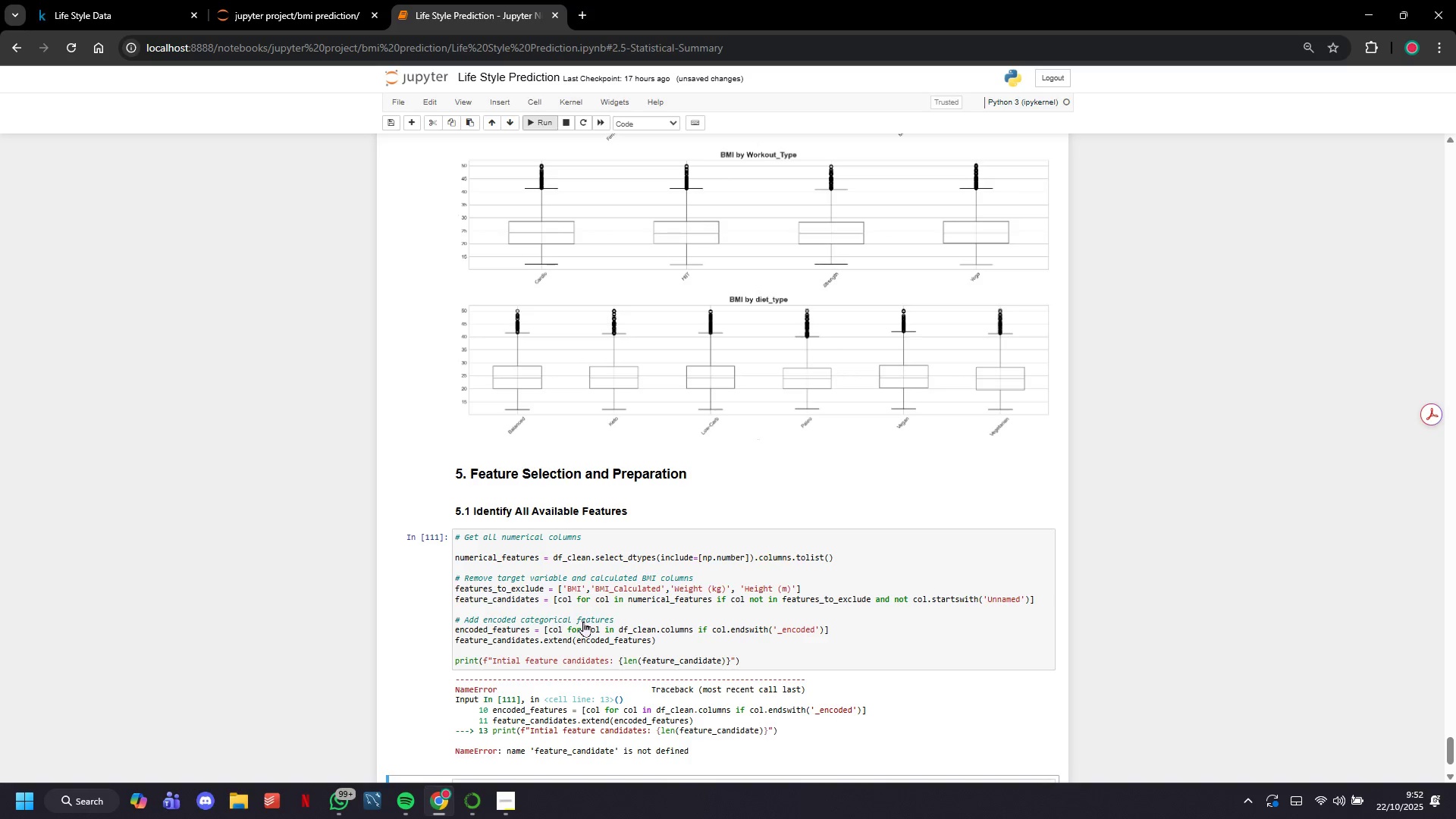 
wait(5.61)
 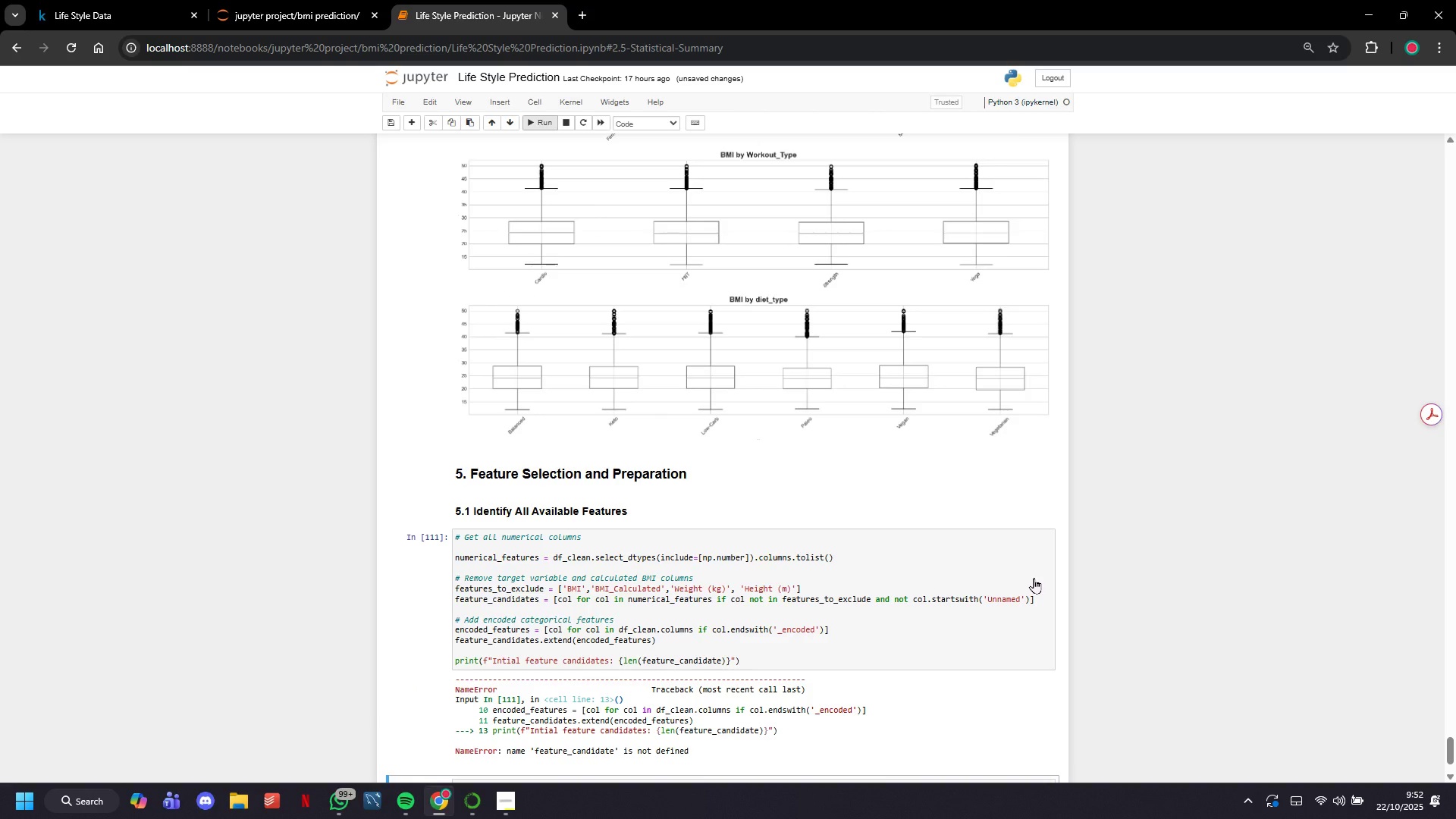 
left_click([541, 601])
 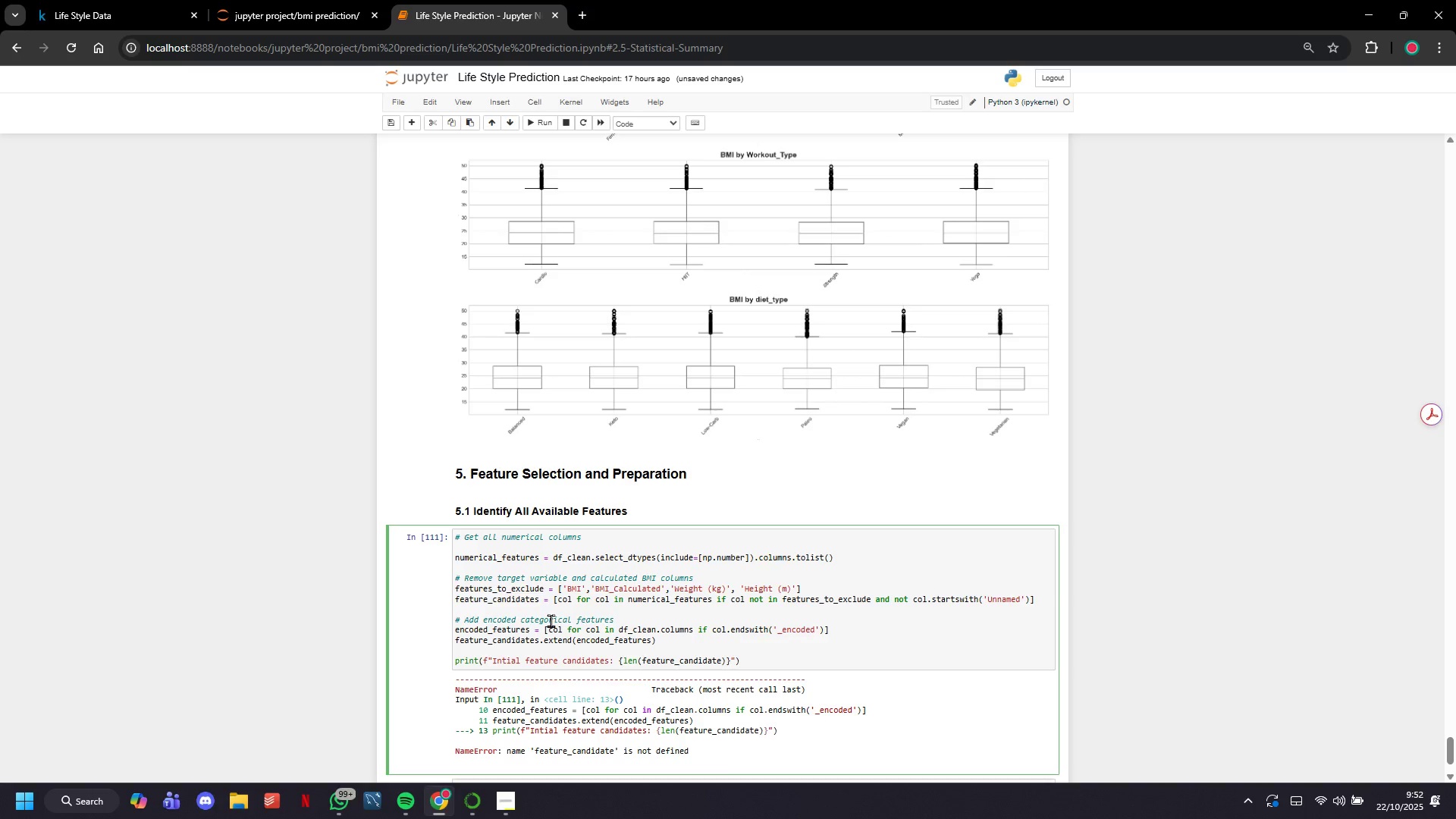 
key(Backspace)
 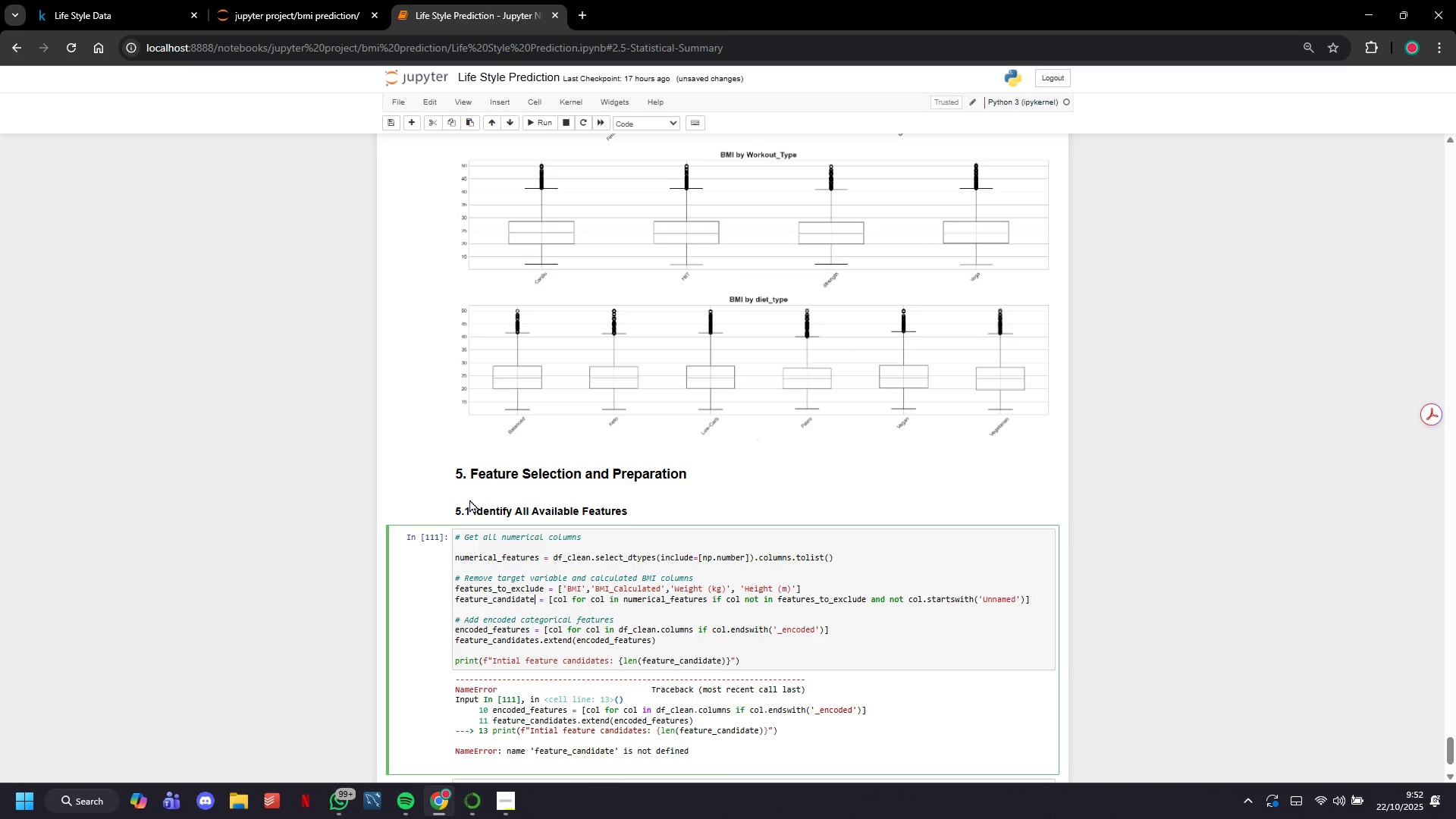 
key(S)
 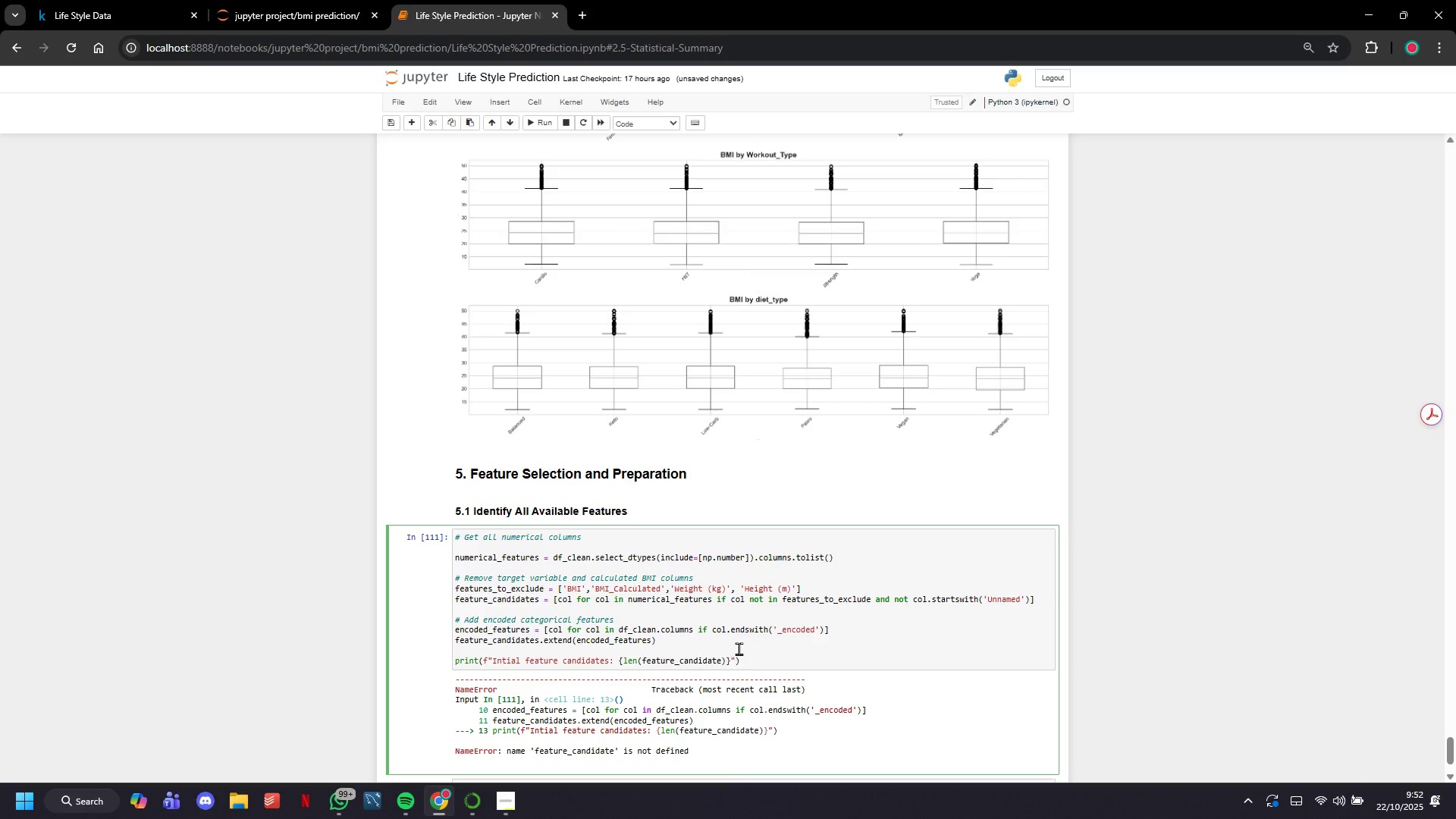 
left_click([721, 666])
 